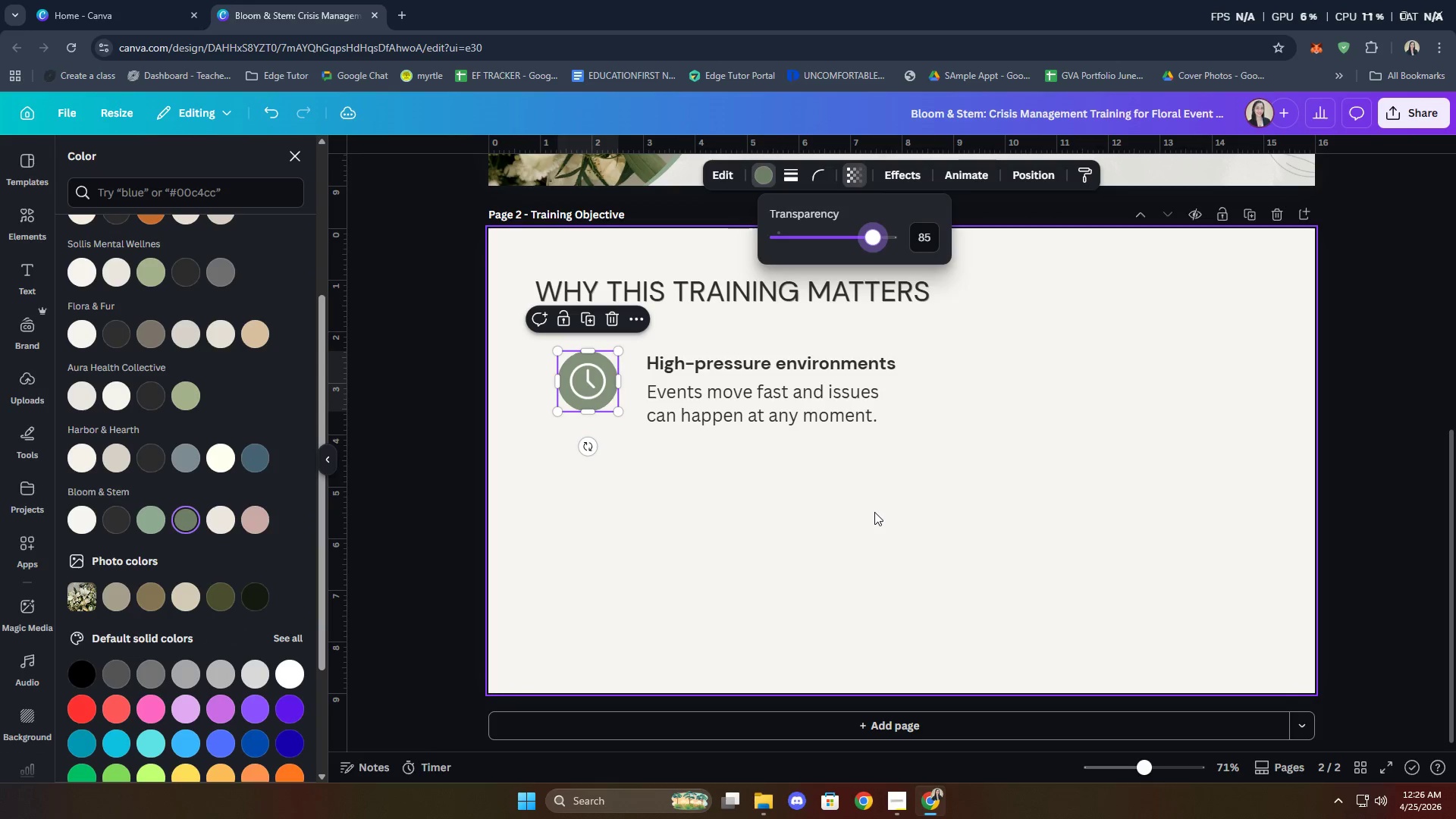 
left_click([874, 512])
 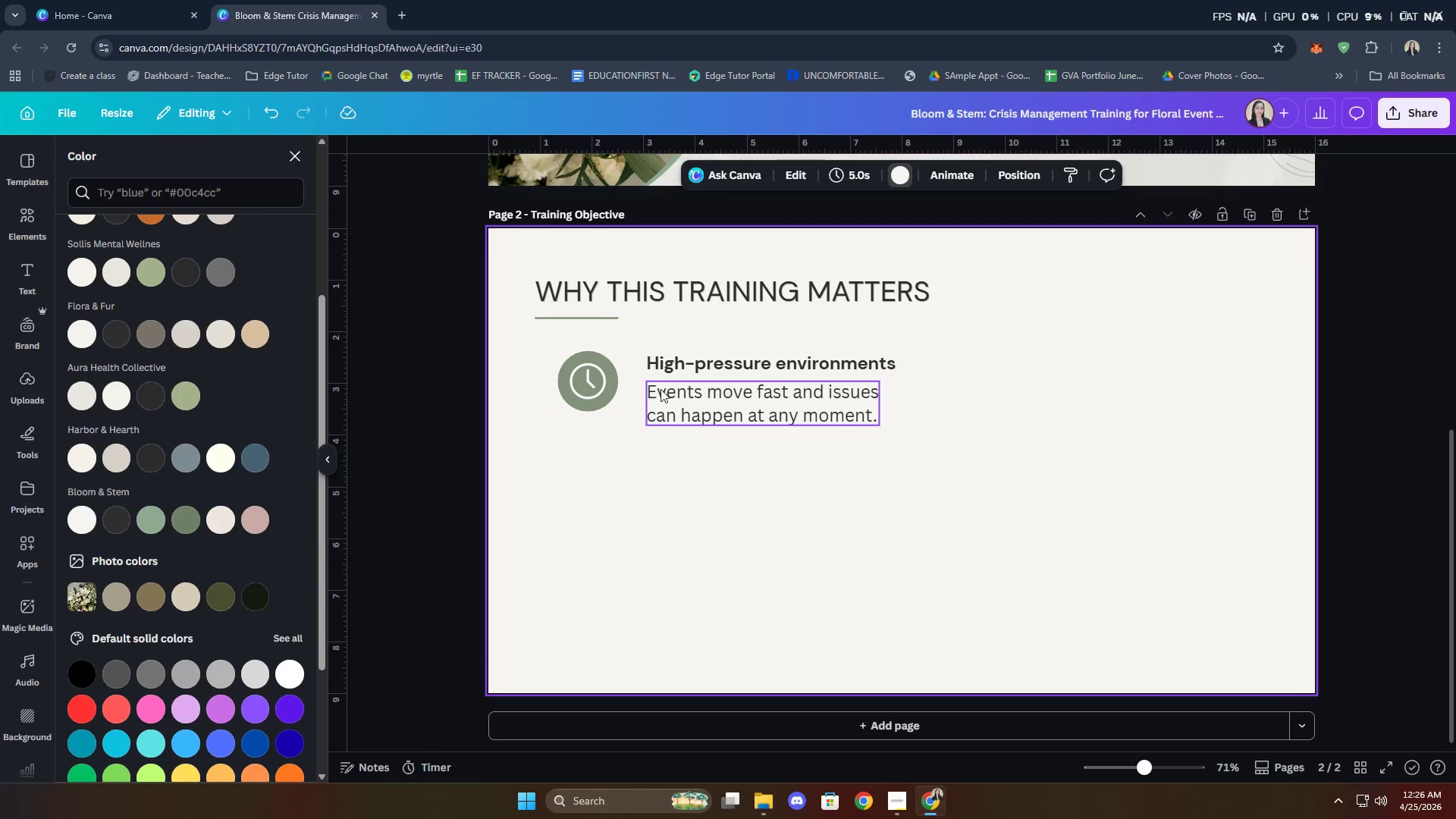 
hold_key(key=ShiftLeft, duration=0.69)
left_click([587, 406])
 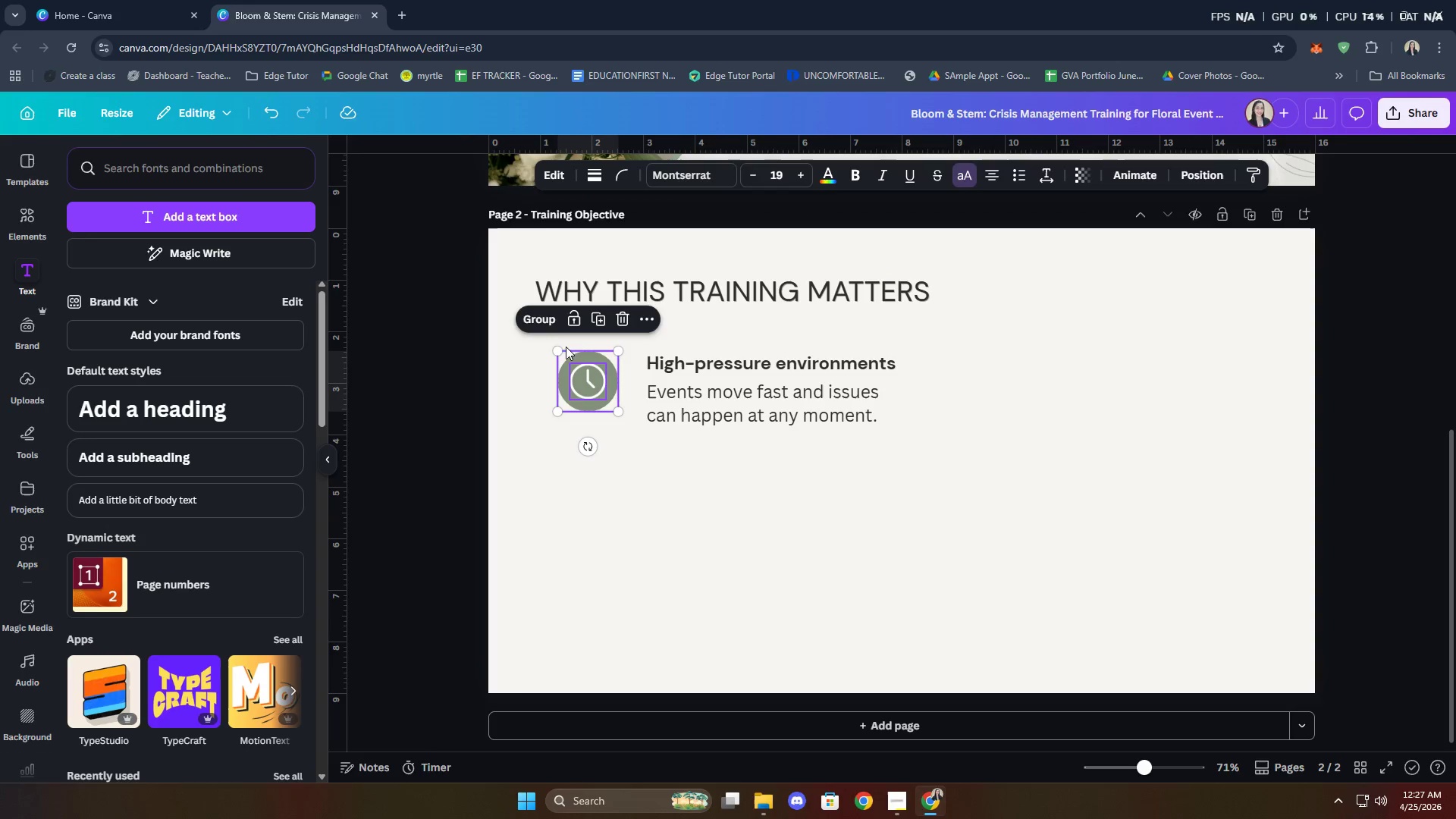 
left_click([536, 318])
 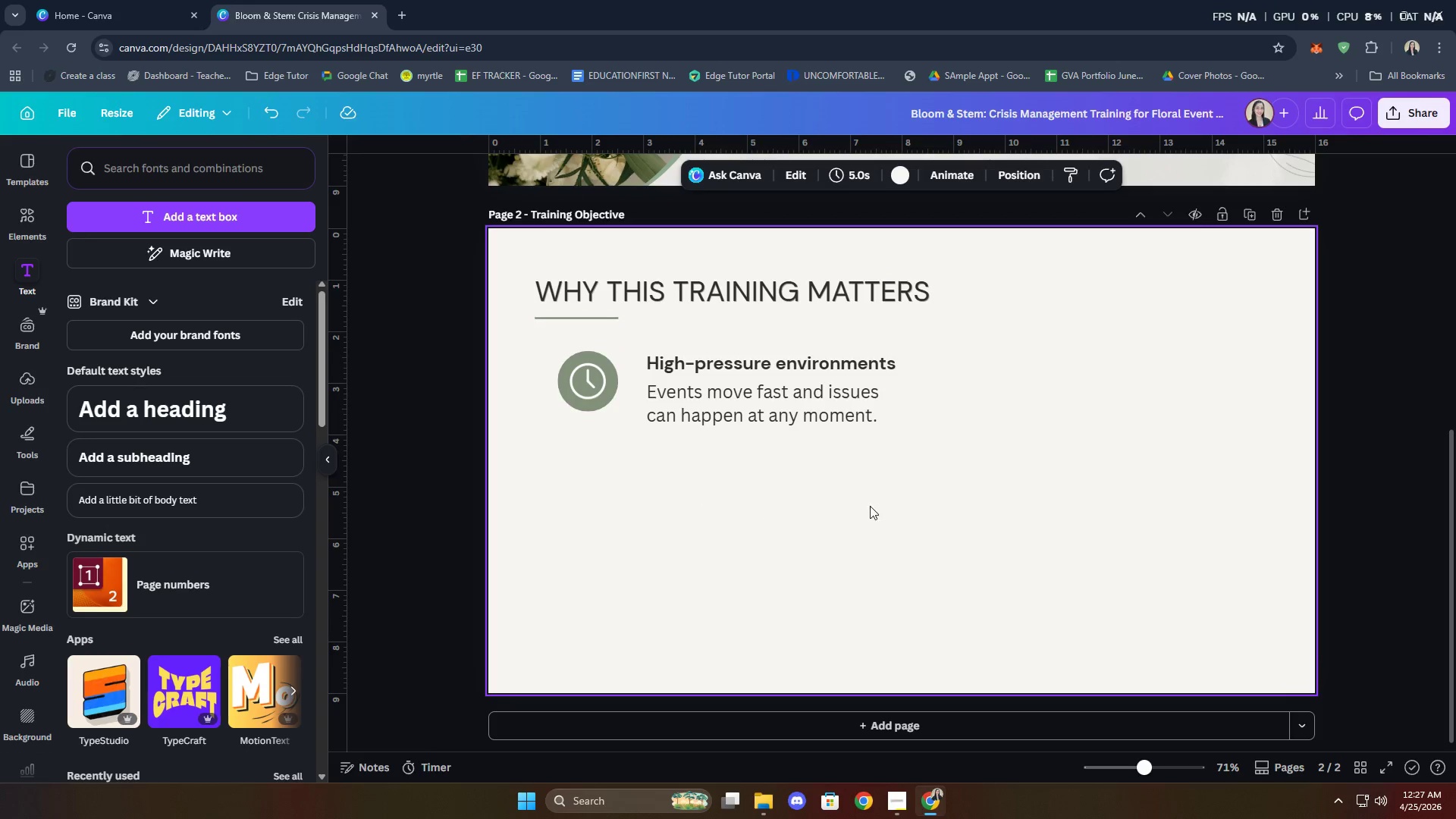 
left_click_drag(start_coordinate=[897, 504], to_coordinate=[567, 356])
 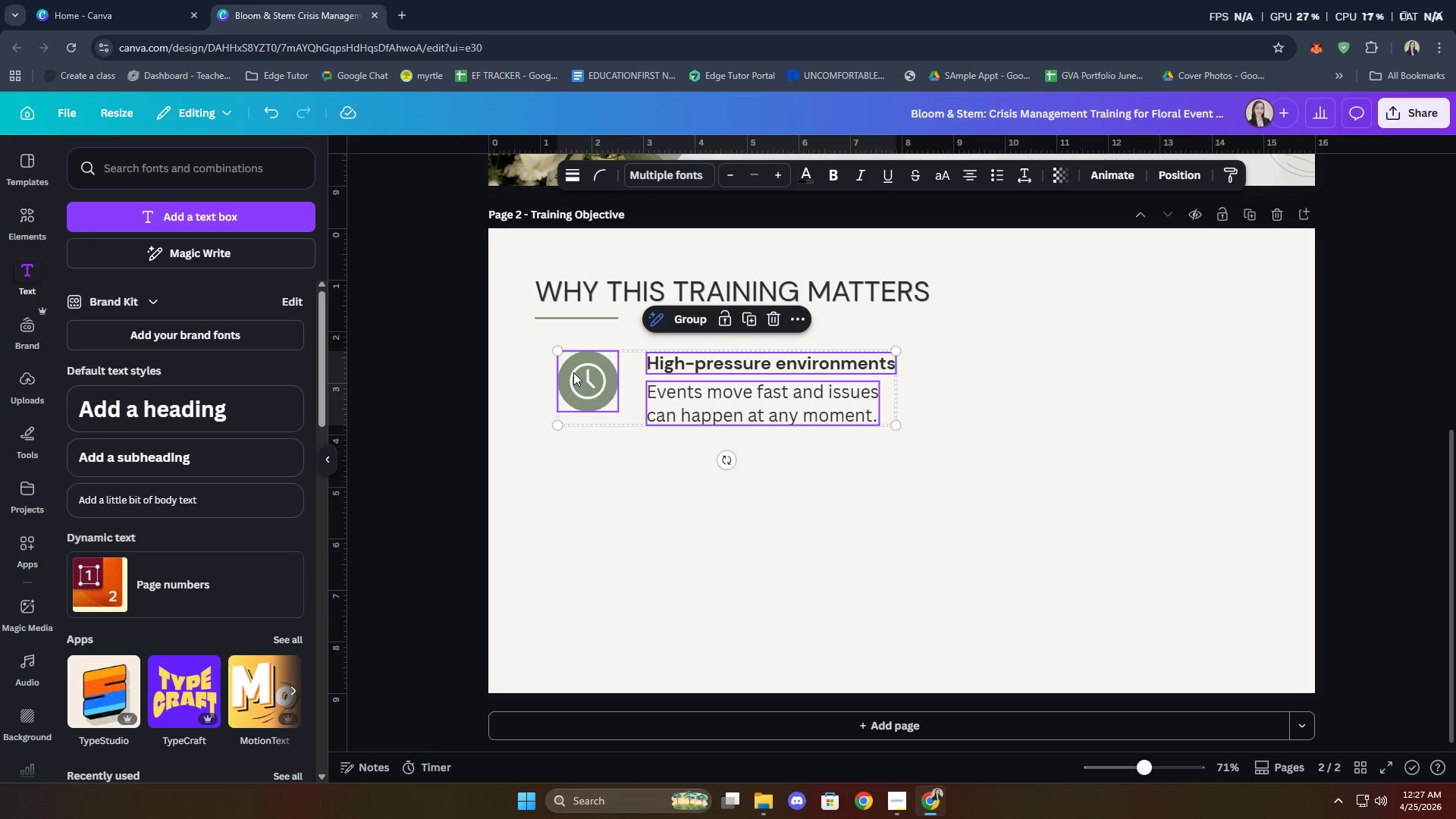 
right_click([573, 372])
 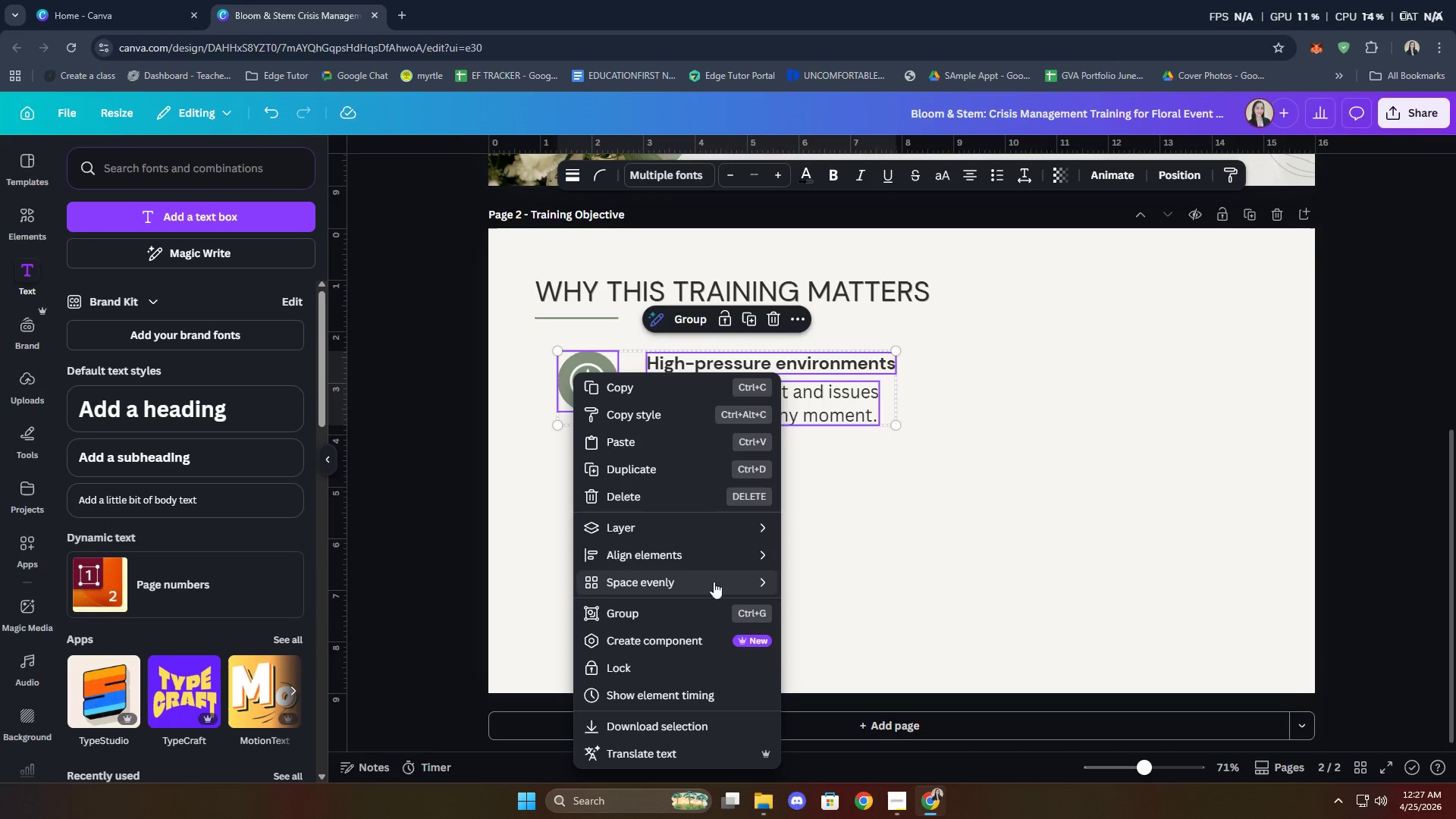 
left_click([823, 573])
 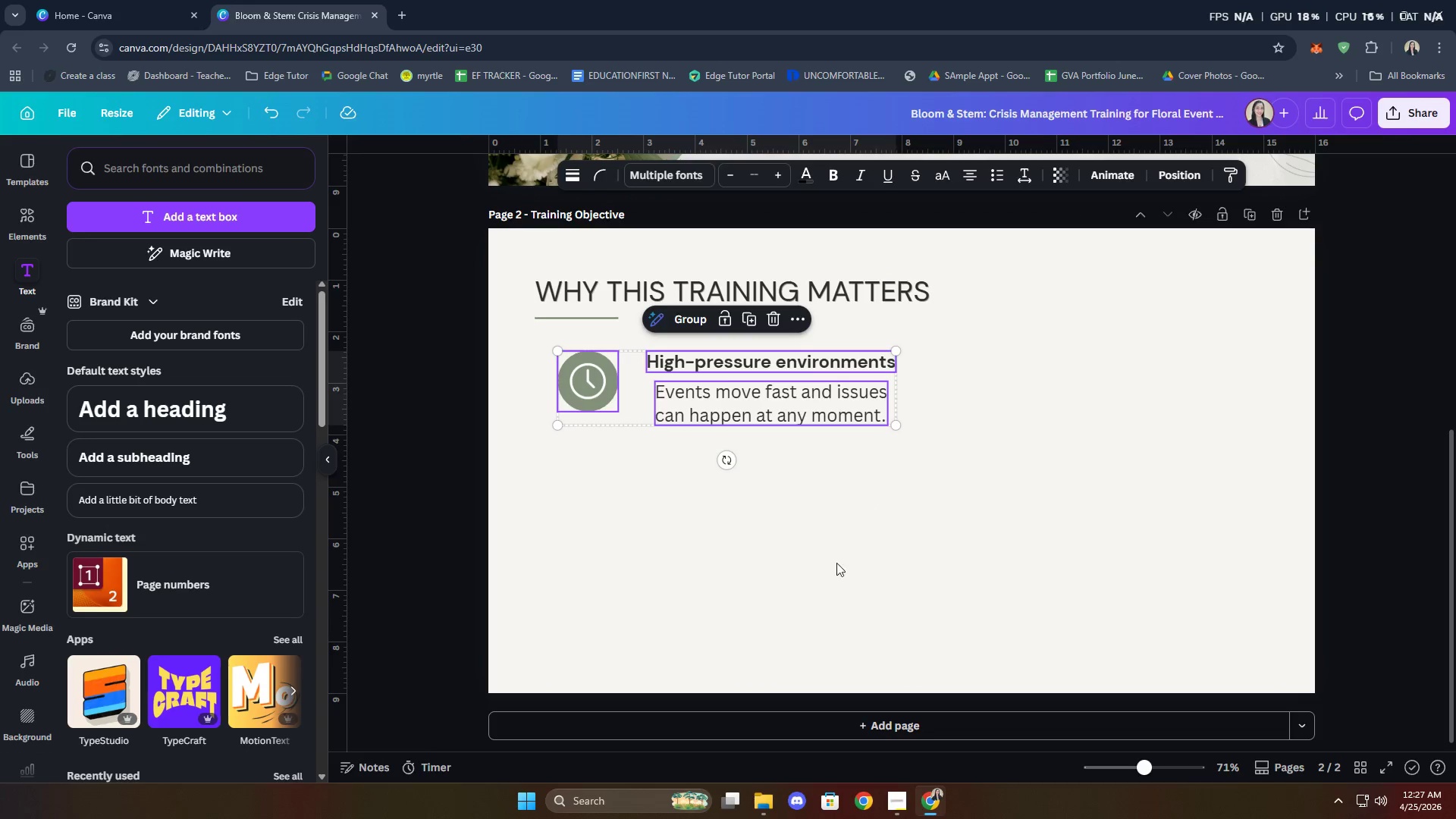 
left_click([875, 551])
 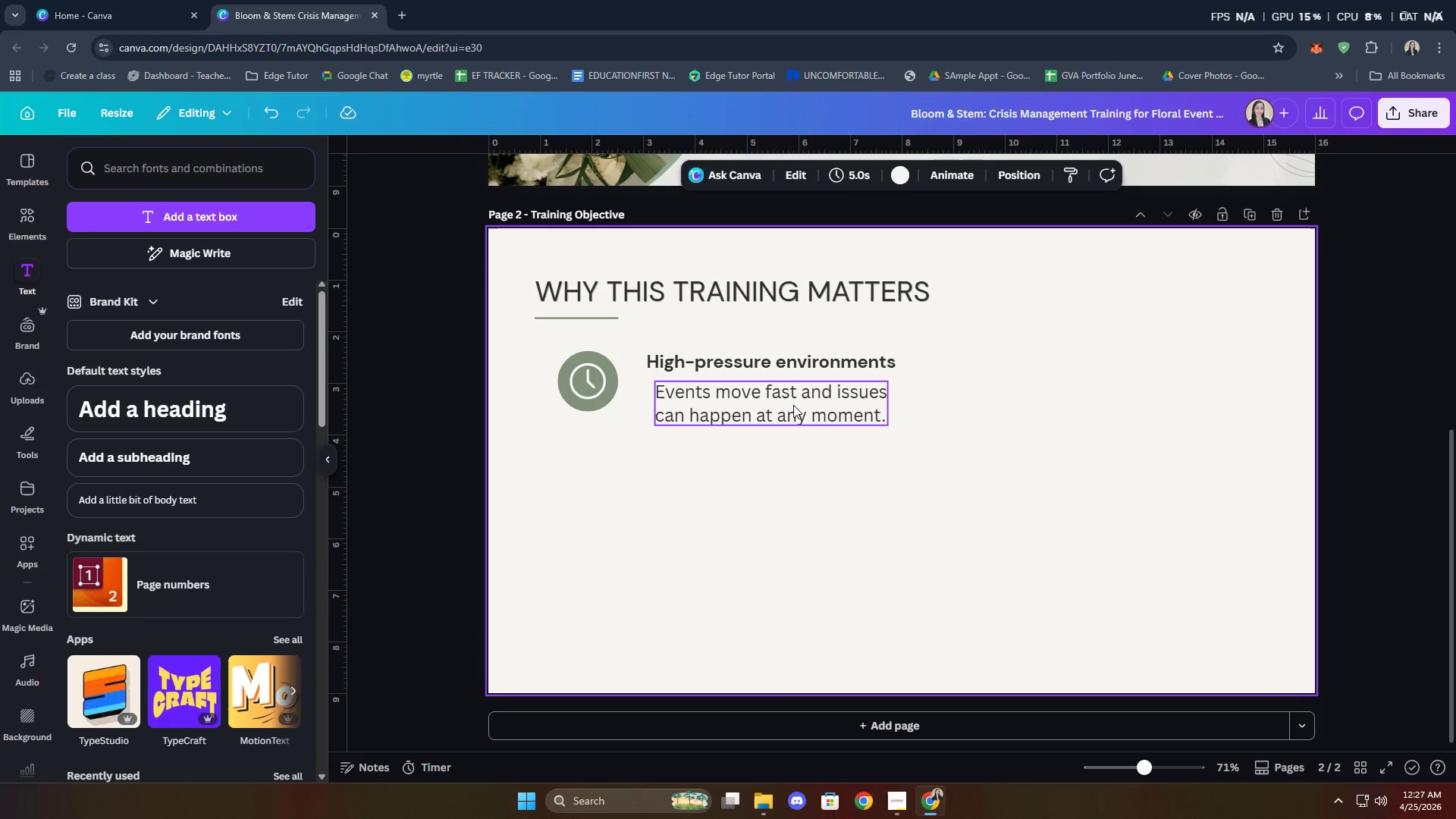 
left_click_drag(start_coordinate=[792, 406], to_coordinate=[786, 402])
 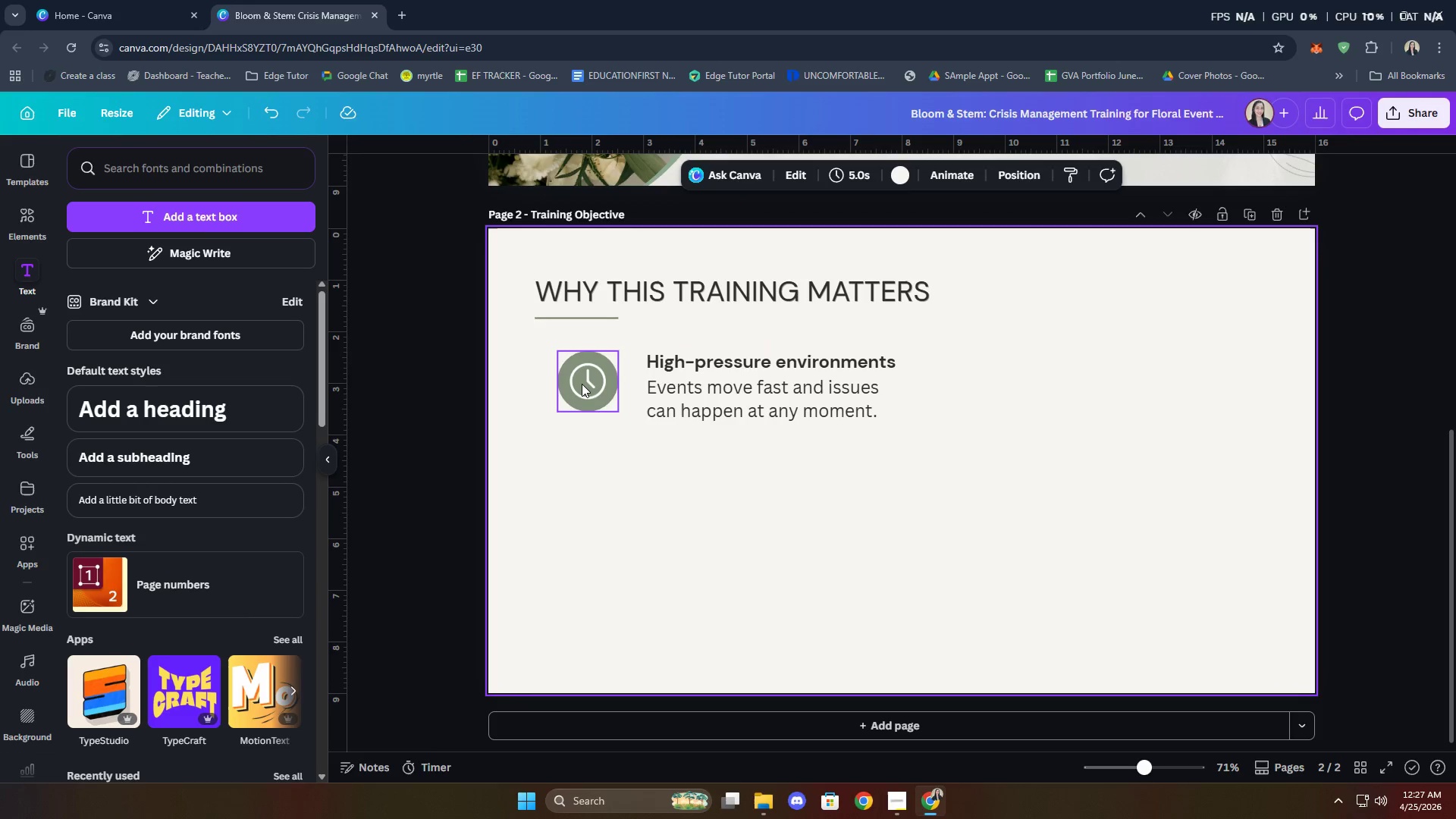 
left_click_drag(start_coordinate=[818, 444], to_coordinate=[716, 470])
 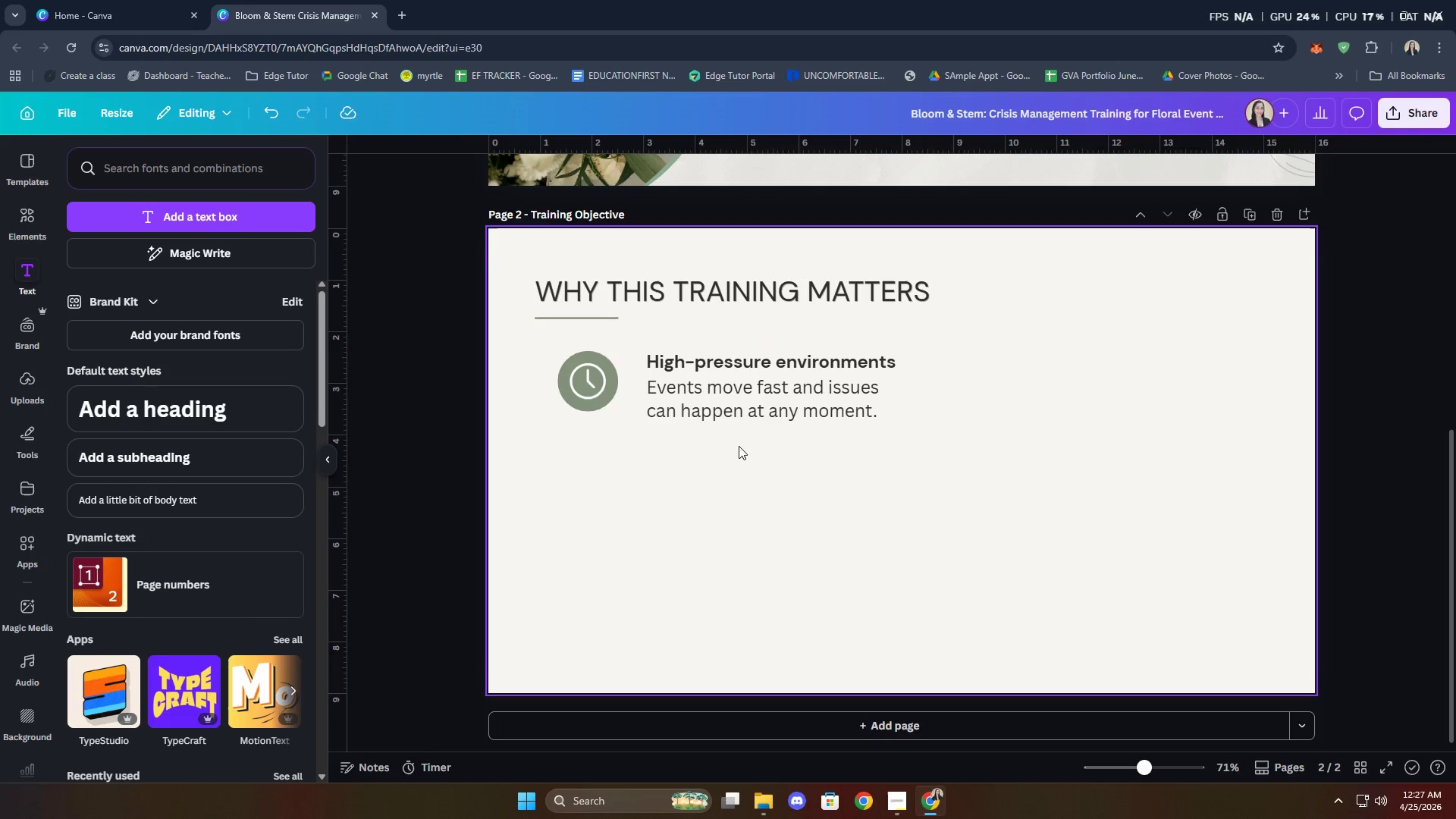 
left_click_drag(start_coordinate=[739, 445], to_coordinate=[682, 359])
 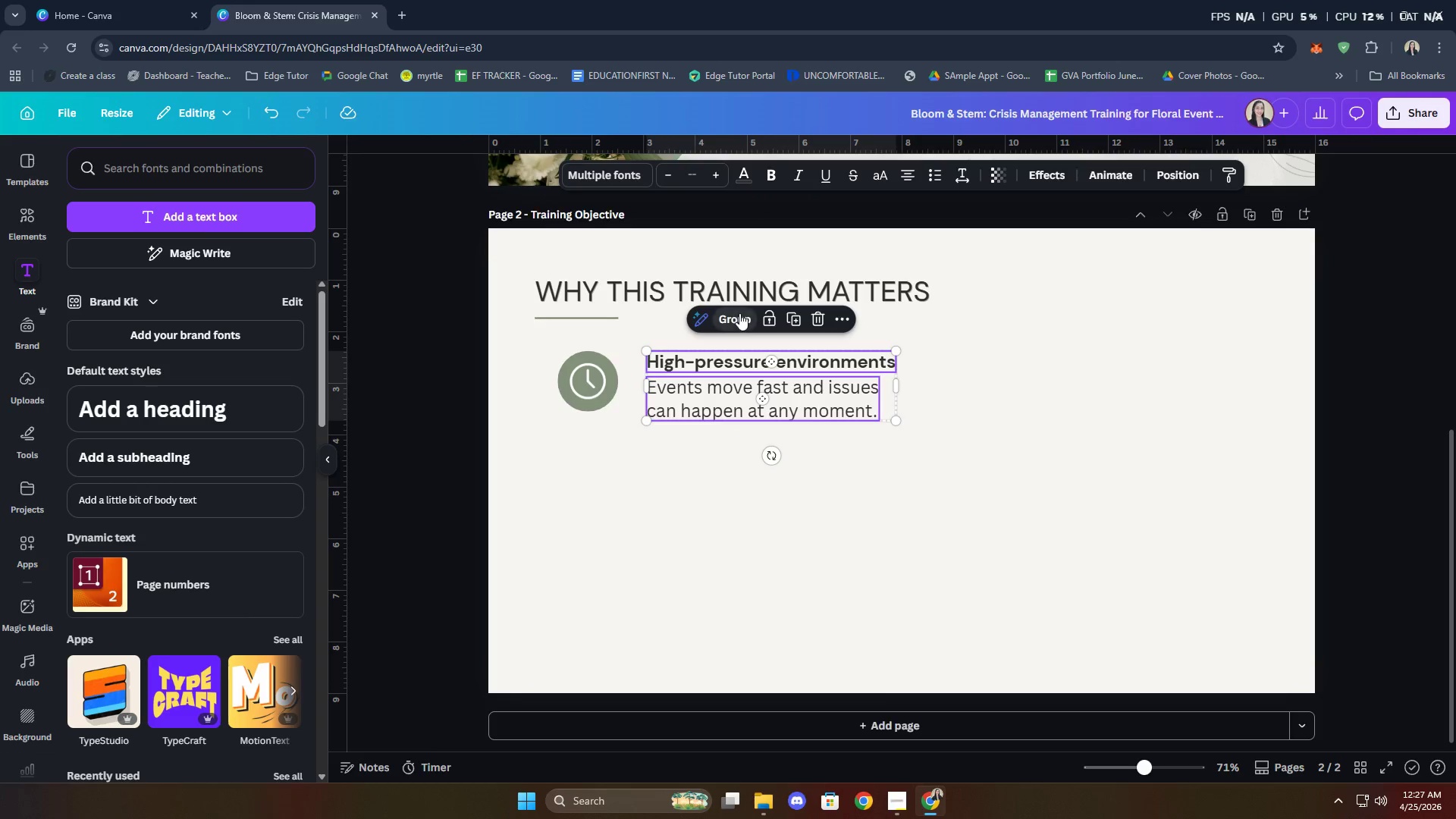 
double_click([706, 526])
 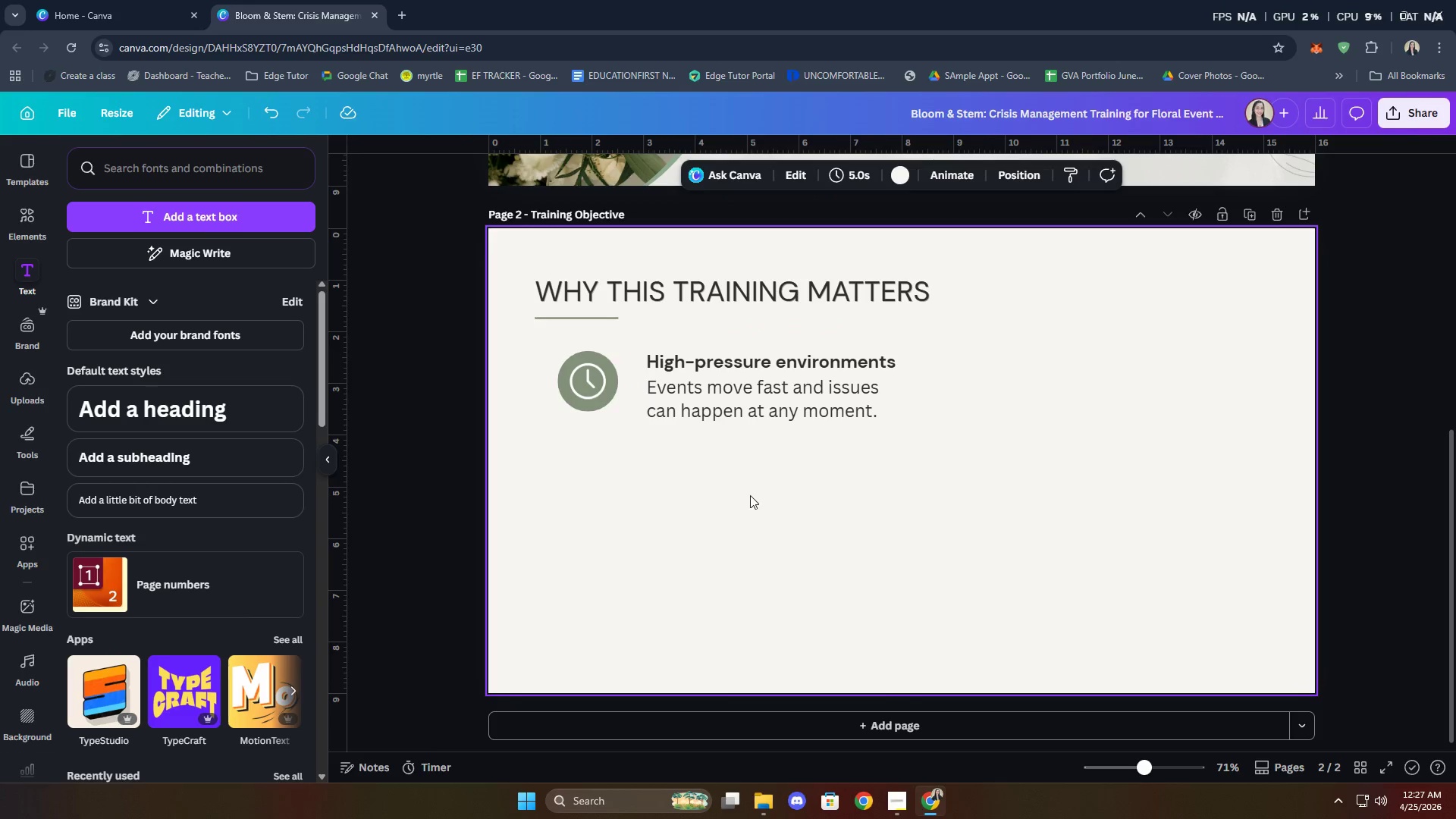 
left_click_drag(start_coordinate=[757, 474], to_coordinate=[582, 366])
 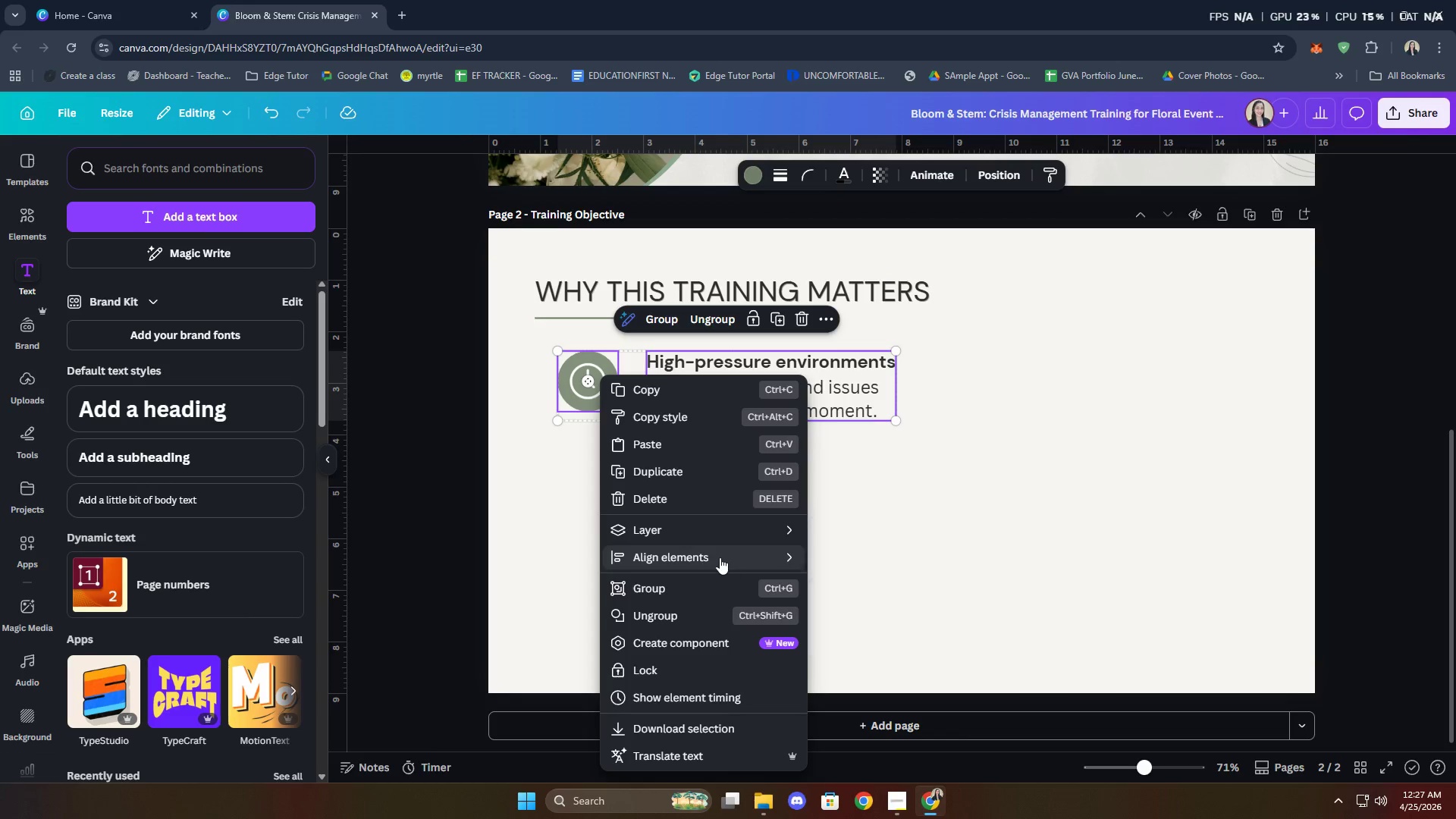 
left_click([849, 582])
 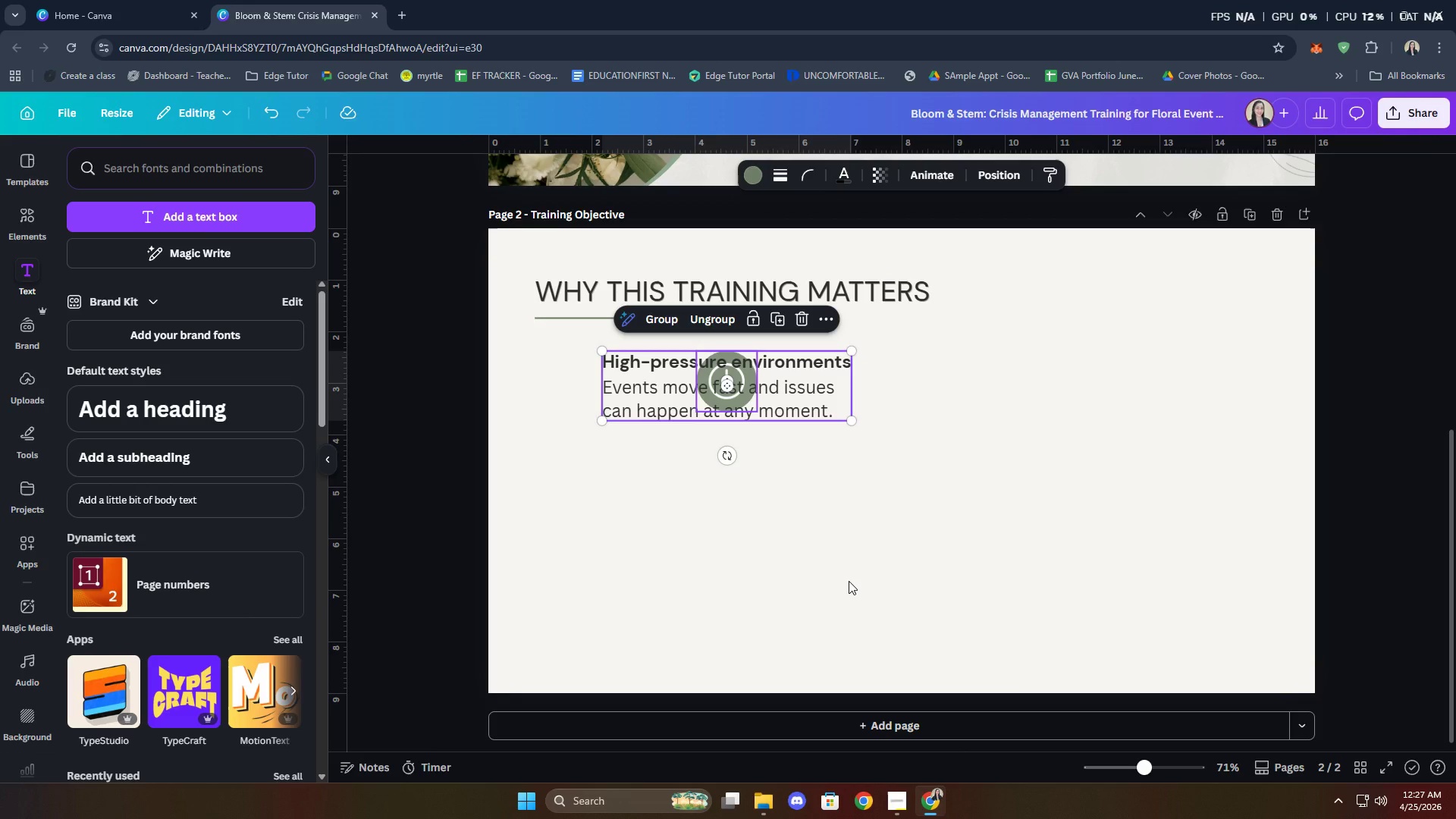 
key(Control+ControlLeft)
 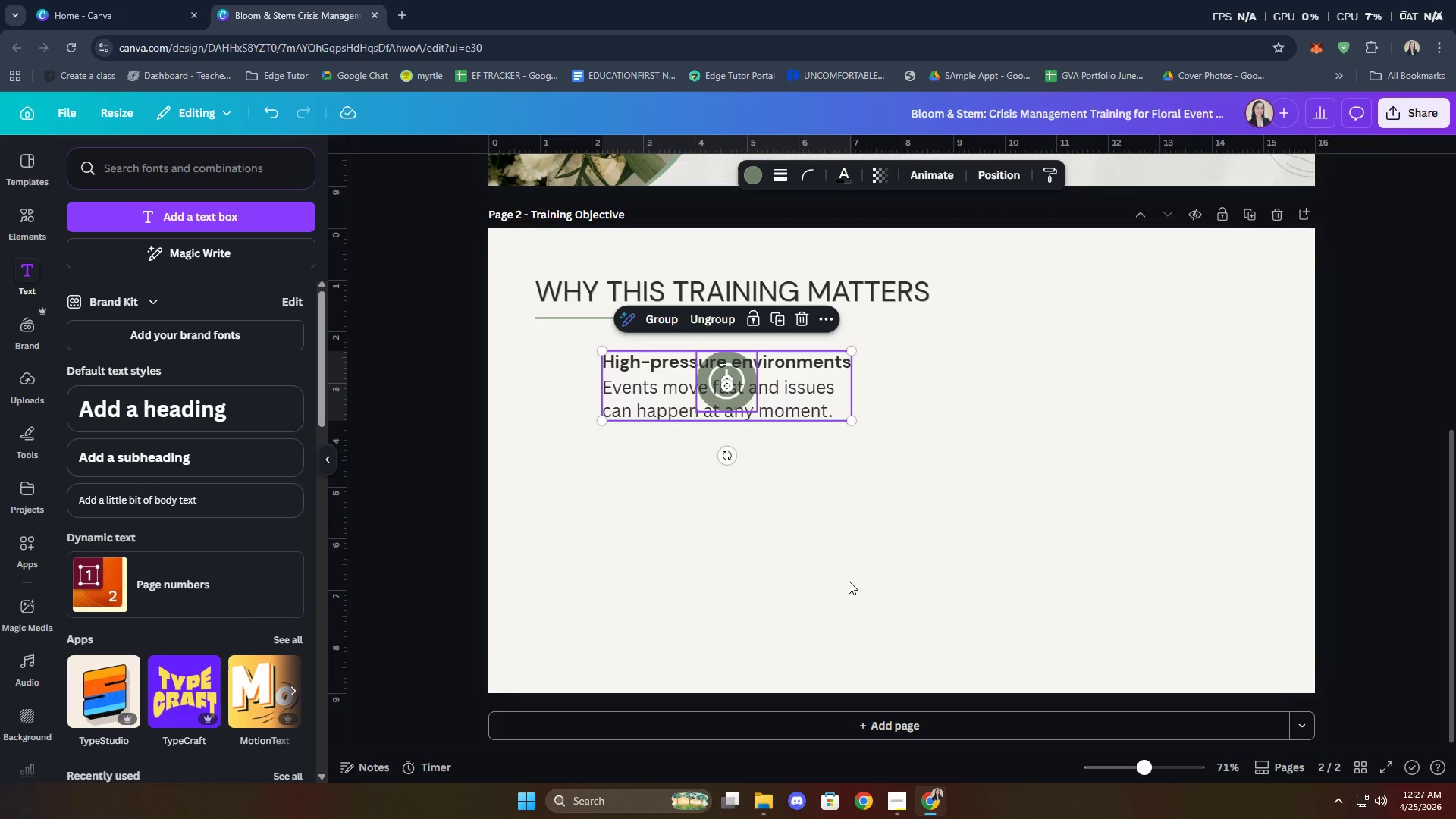 
key(Control+Z)
 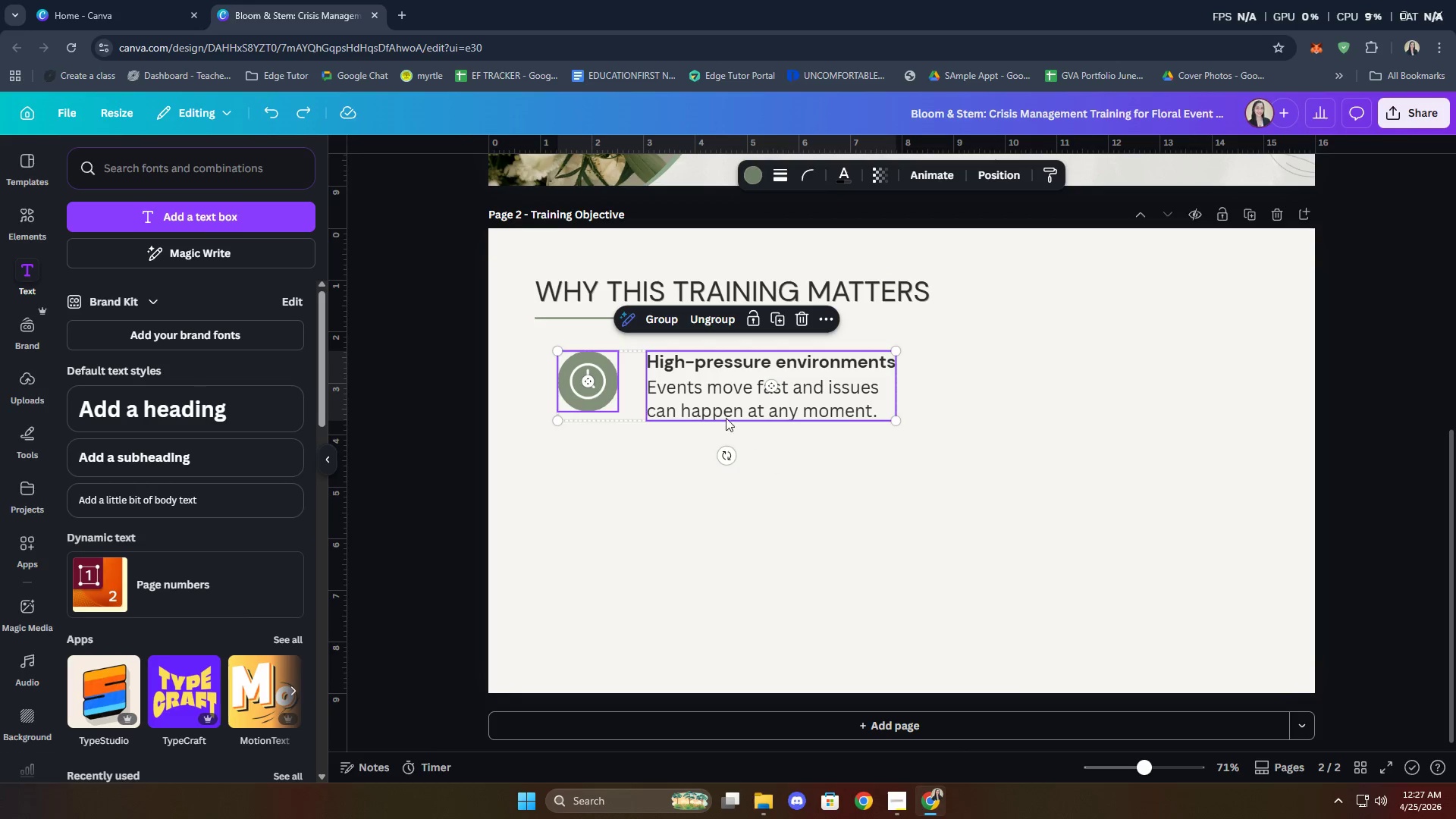 
right_click([698, 399])
 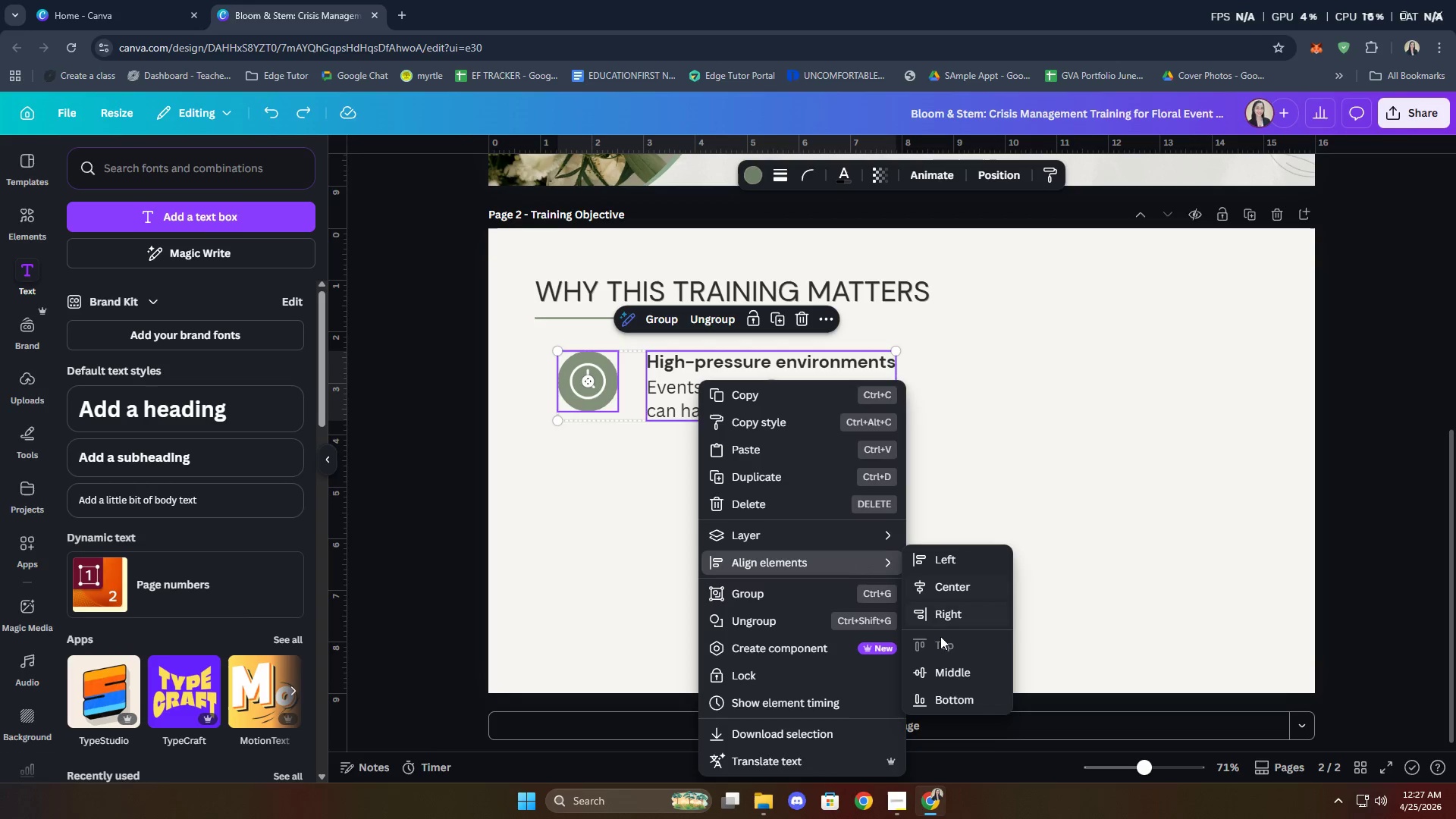 
left_click([947, 680])
 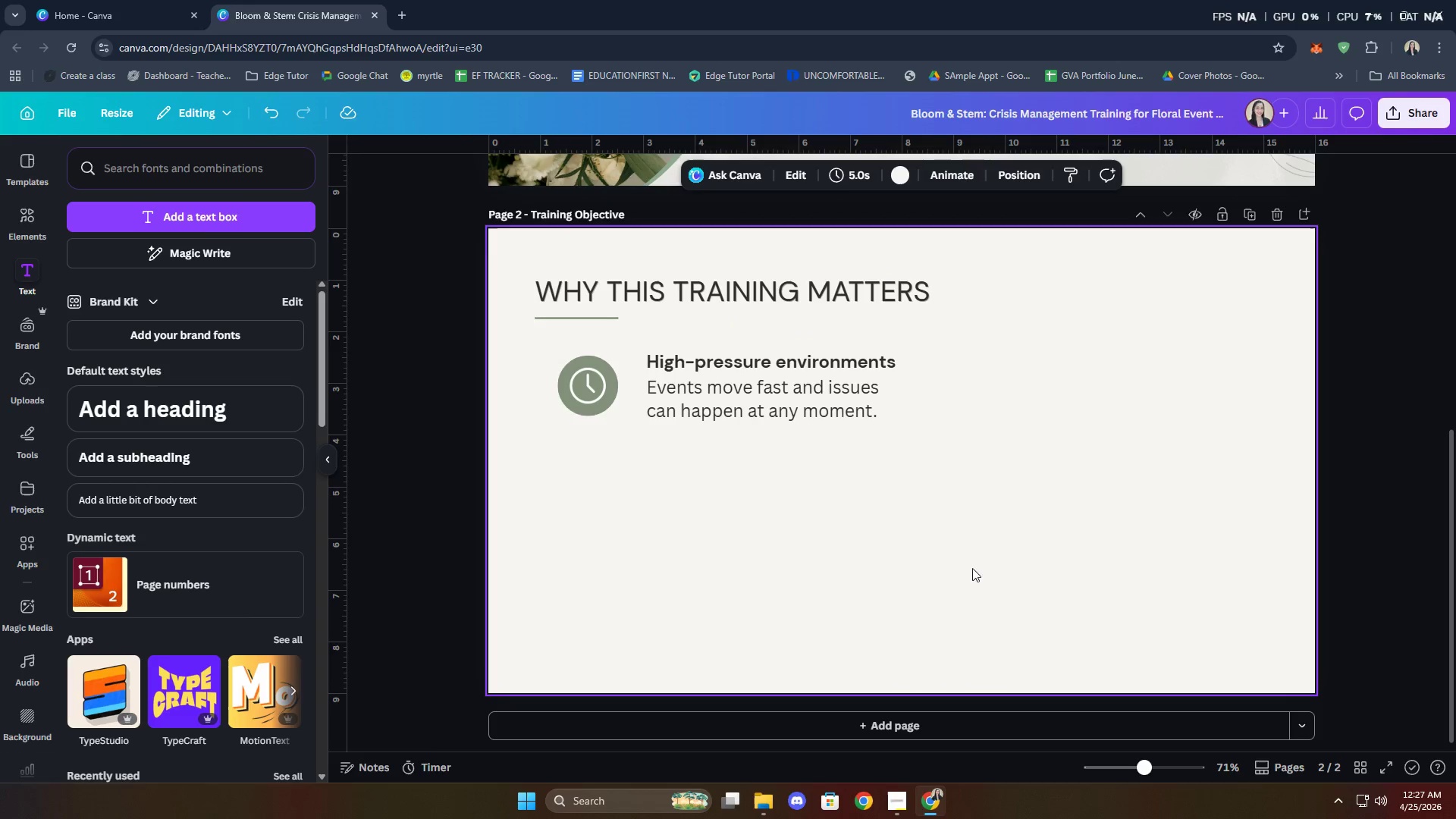 
left_click_drag(start_coordinate=[857, 474], to_coordinate=[539, 362])
 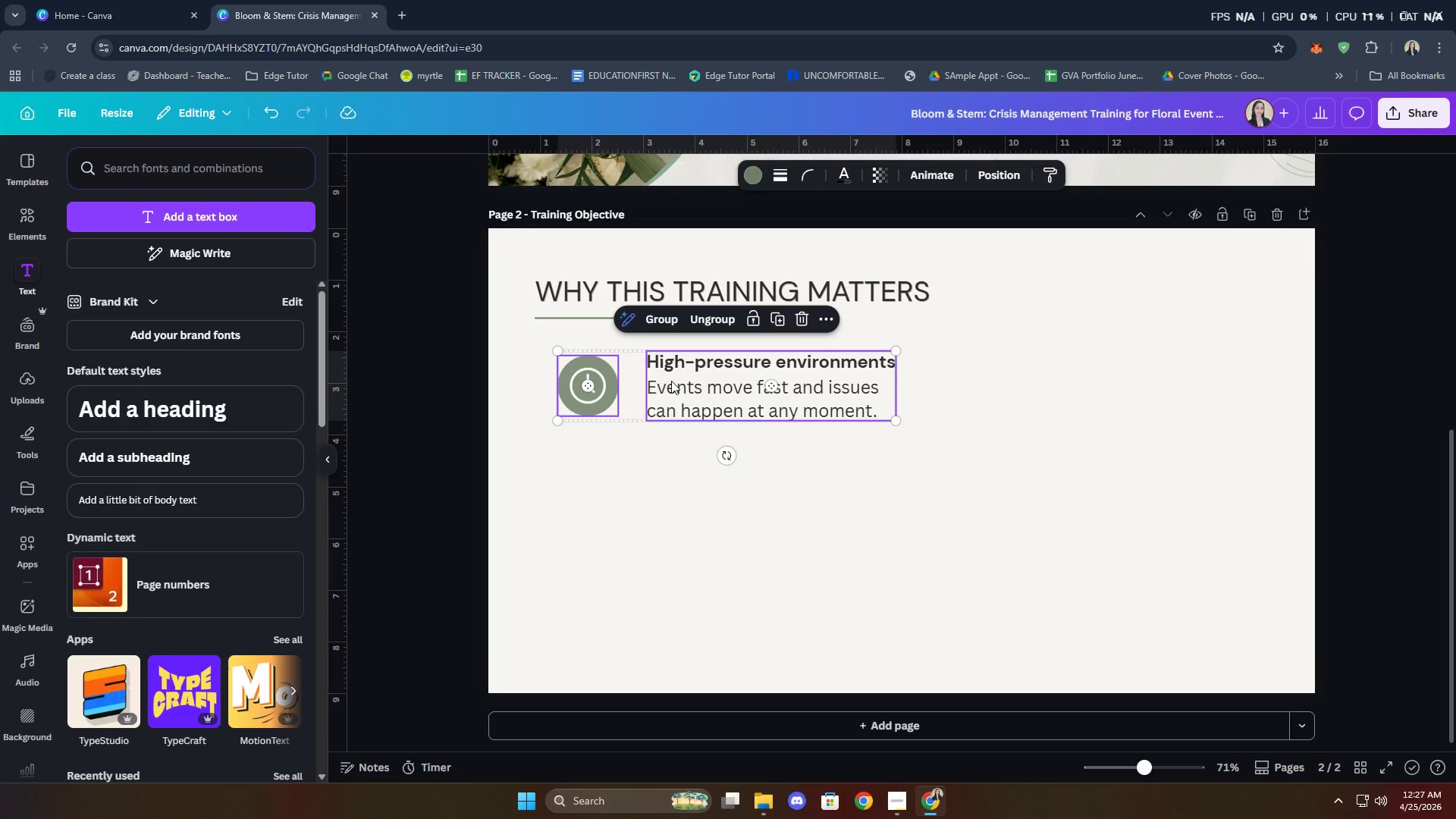 
key(Control+C)
 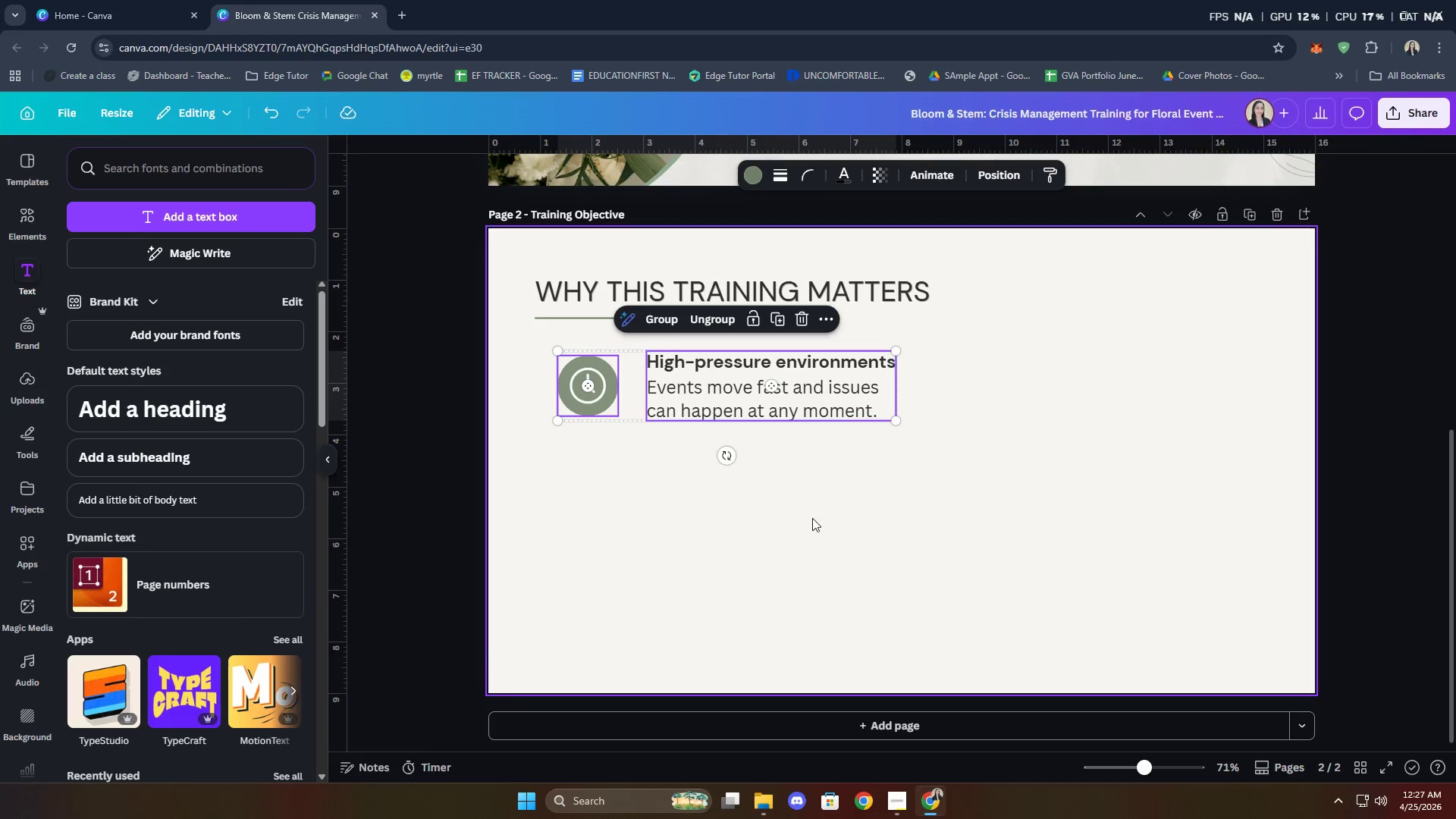 
left_click([812, 519])
 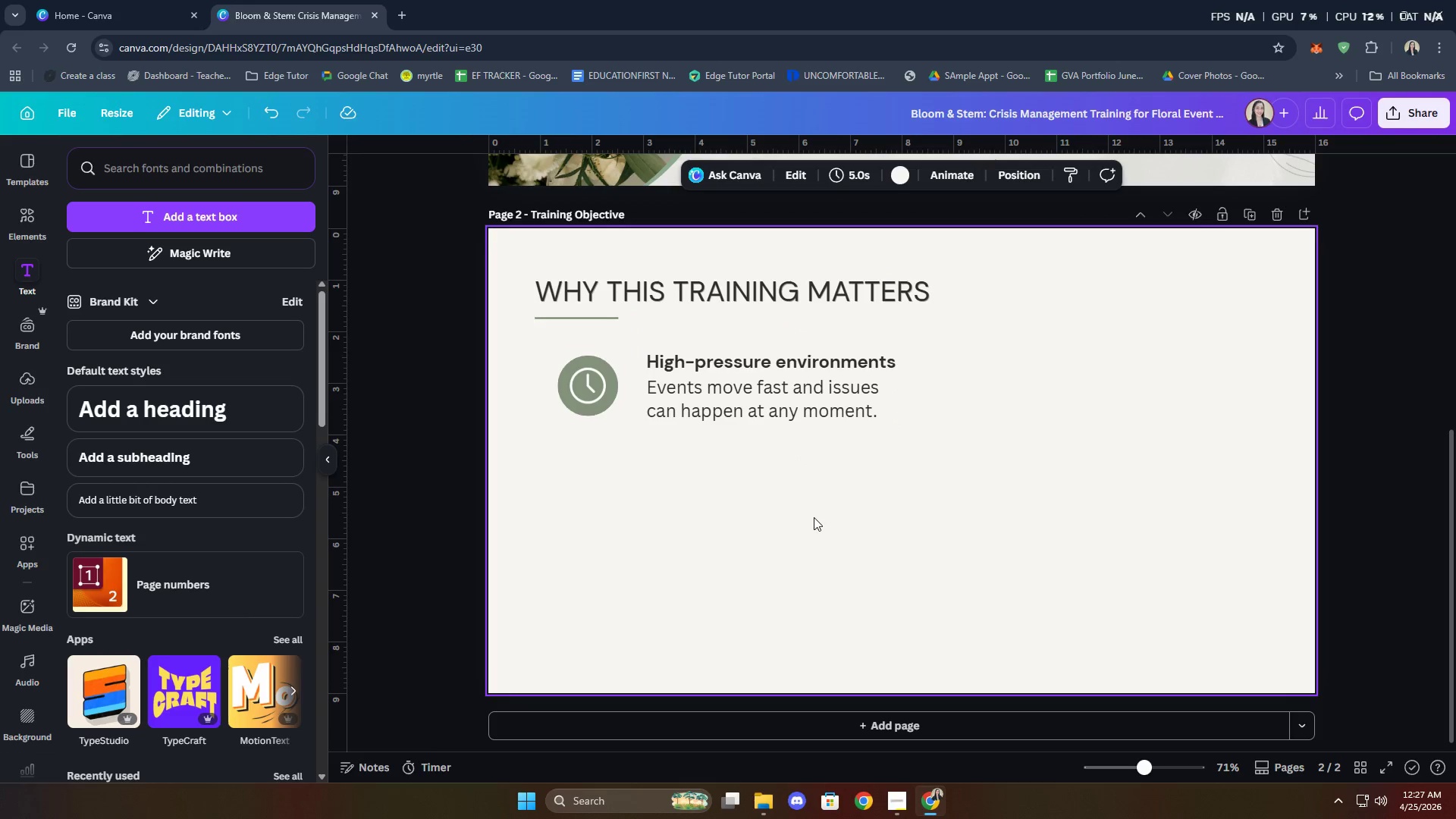 
key(Control+V)
 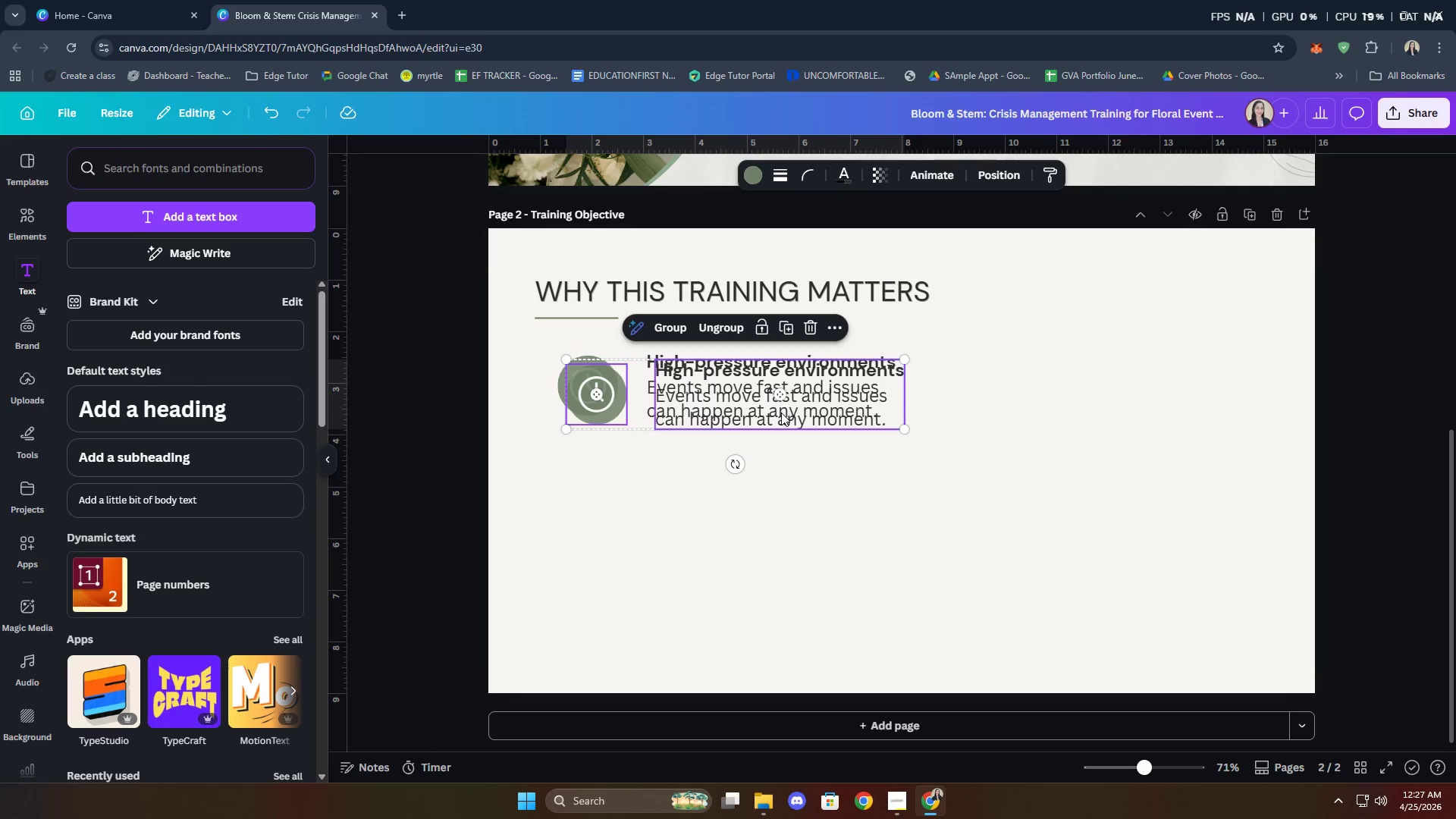 
left_click_drag(start_coordinate=[792, 412], to_coordinate=[783, 502])
 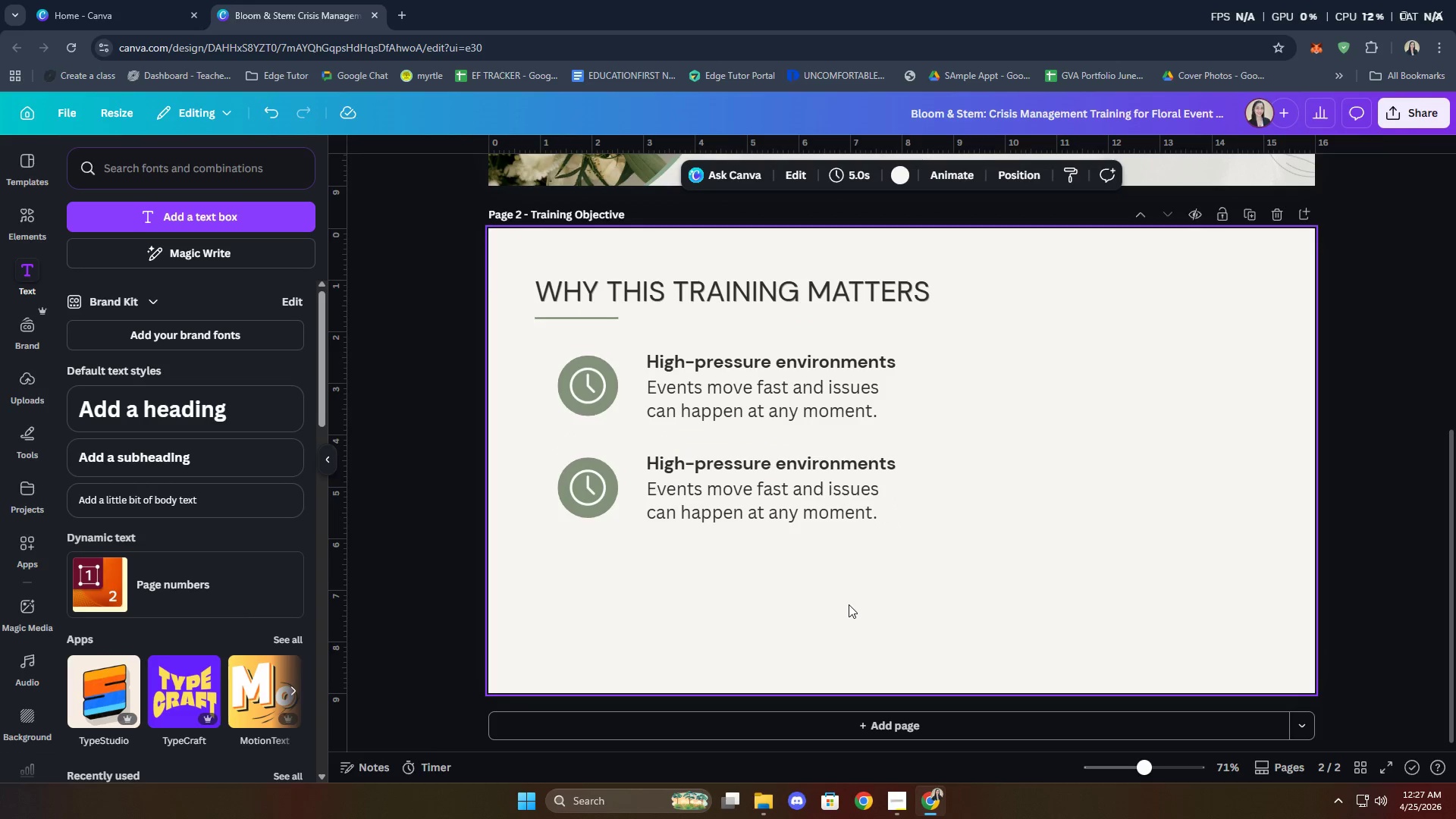 
scroll: coordinate [1101, 596], scroll_direction: up, amount: 1.0
 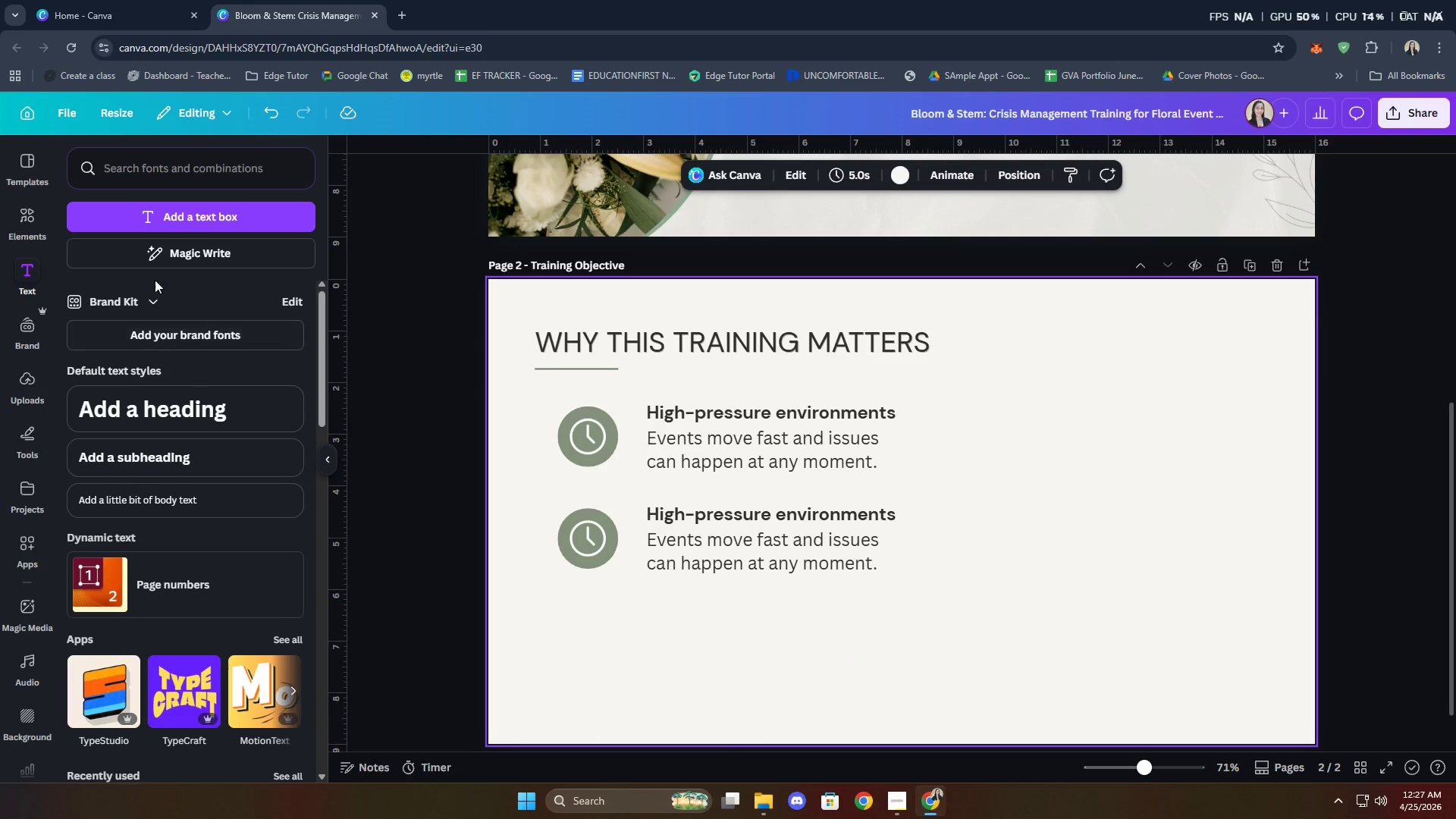 
left_click([34, 229])
 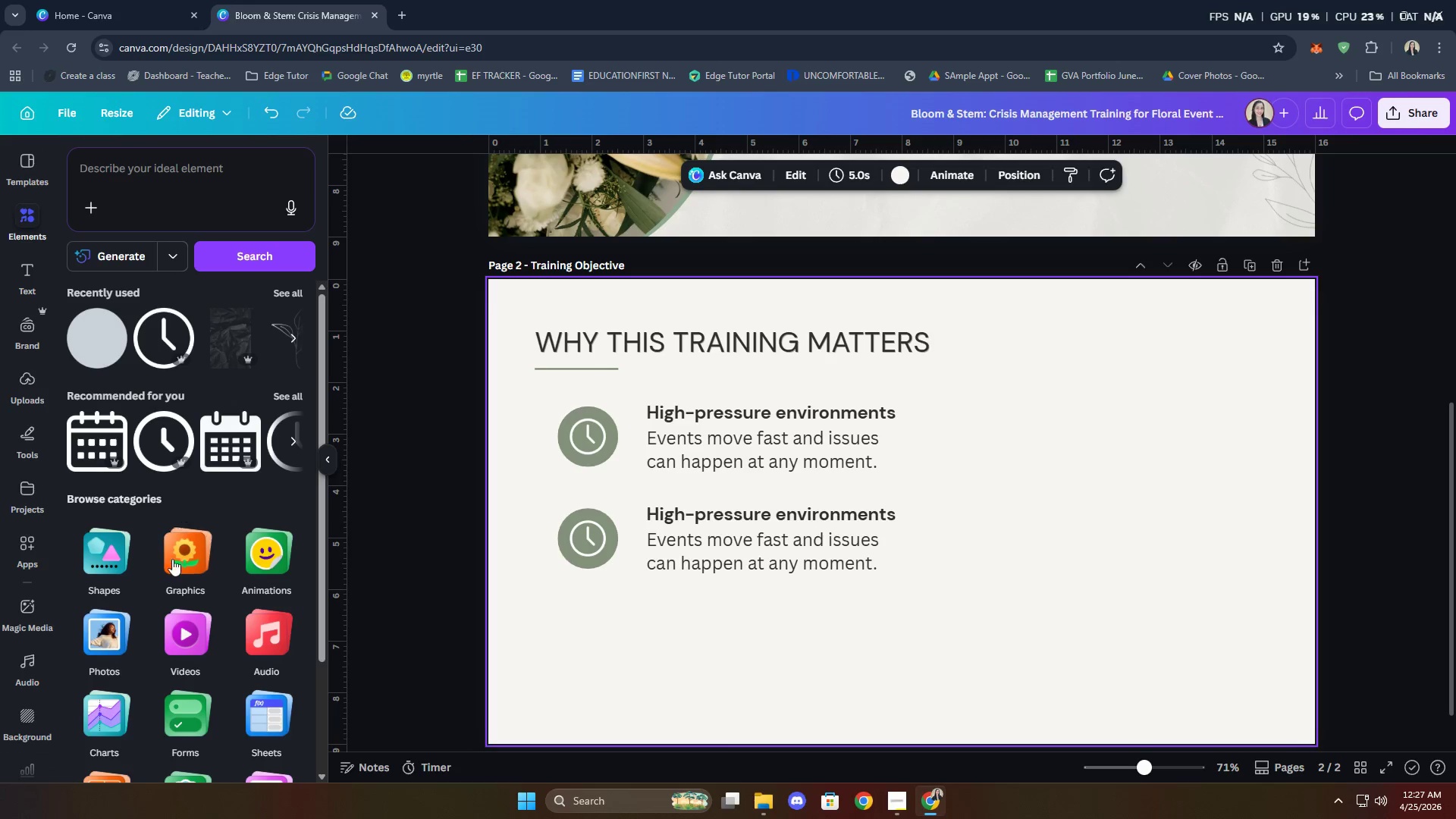 
left_click([110, 558])
 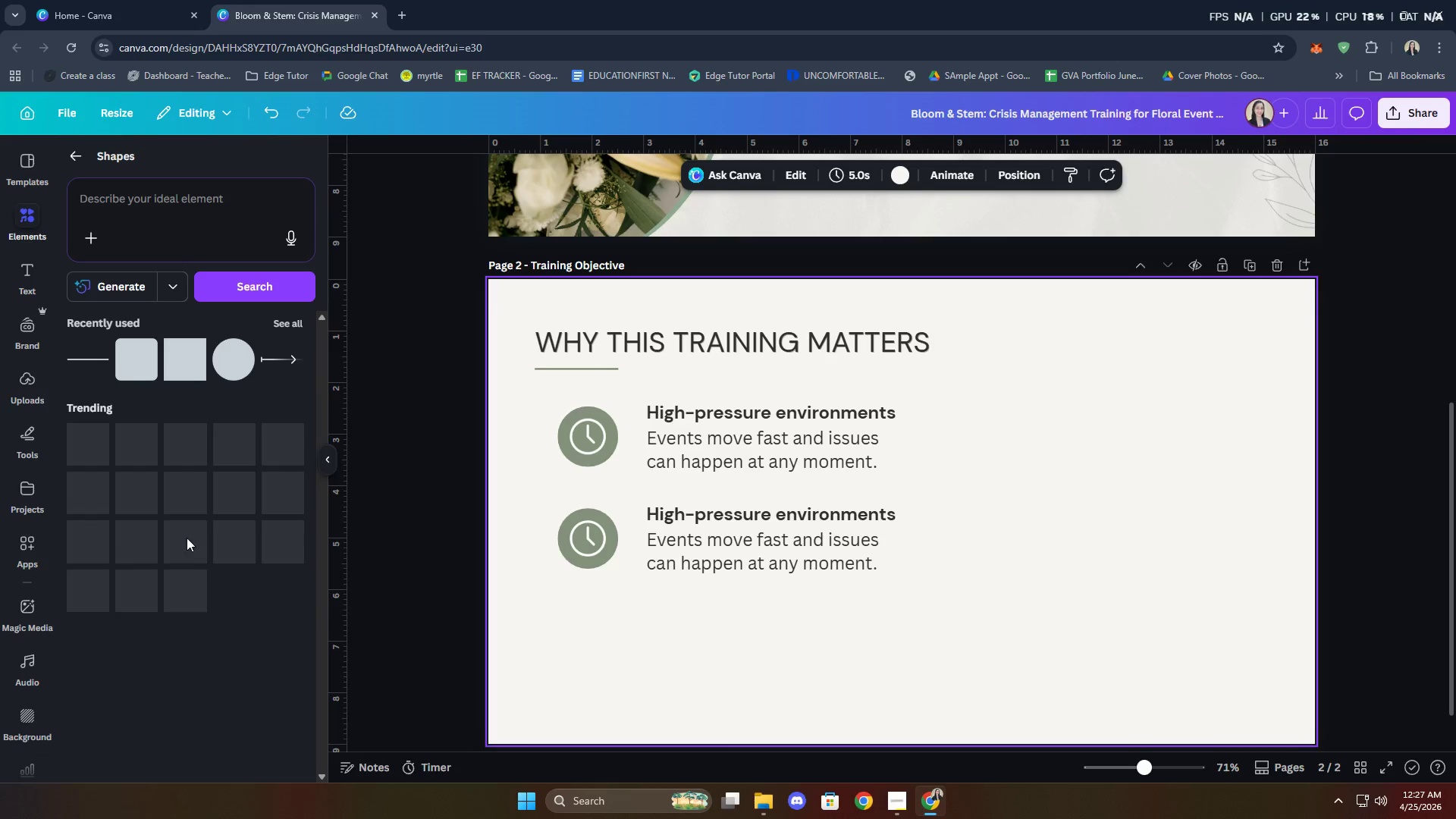 
scroll: coordinate [189, 535], scroll_direction: down, amount: 2.0
 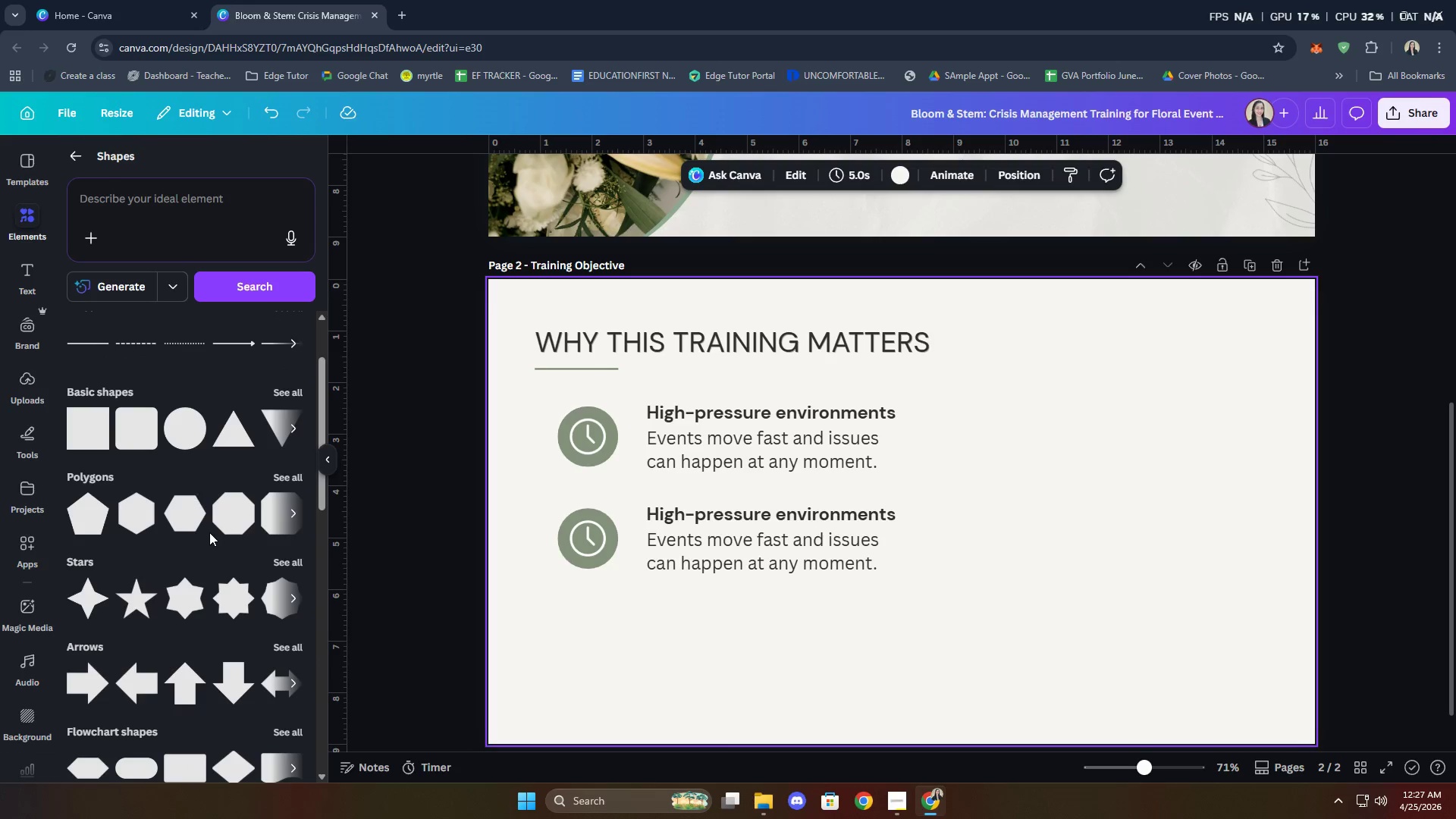 
scroll: coordinate [224, 522], scroll_direction: up, amount: 2.0
 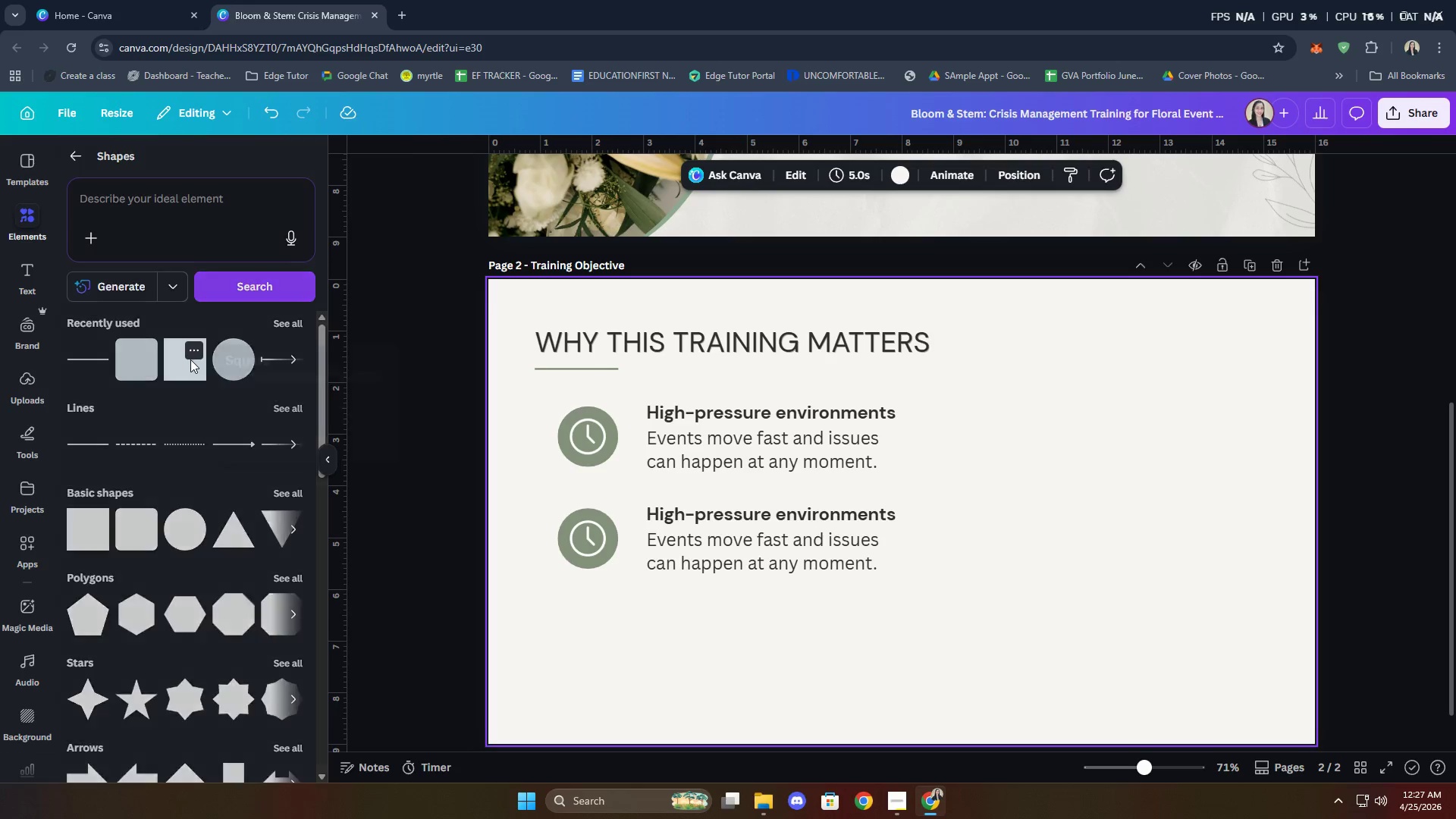 
scroll: coordinate [724, 560], scroll_direction: down, amount: 3.0
 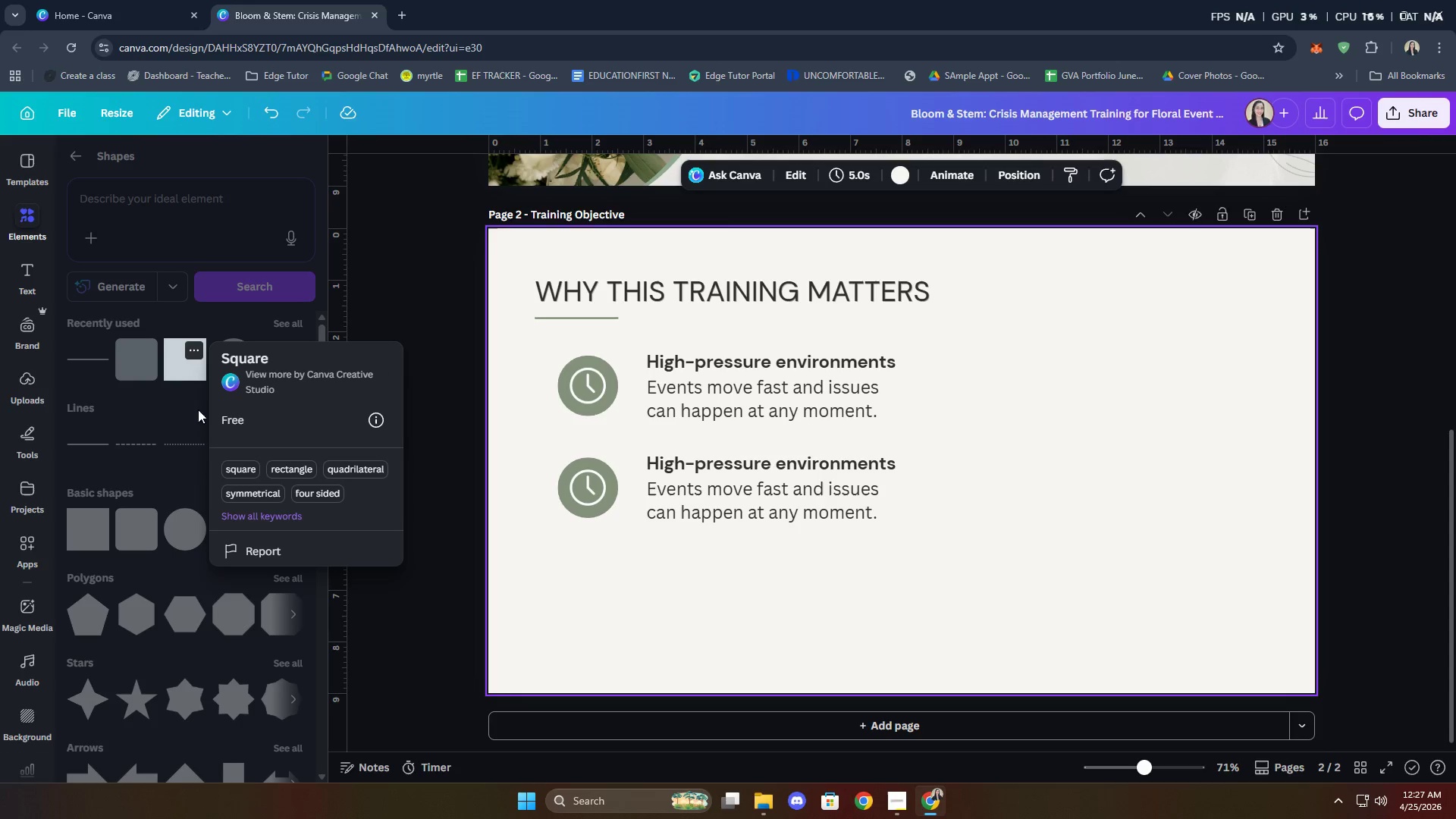 
left_click([179, 374])
 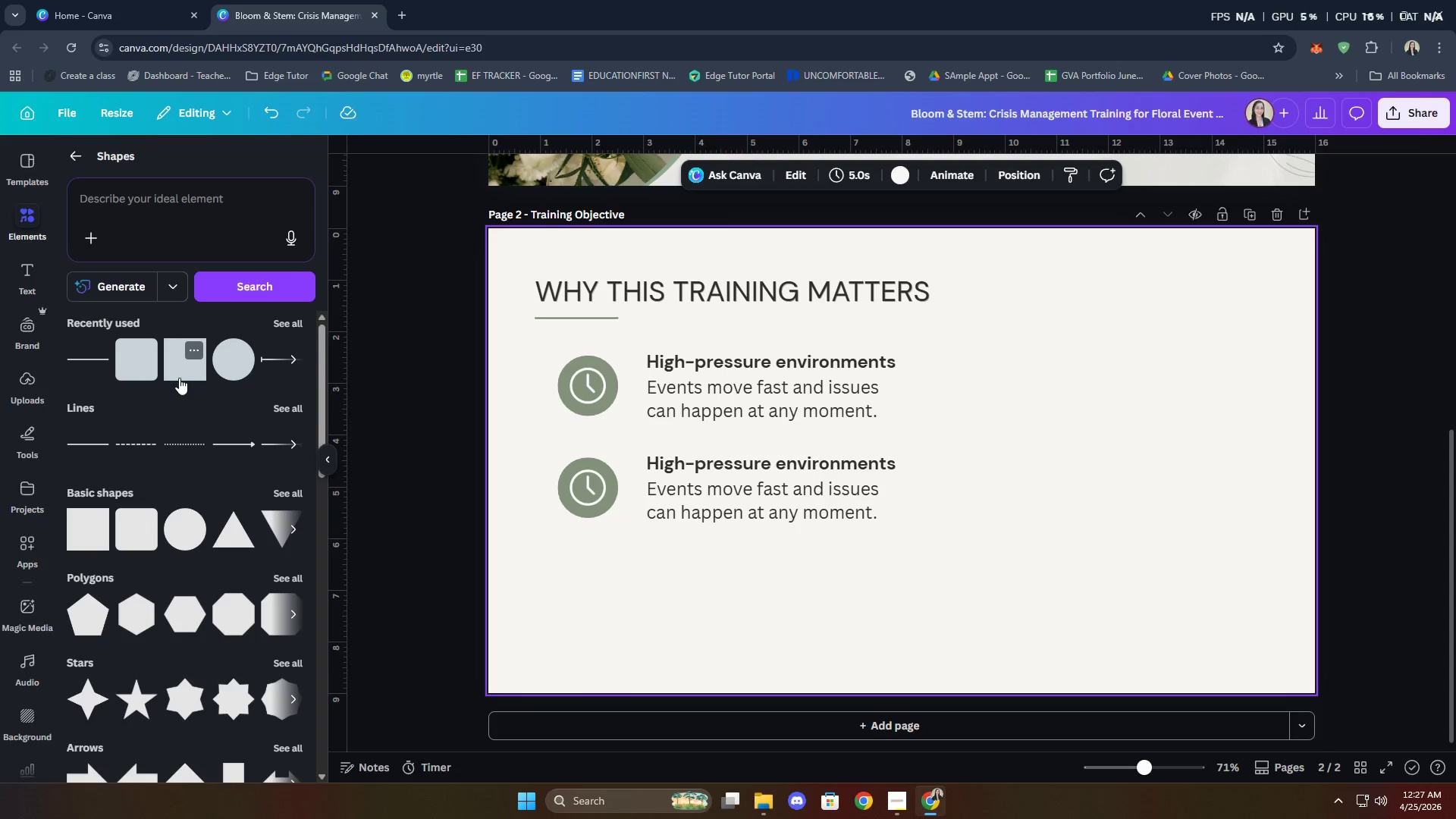 
left_click([179, 378])
 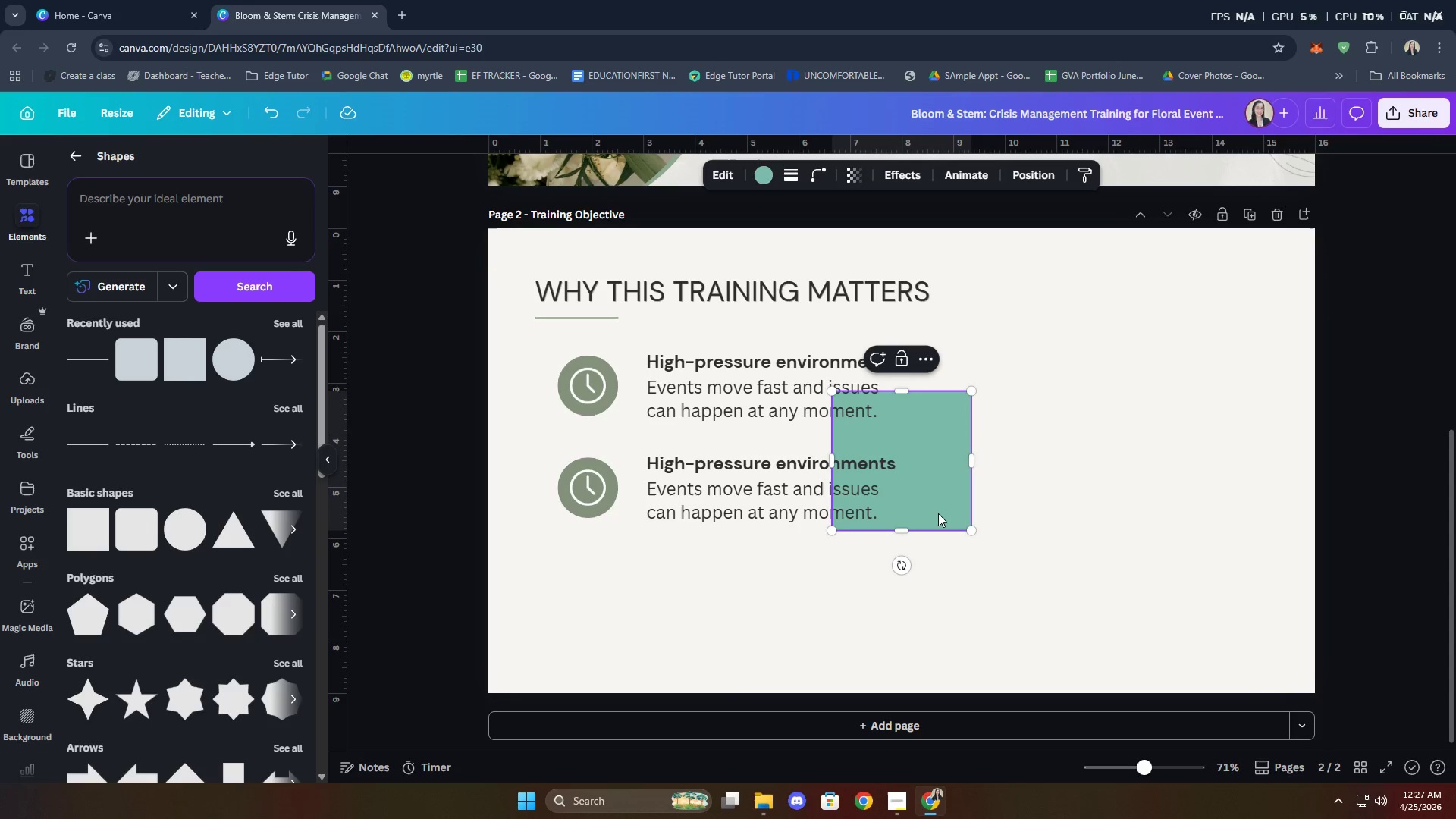 
left_click_drag(start_coordinate=[935, 506], to_coordinate=[1276, 664])
 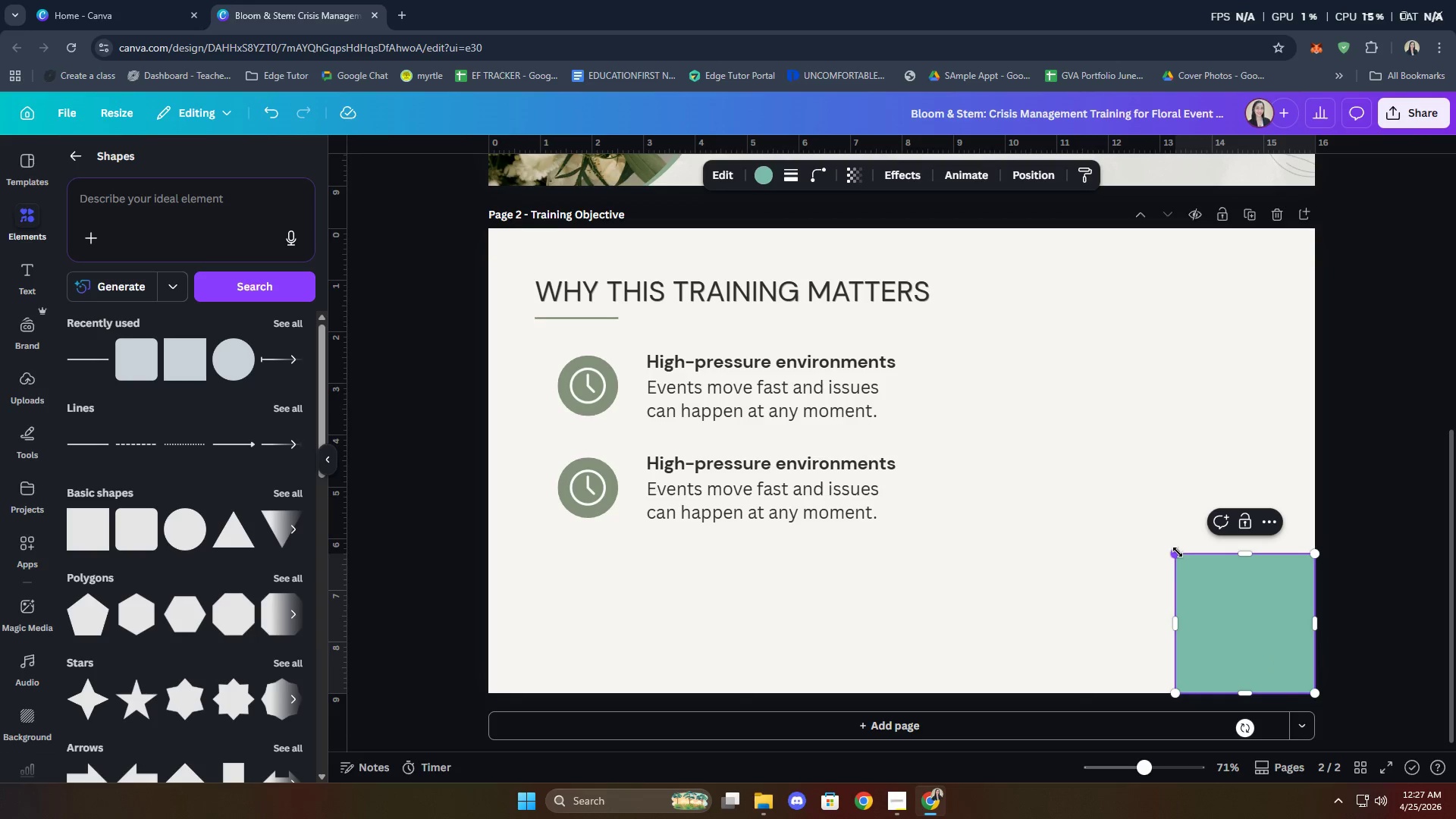 
left_click_drag(start_coordinate=[1178, 552], to_coordinate=[1269, 642])
 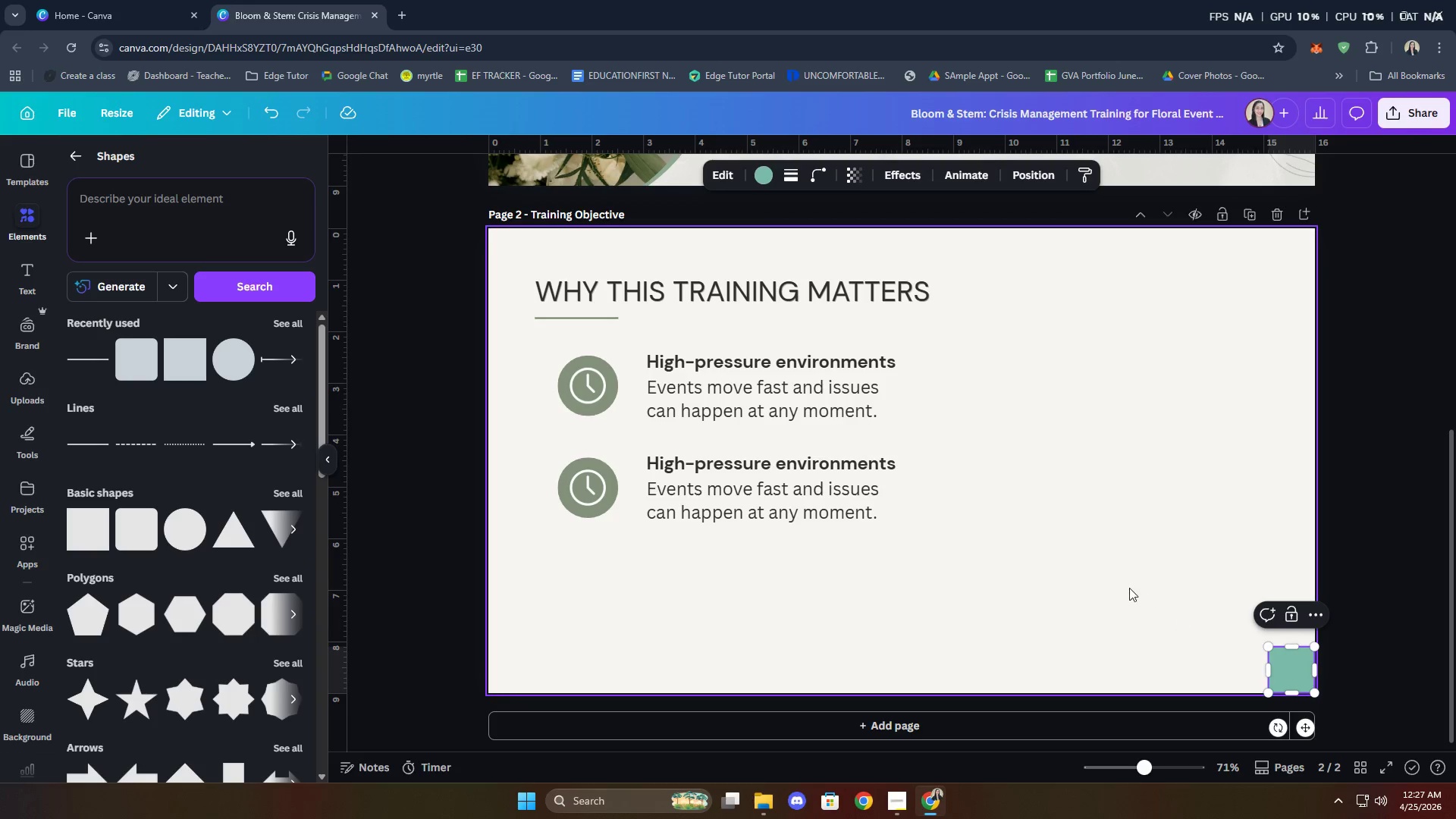 
left_click([1128, 585])
 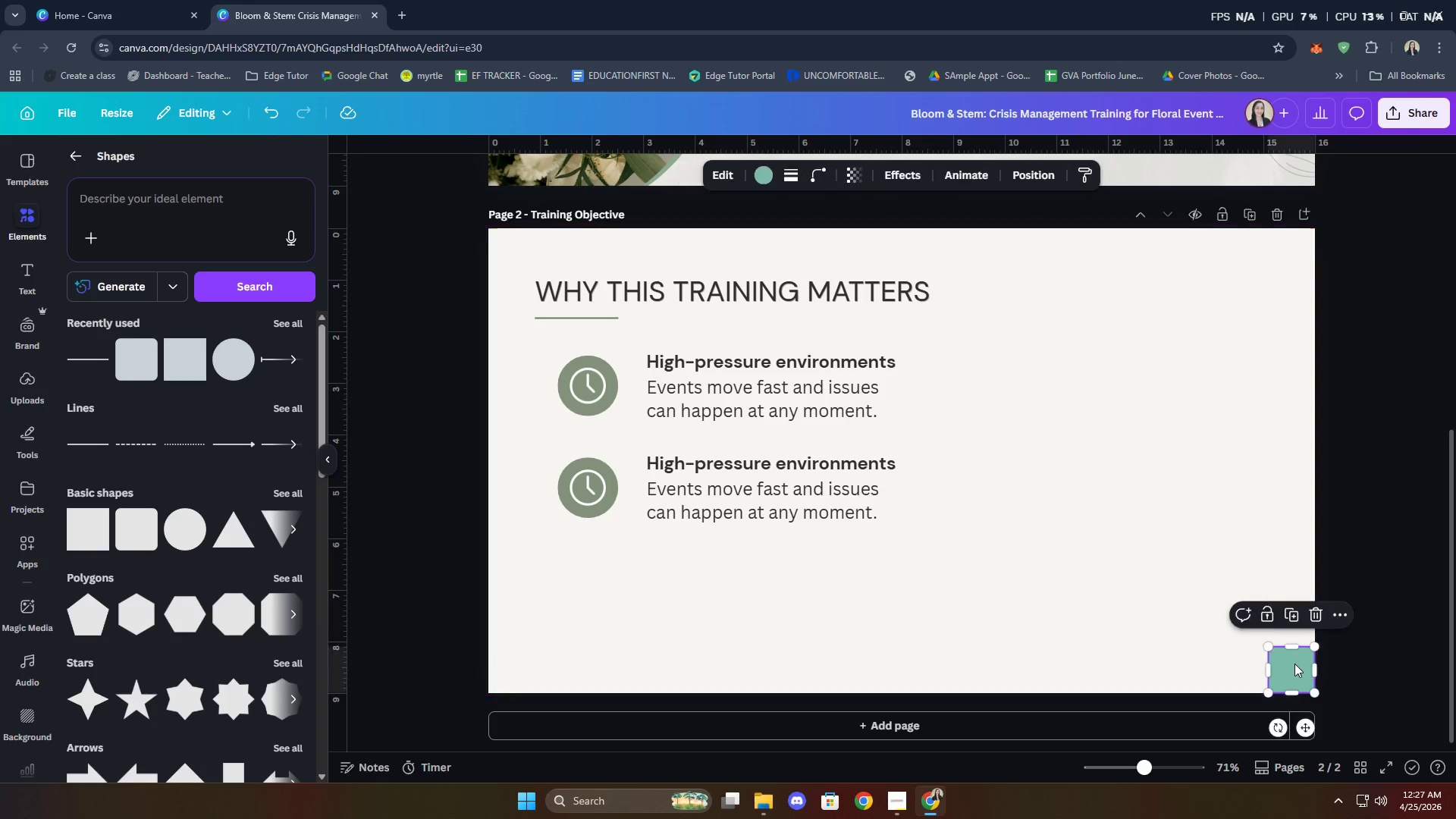 
double_click([1294, 664])
 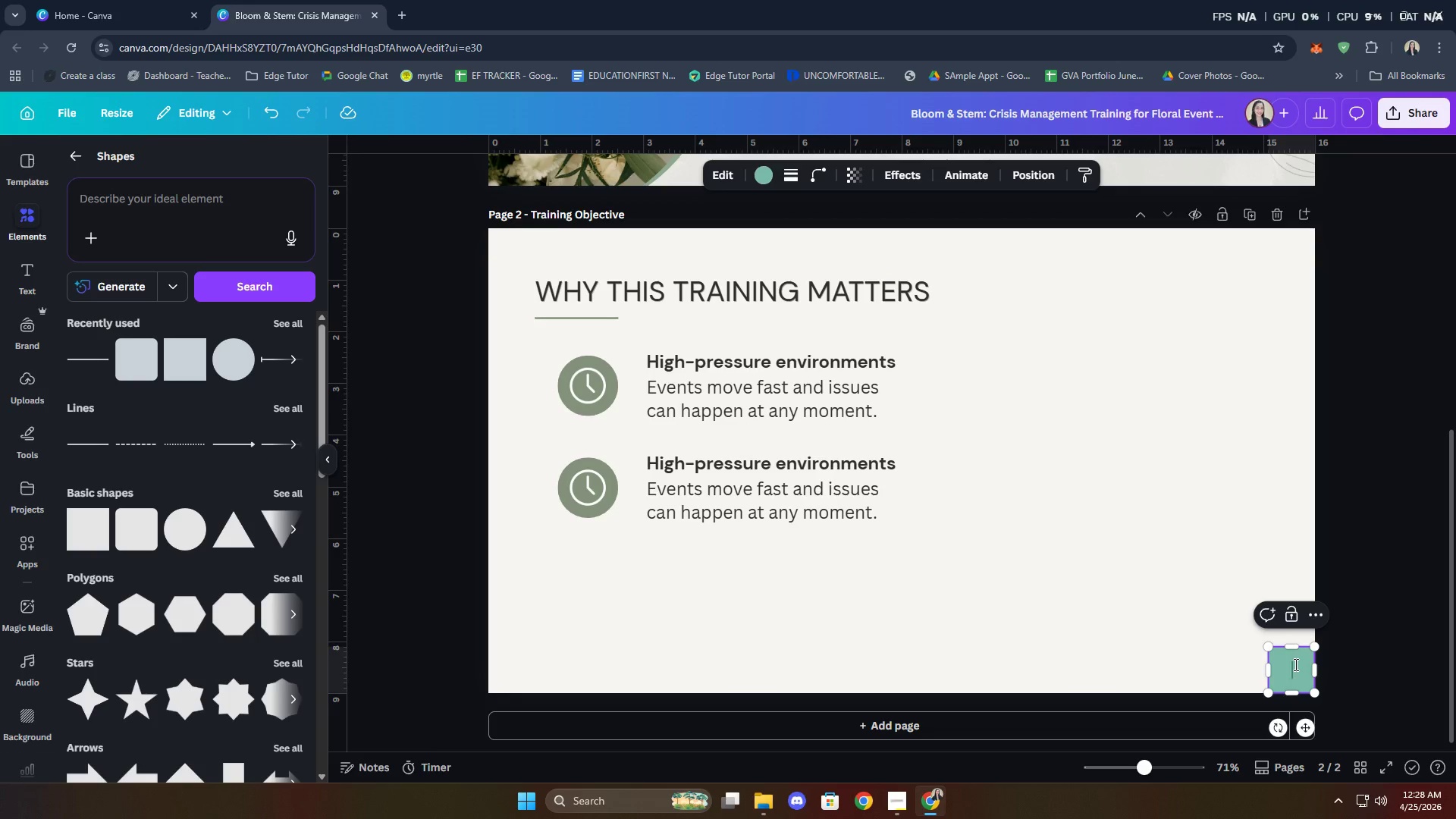 
type(02)
 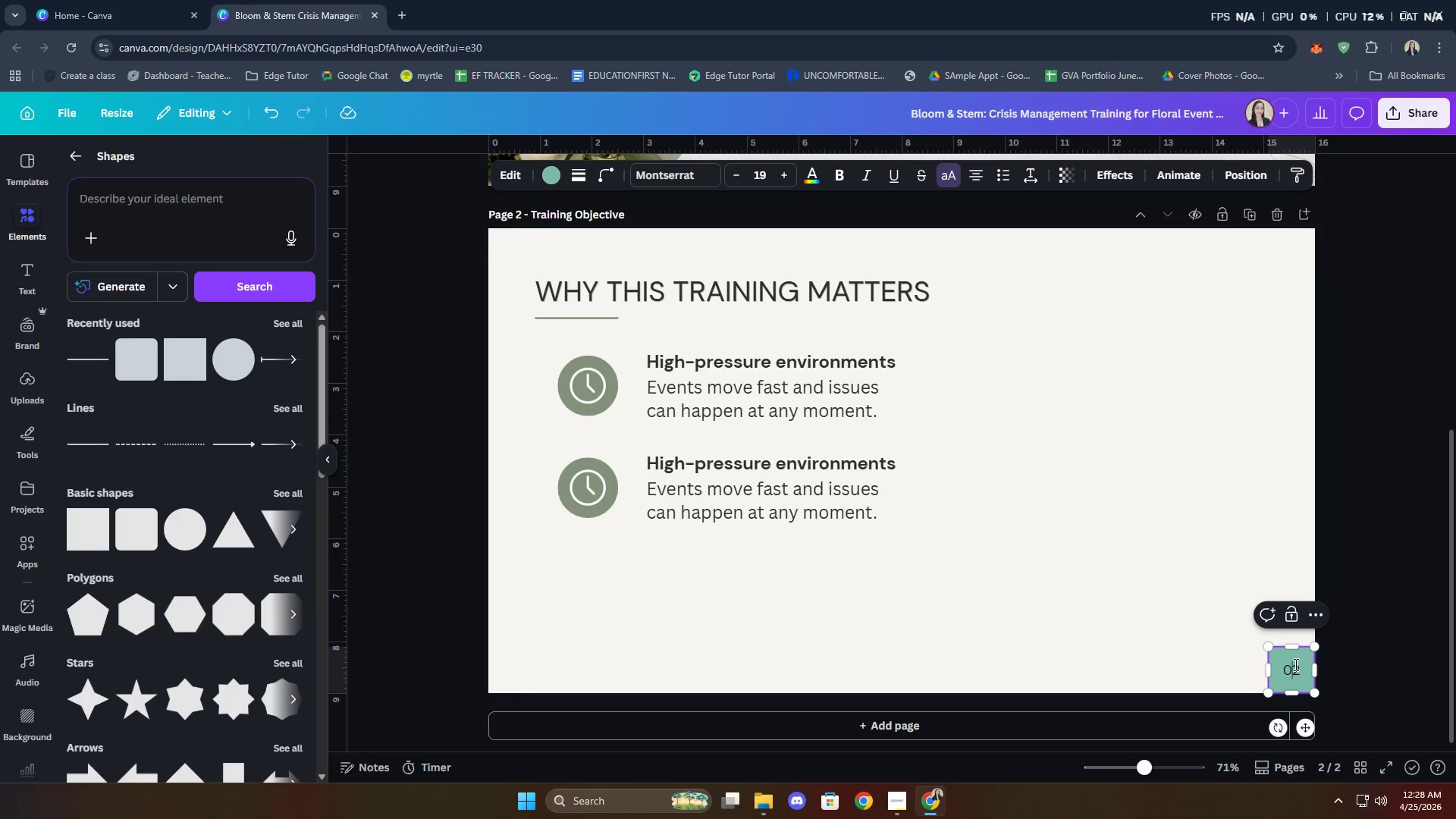 
double_click([1294, 664])
 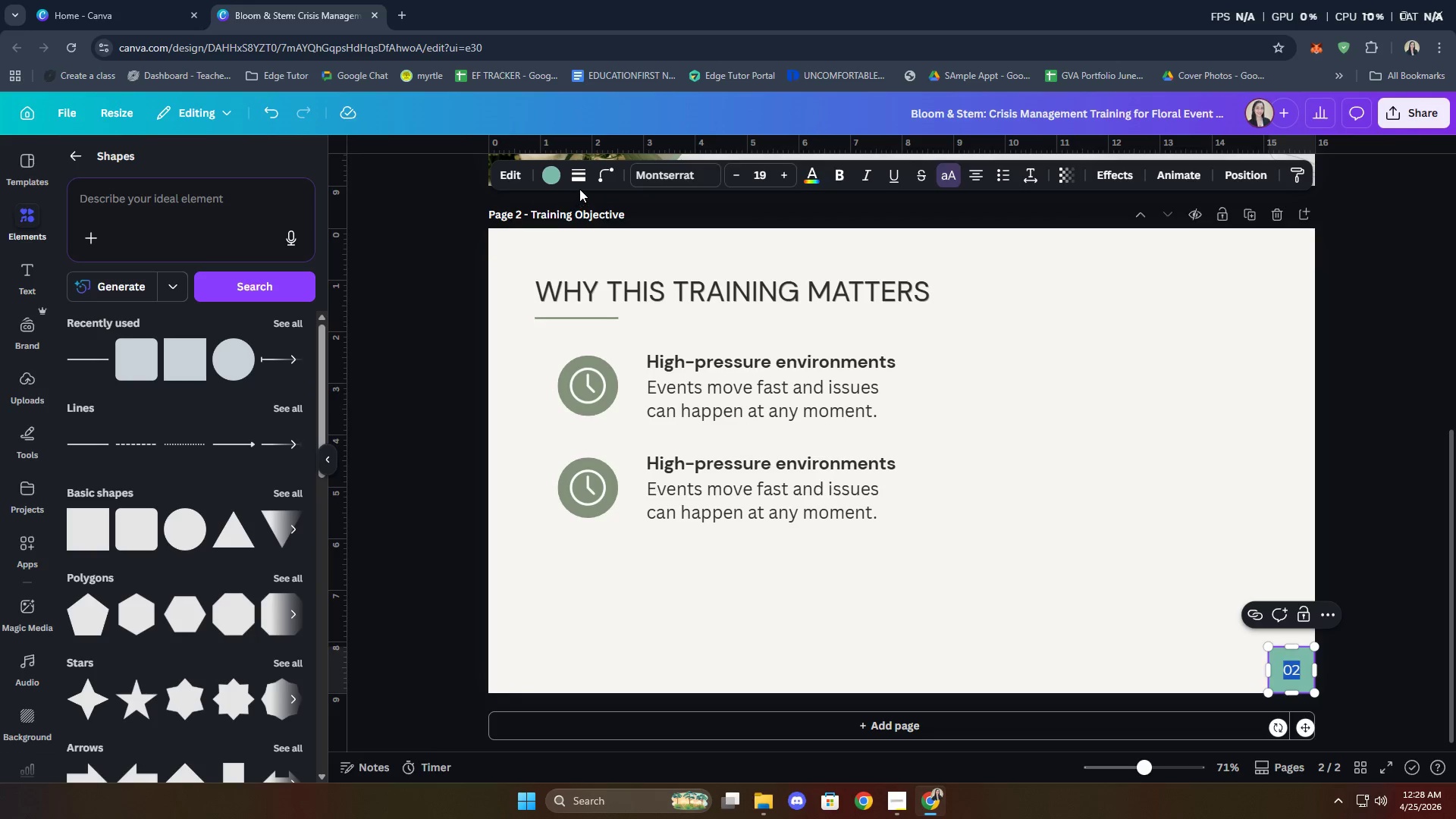 
left_click([673, 190])
 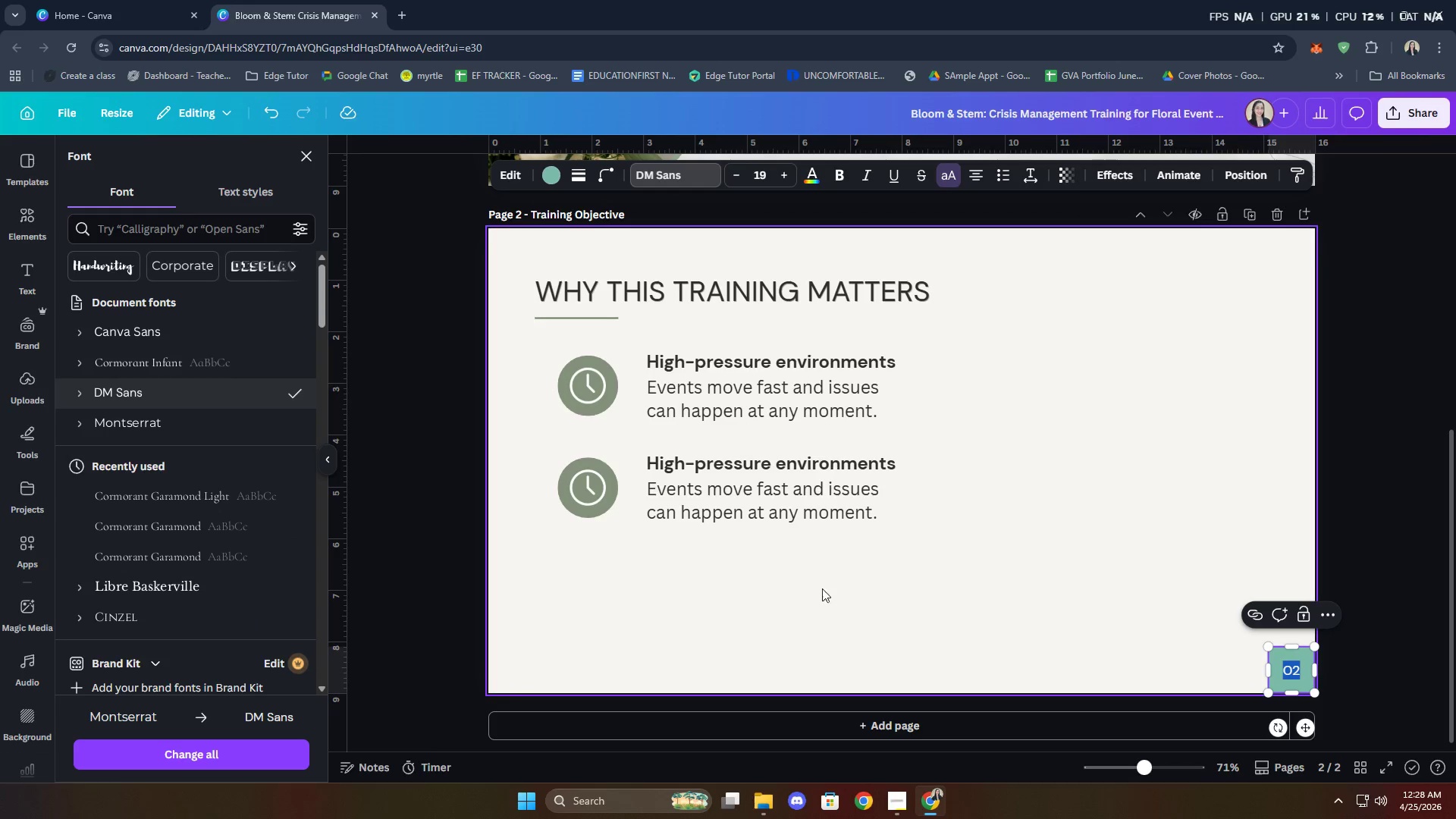 
double_click([814, 179])
 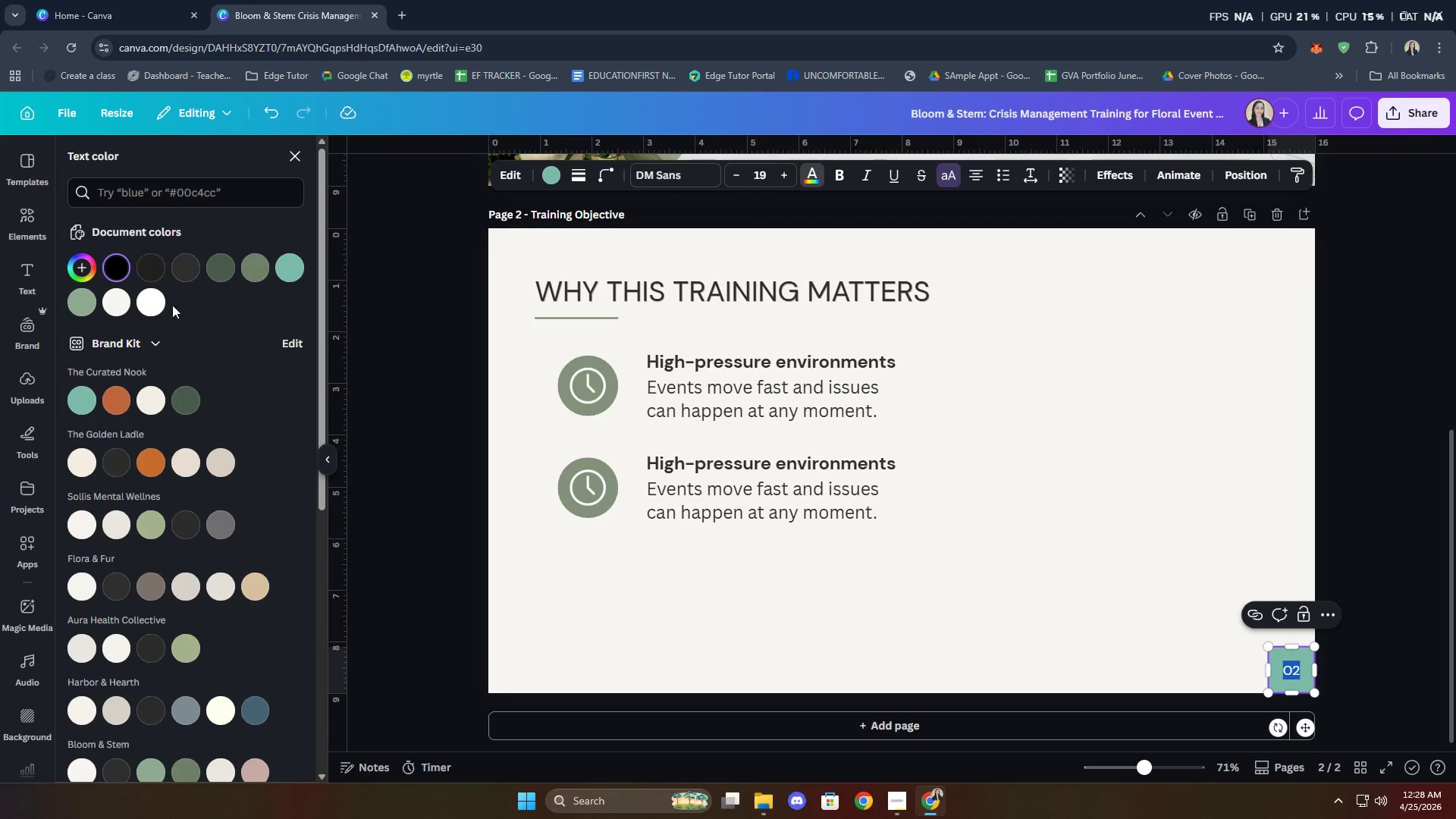 
left_click([145, 299])
 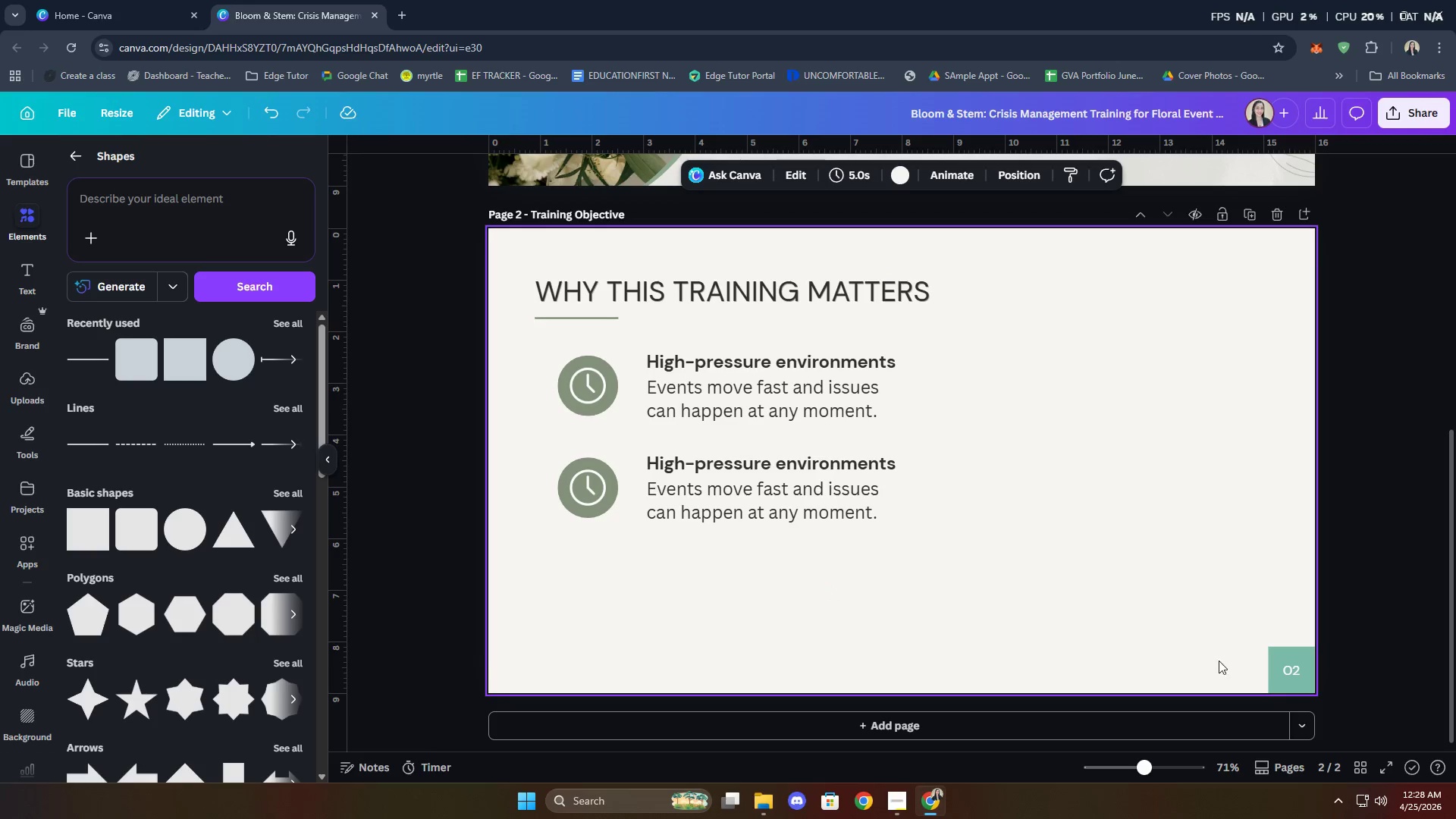 
left_click([1285, 682])
 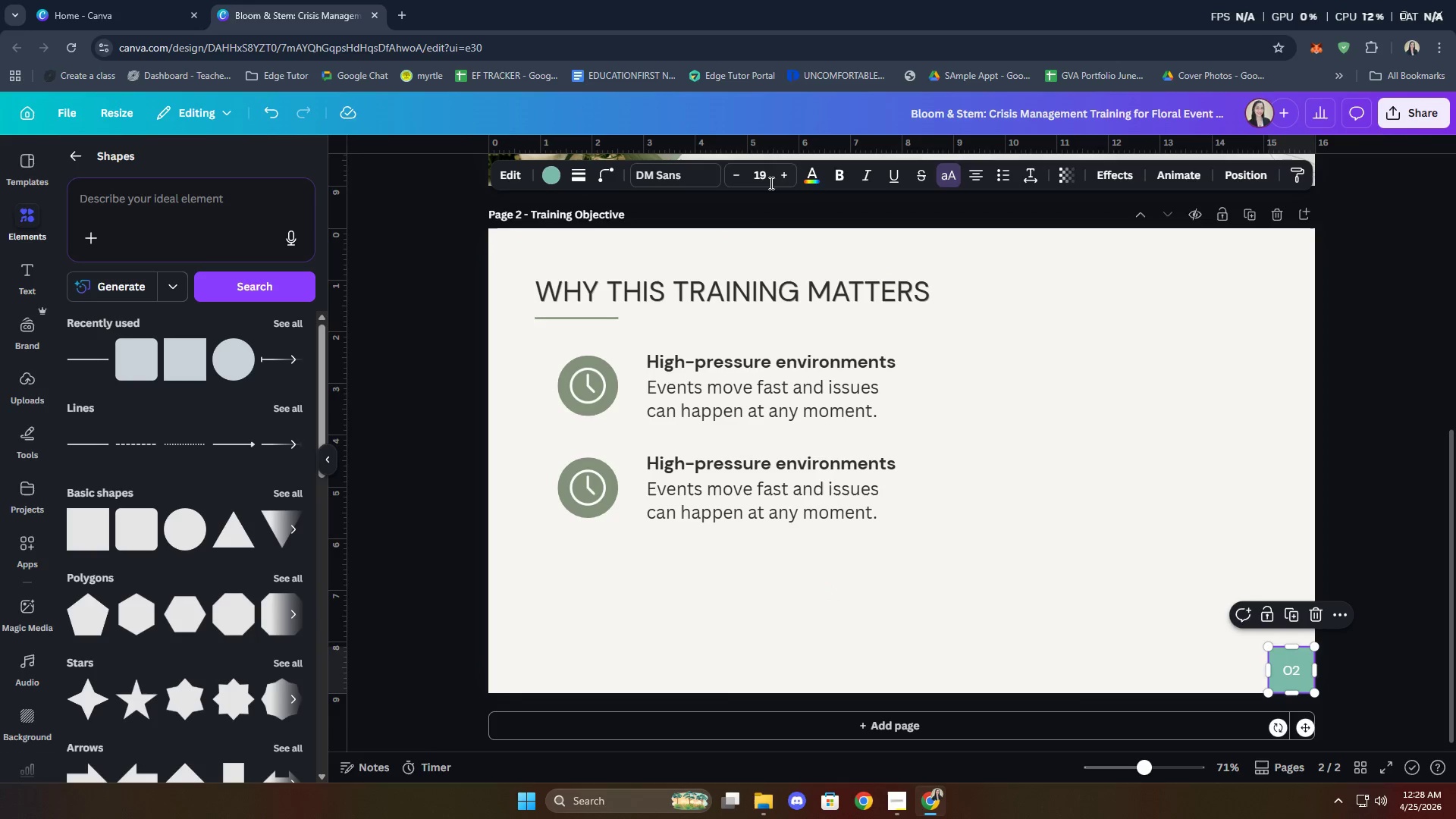 
left_click([808, 177])
 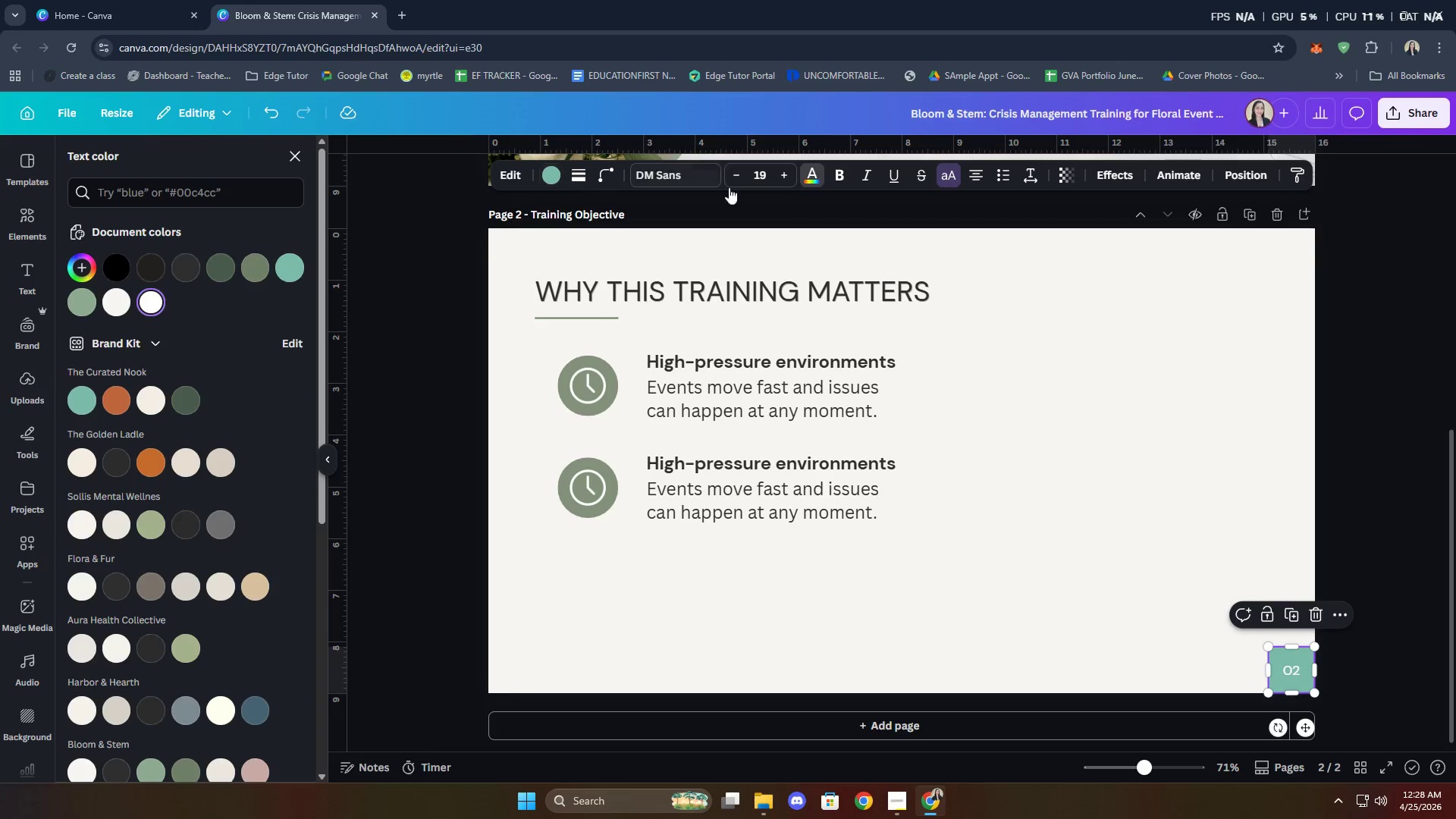 
wait(18.08)
 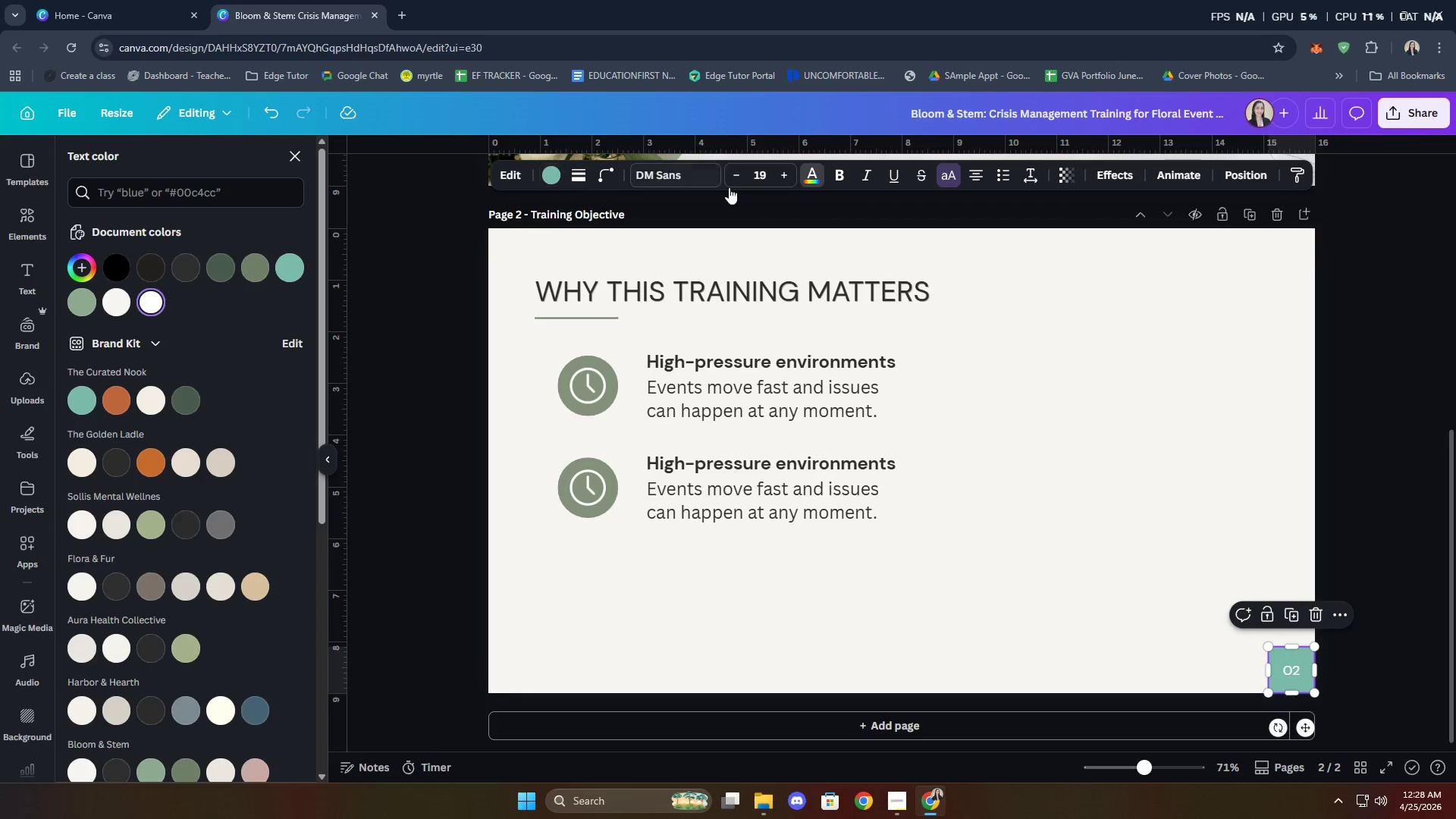 
left_click([256, 265])
 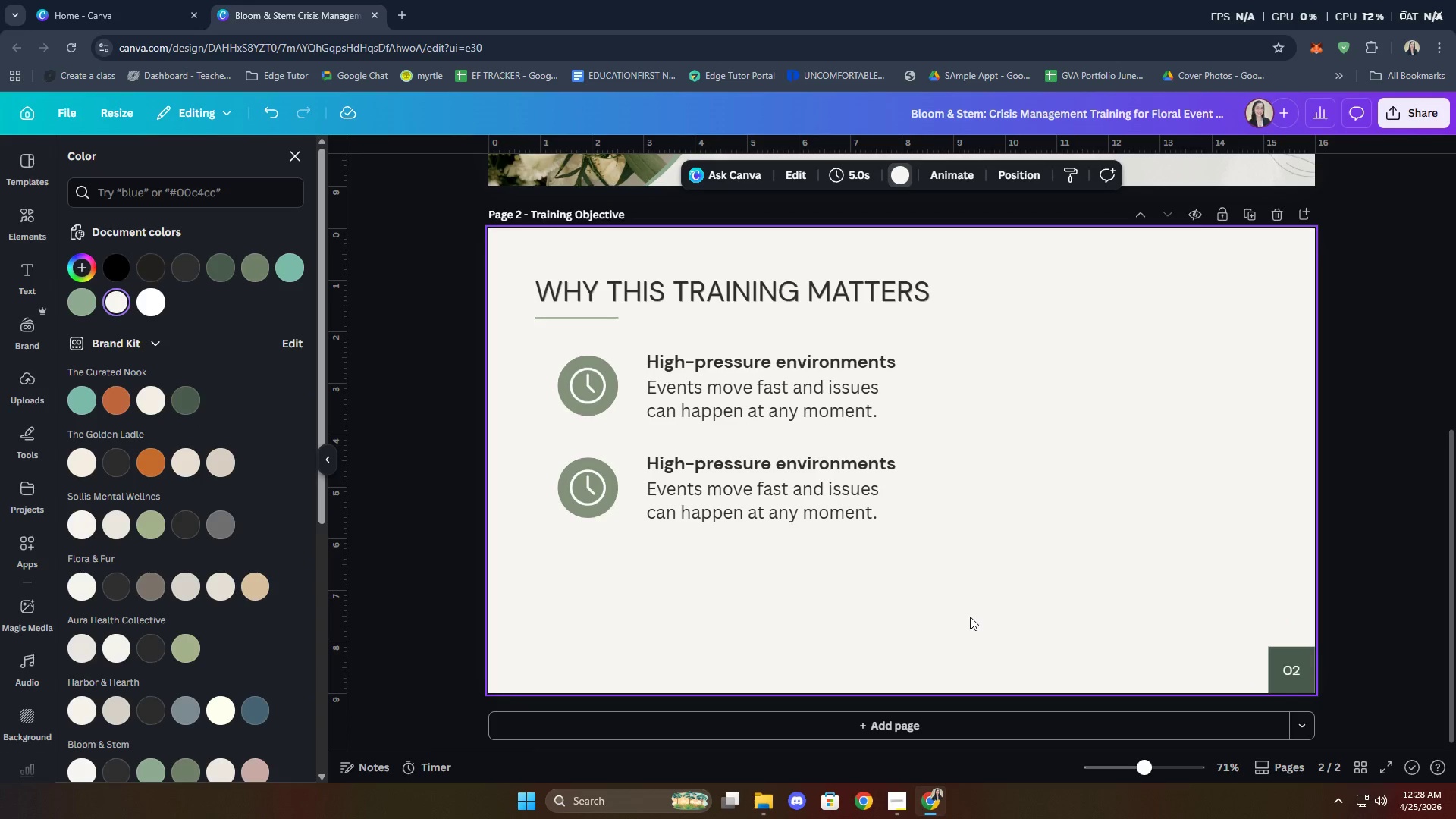 
scroll: coordinate [255, 625], scroll_direction: down, amount: 2.0
 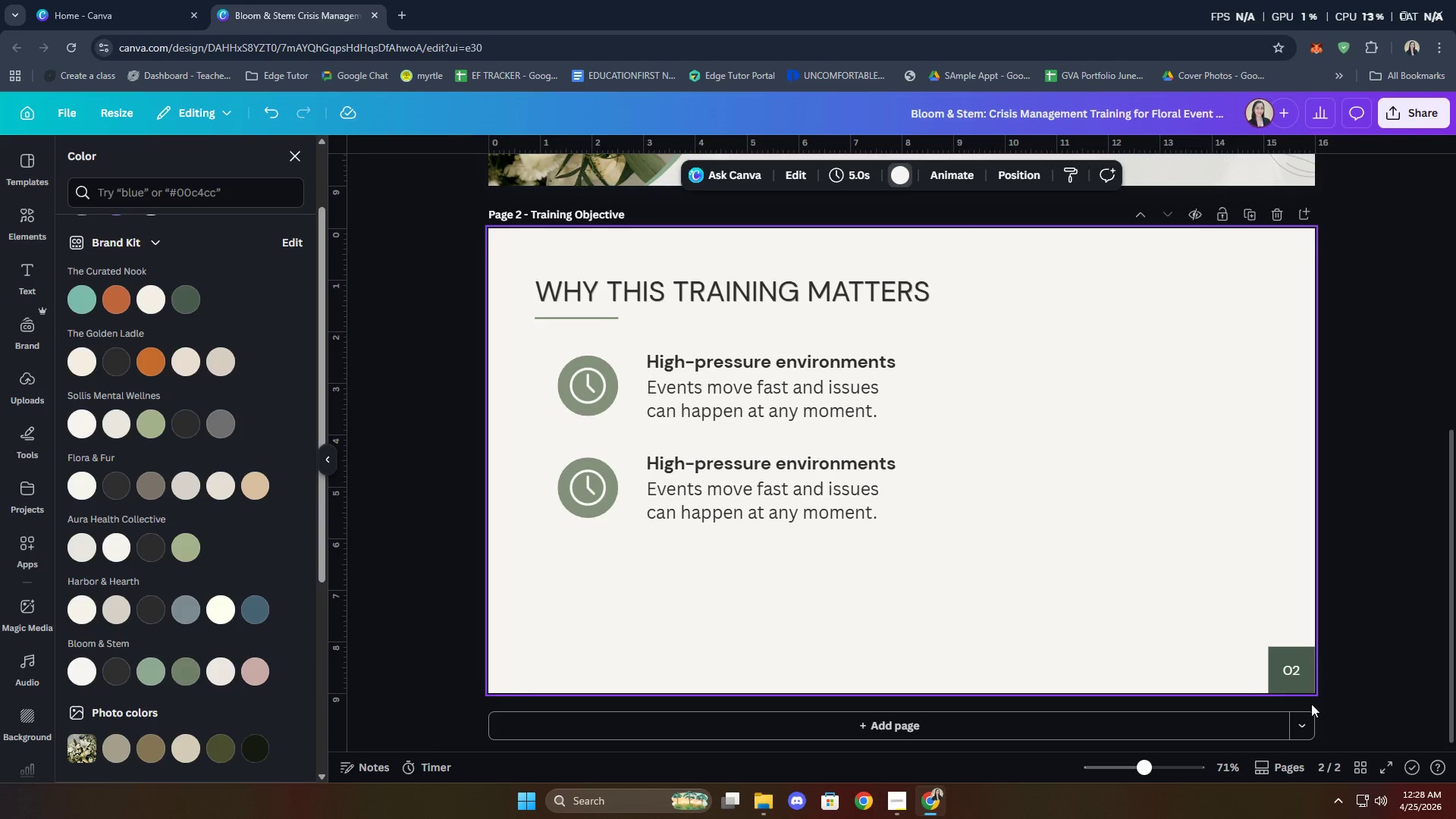 
left_click([1294, 686])
 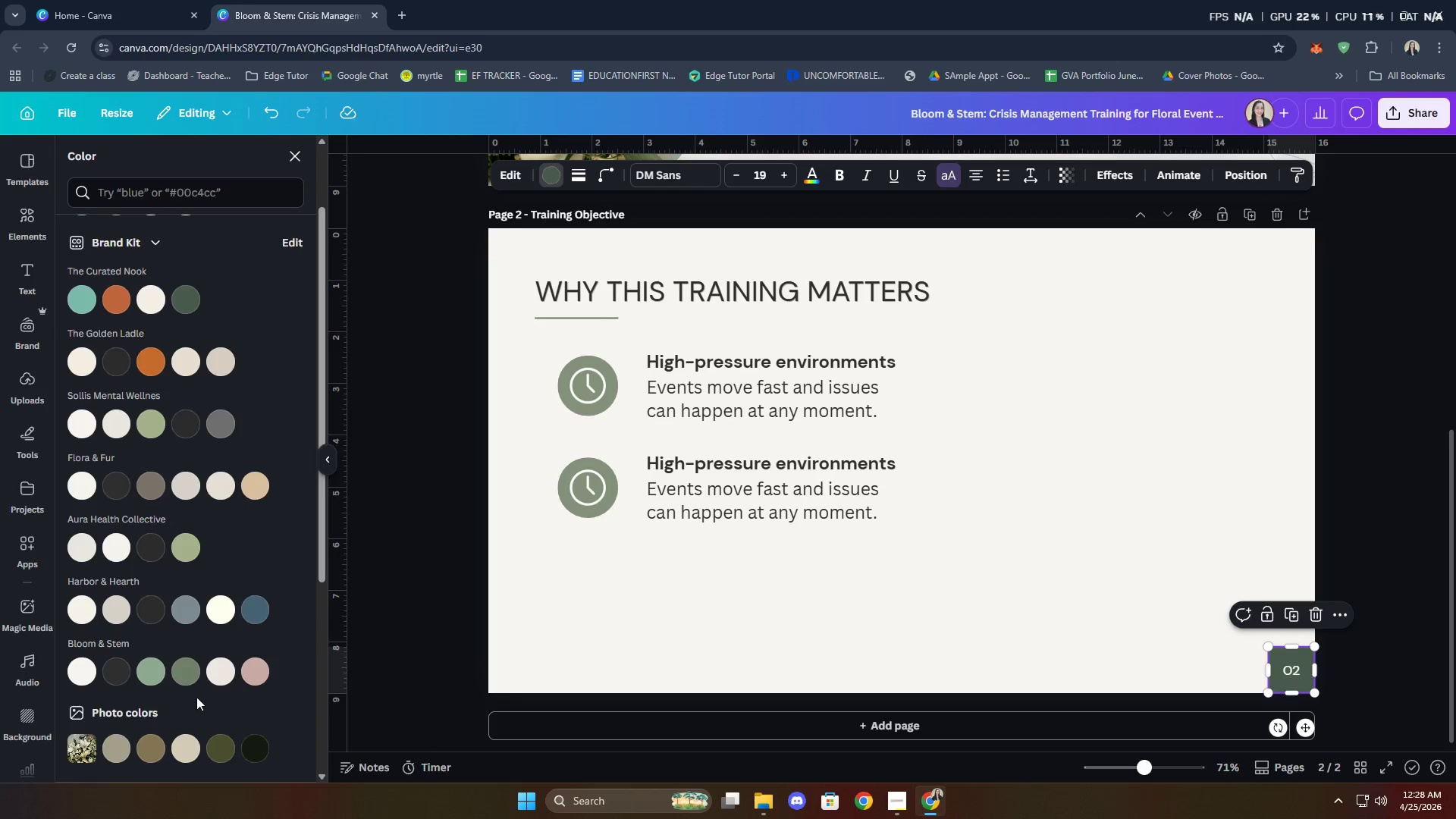 
left_click([195, 673])
 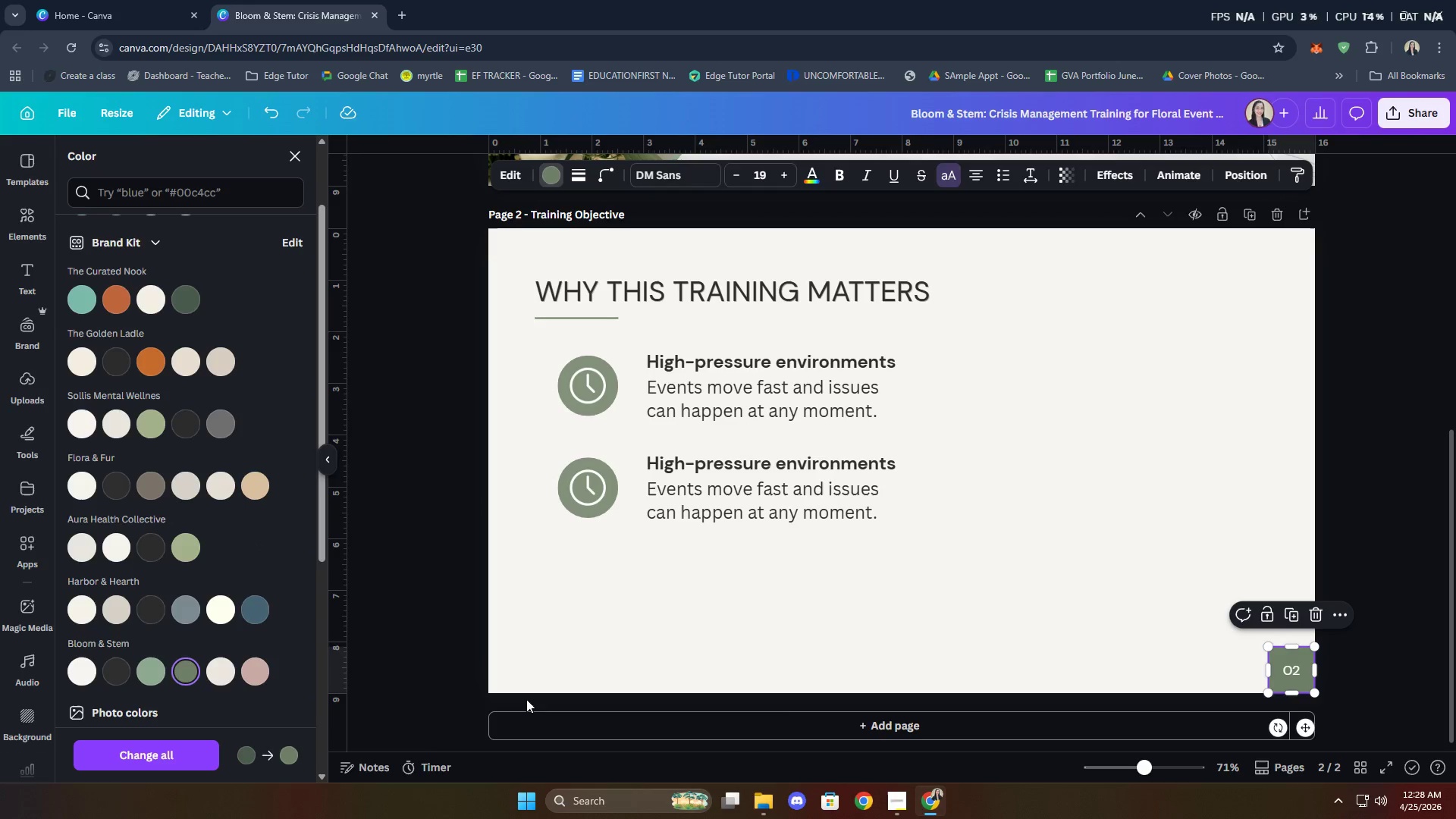 
left_click([1018, 644])
 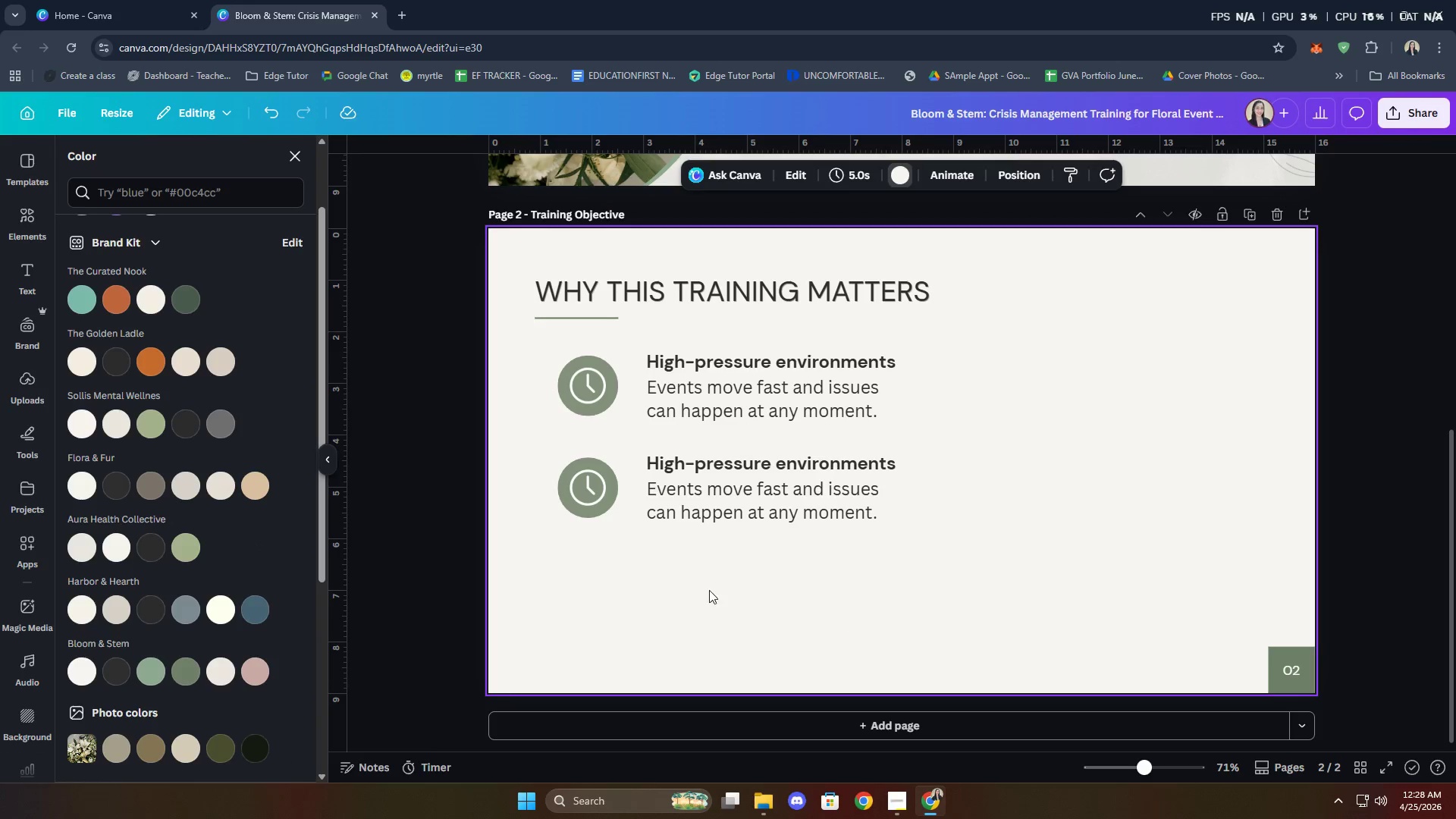 
left_click([592, 485])
 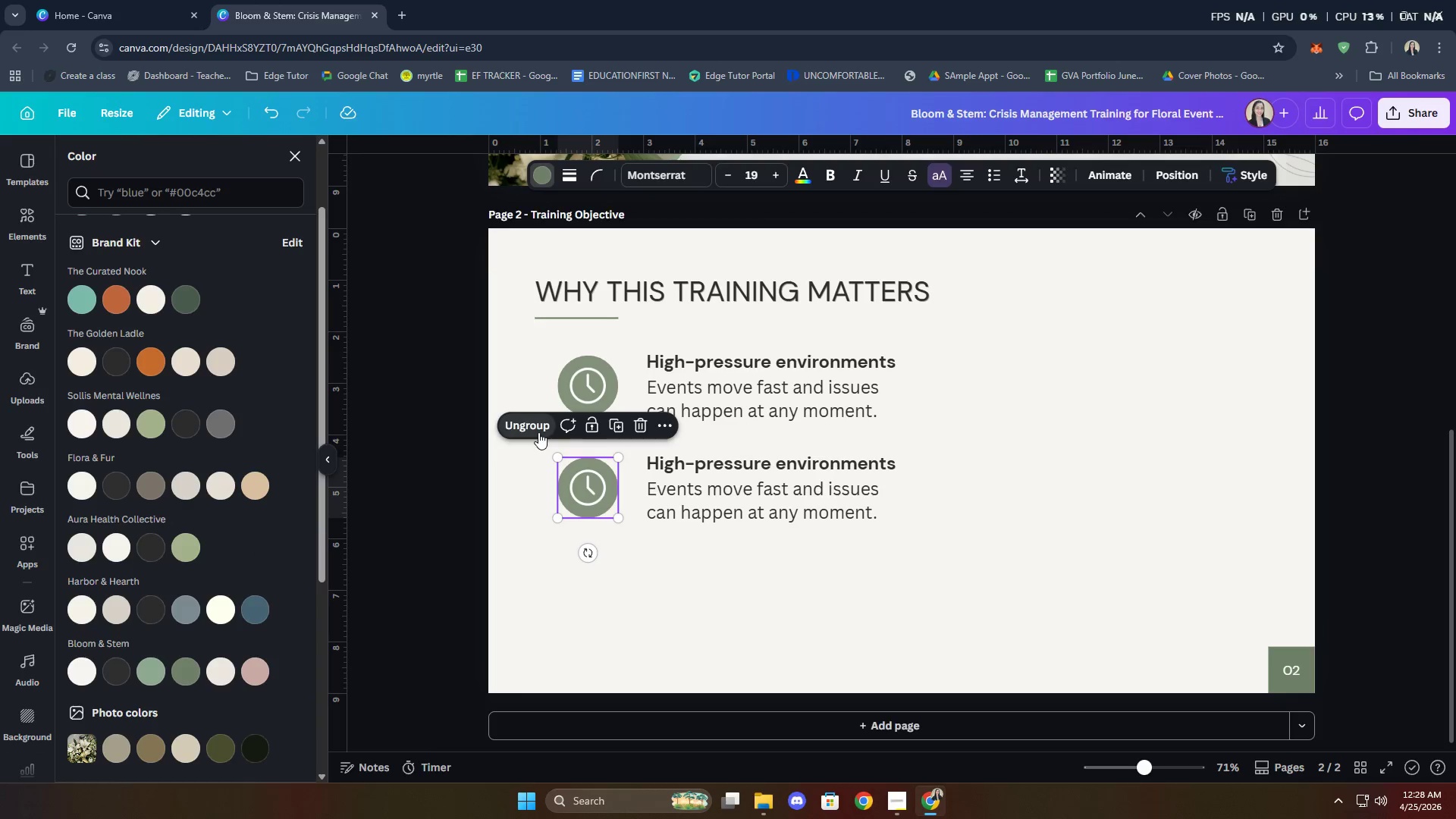 
double_click([731, 629])
 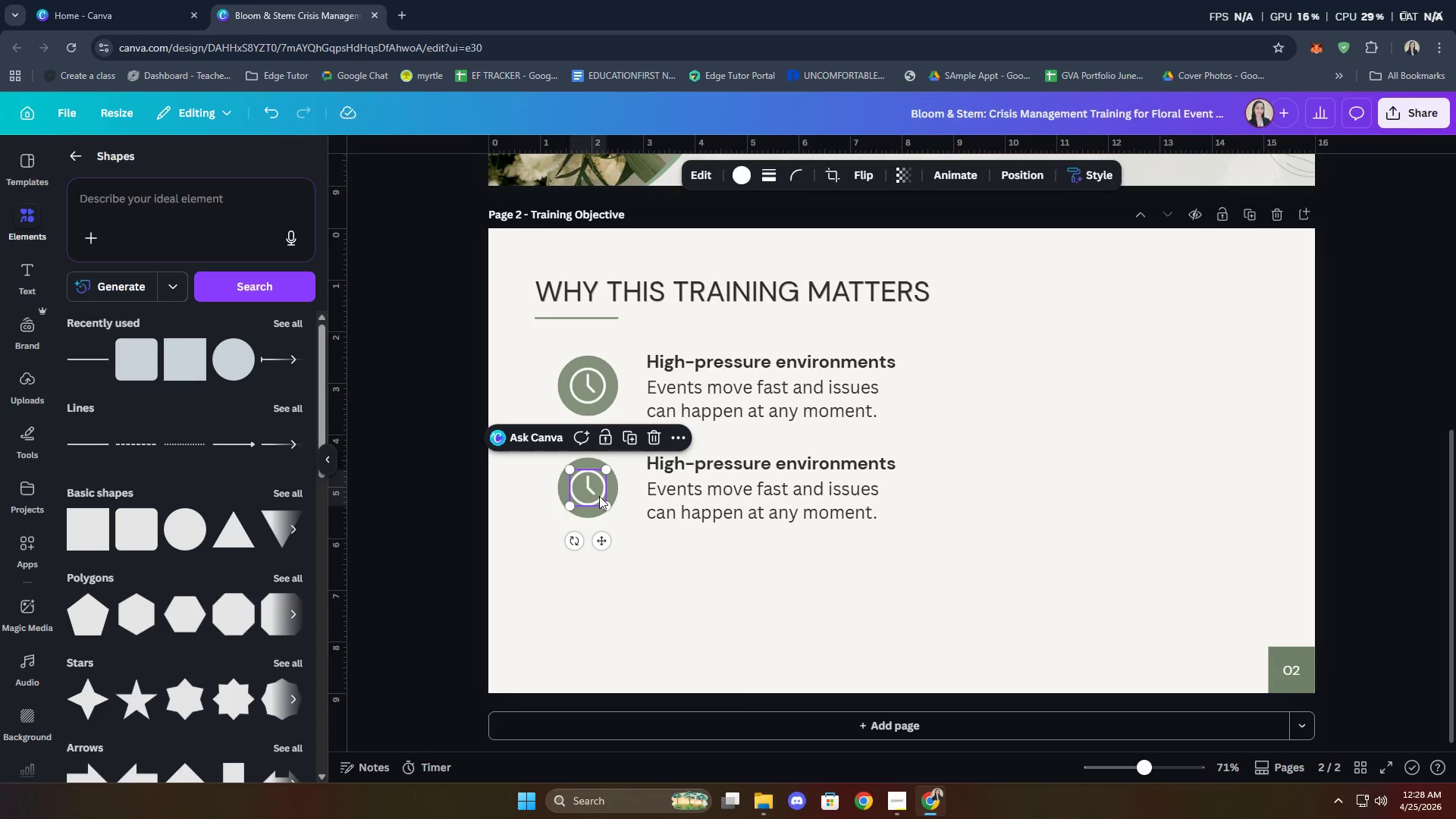 
key(Home)
 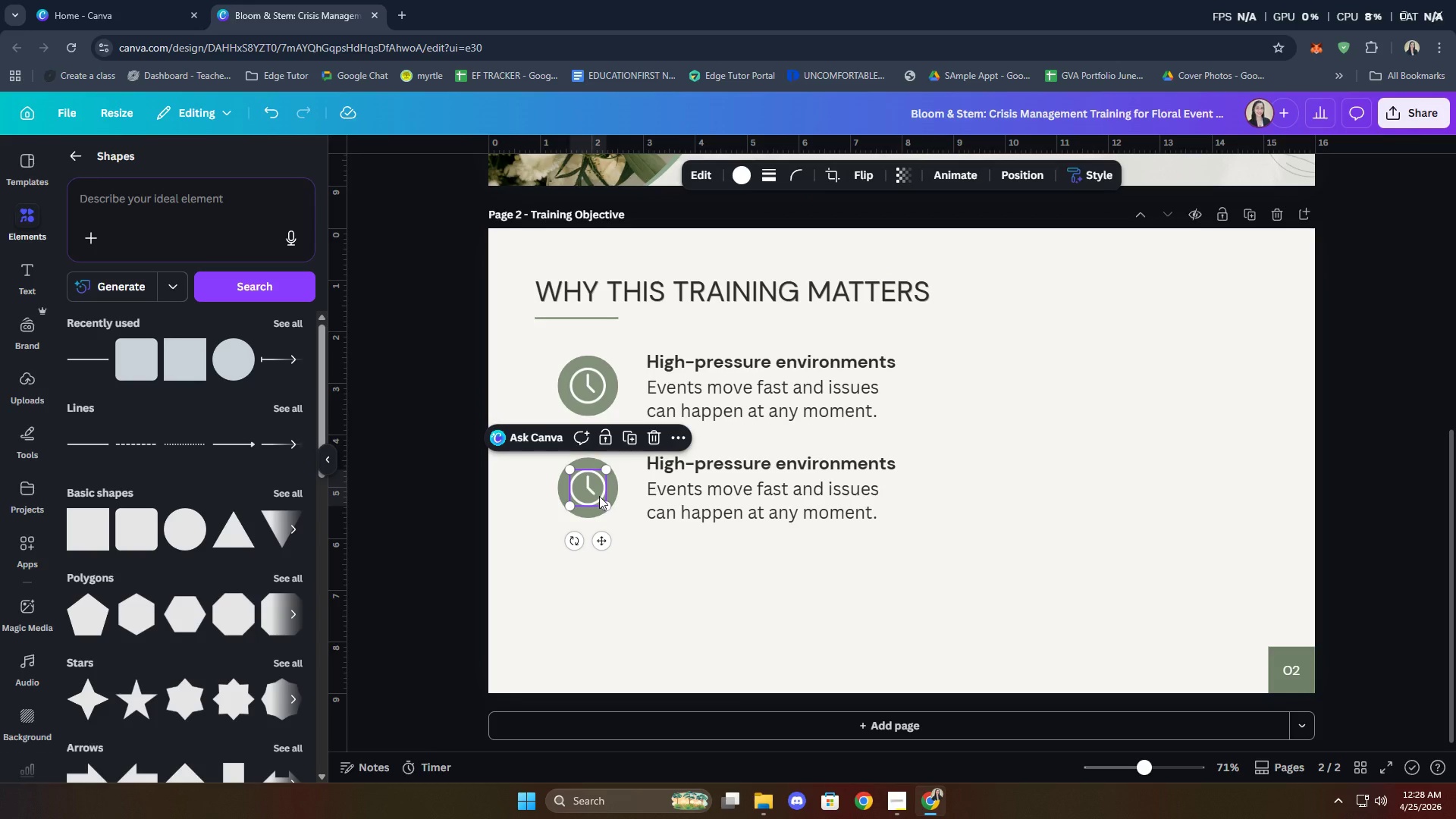 
key(Delete)
 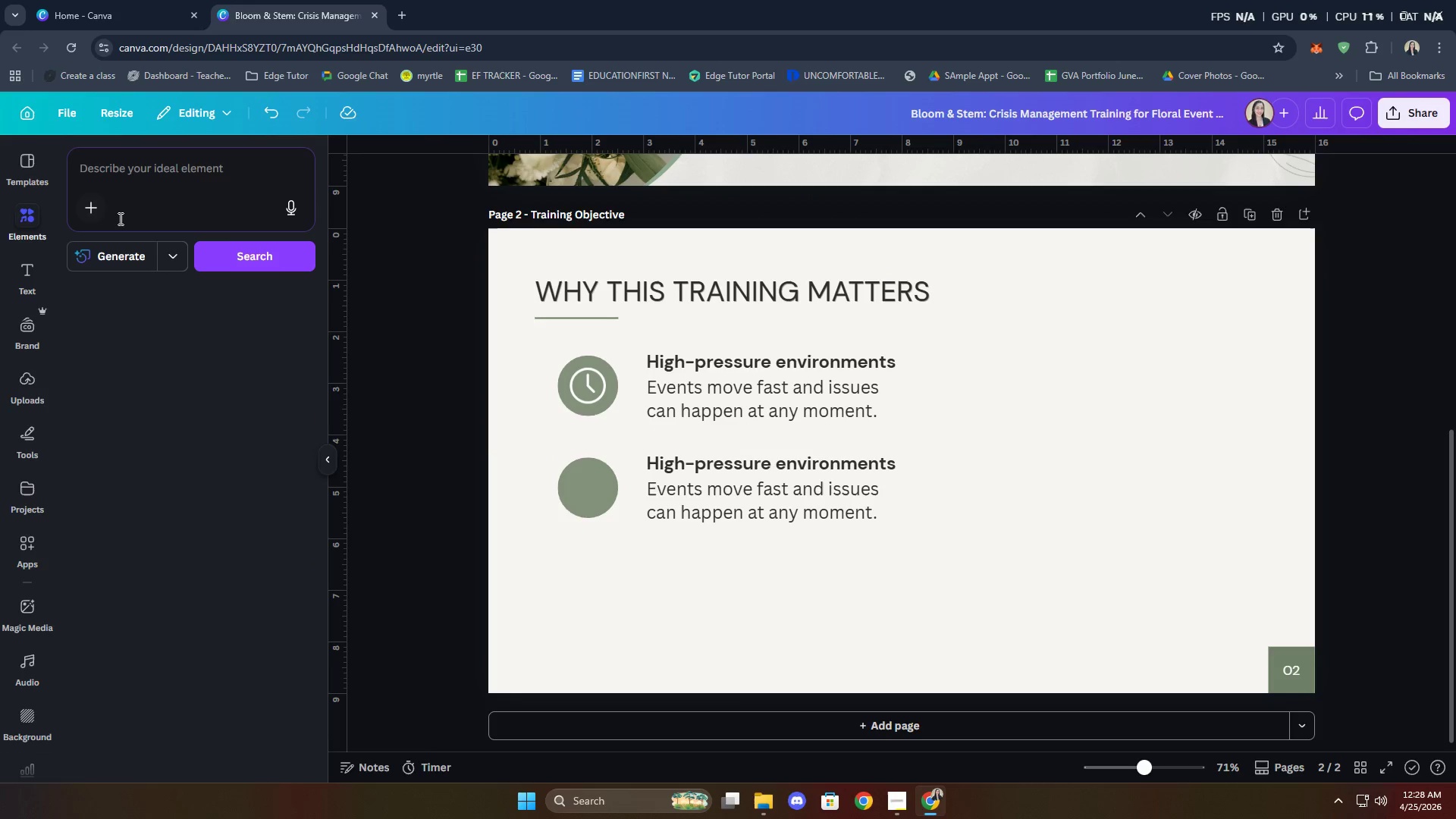 
type(user group line icon)
 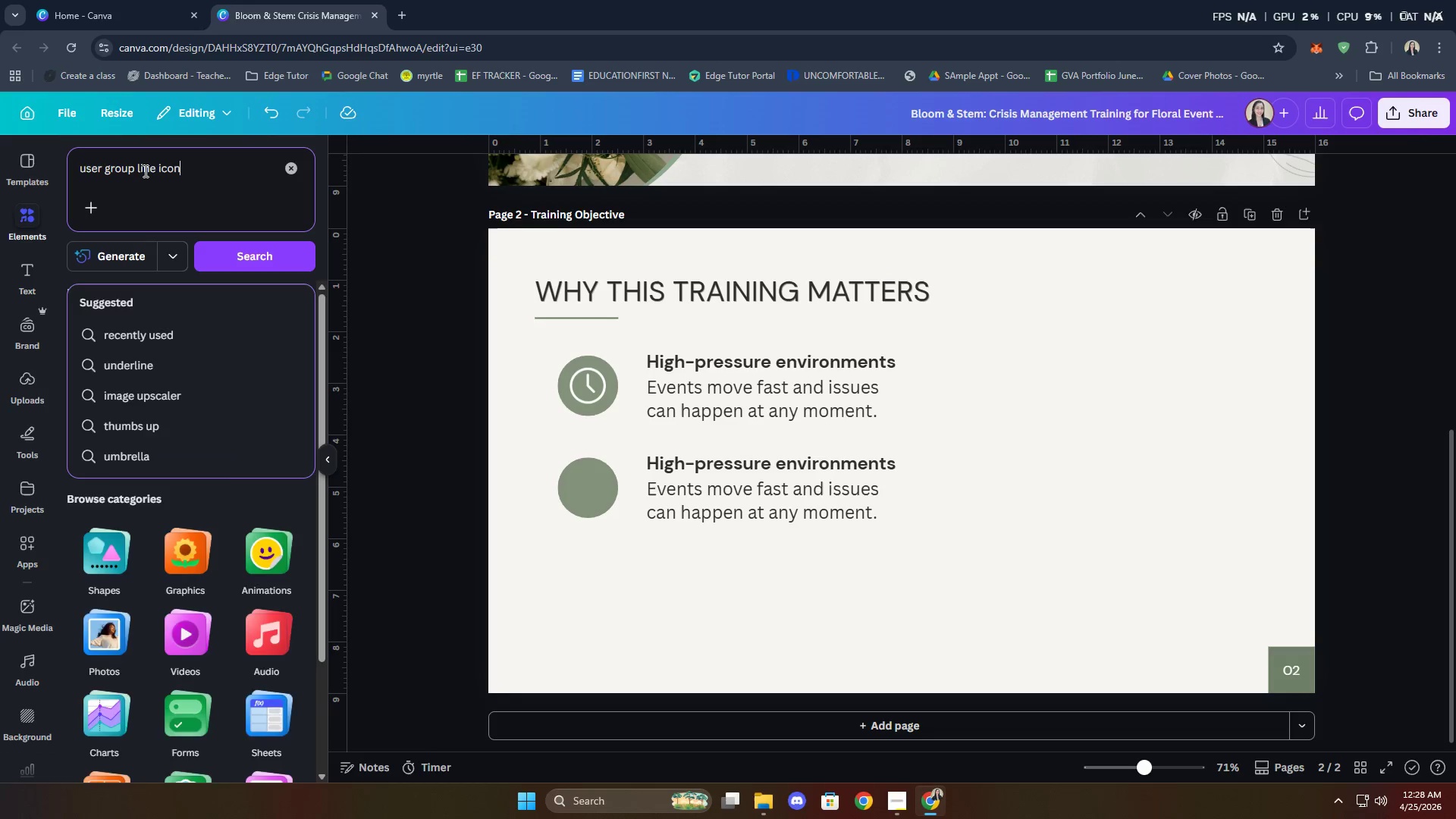 
key(Enter)
 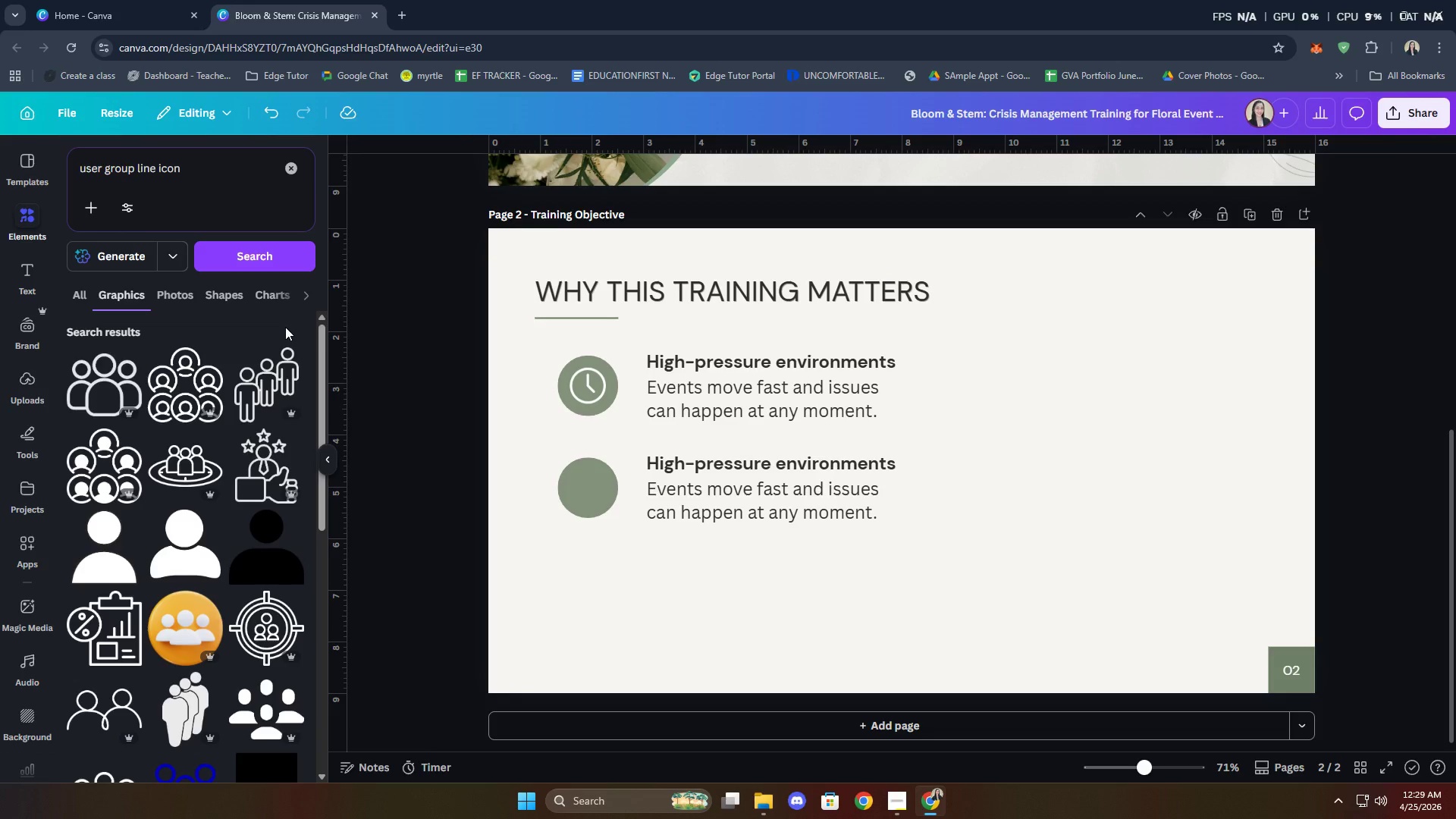 
wait(16.2)
 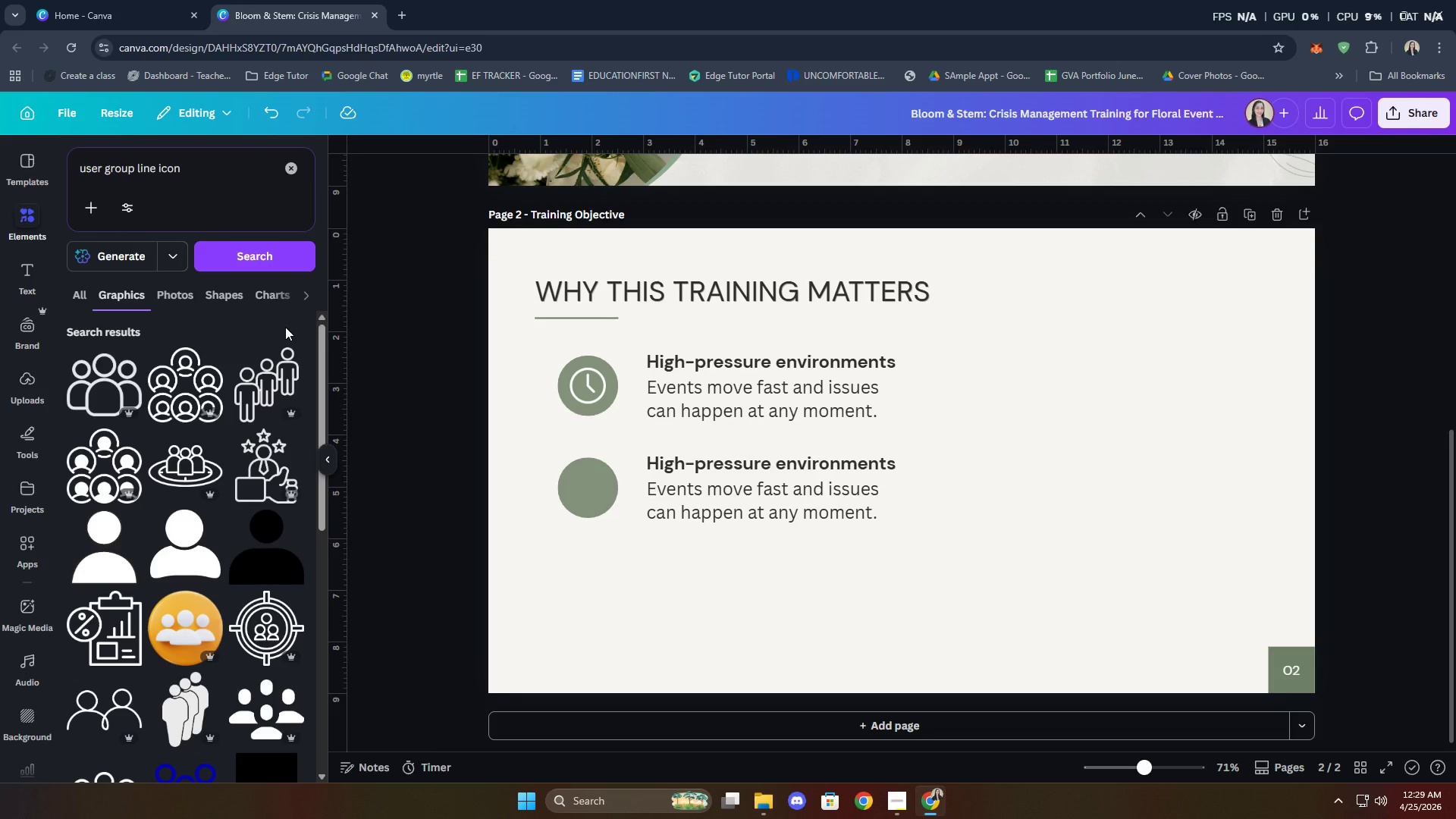 
scroll: coordinate [213, 442], scroll_direction: down, amount: 7.0
 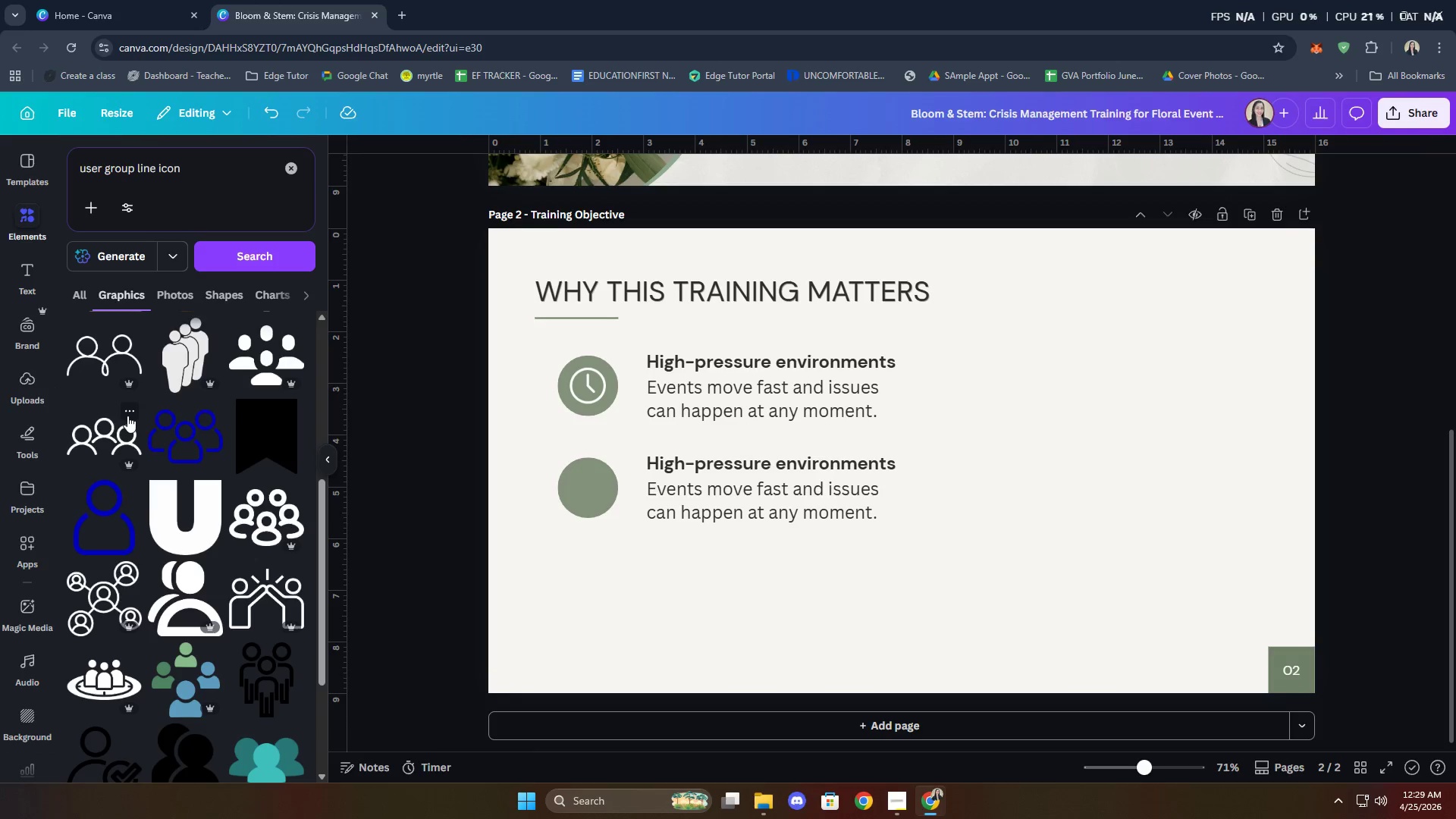 
left_click([127, 416])
 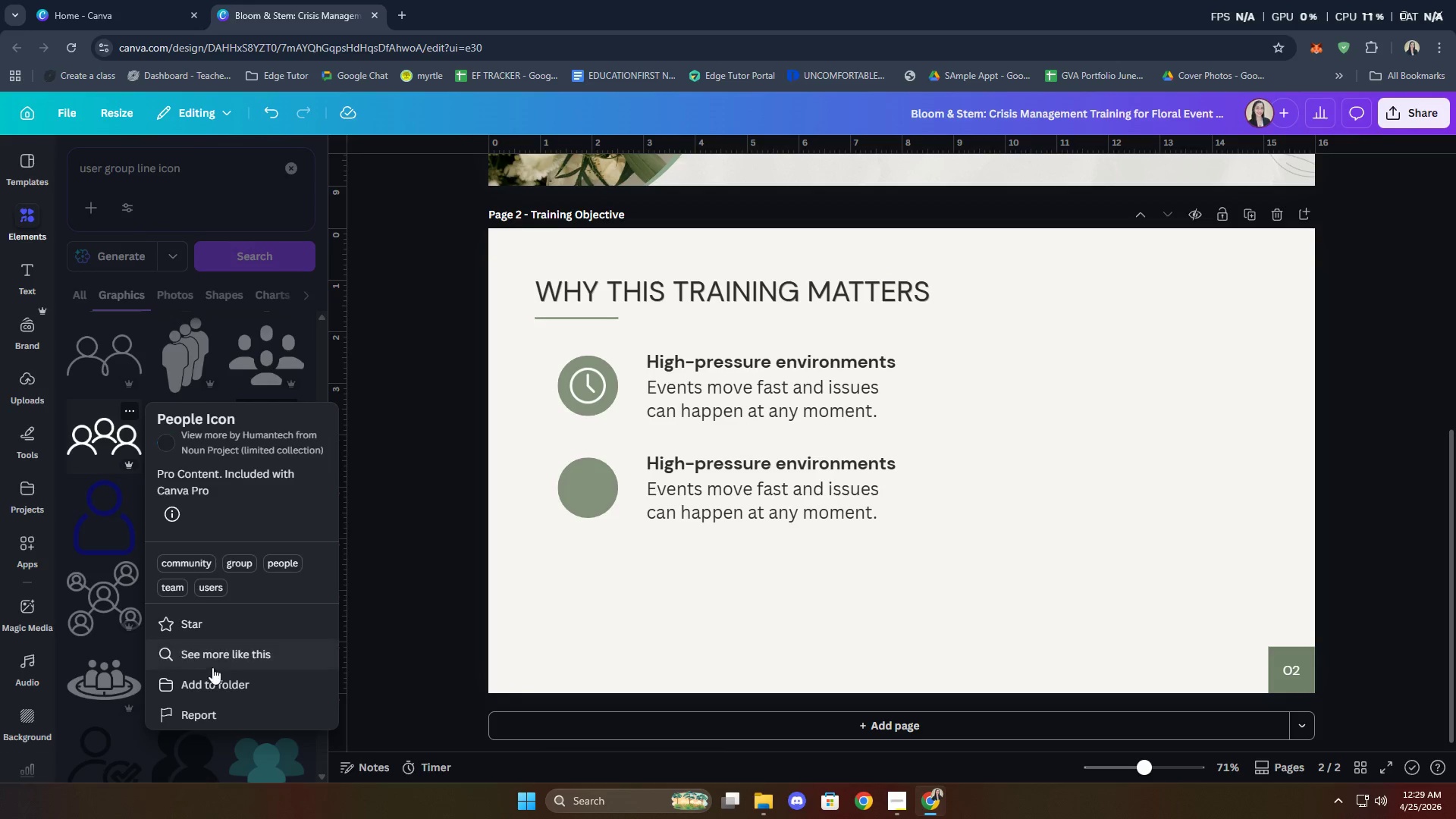 
left_click([218, 657])
 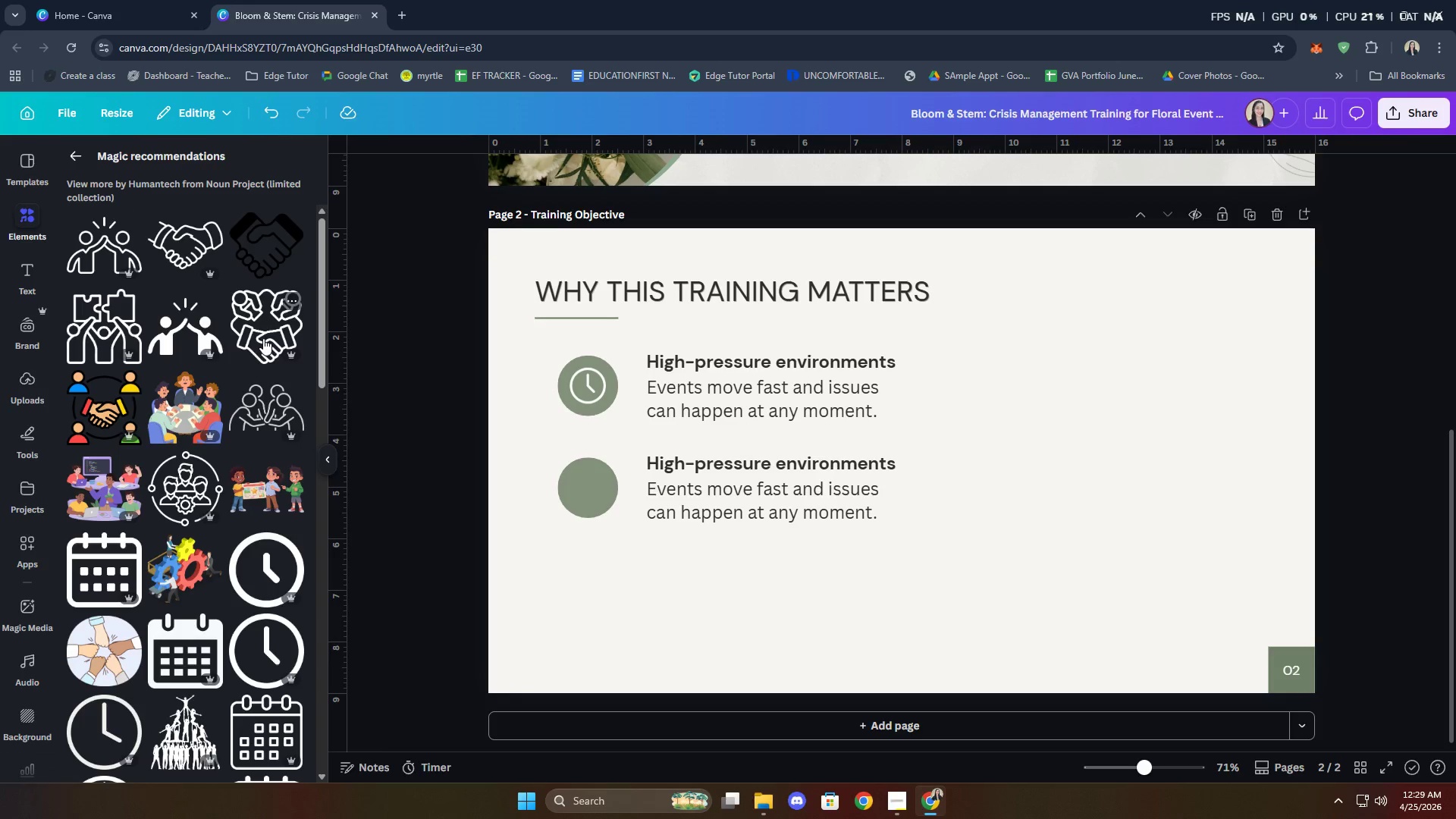 
scroll: coordinate [200, 364], scroll_direction: down, amount: 11.0
 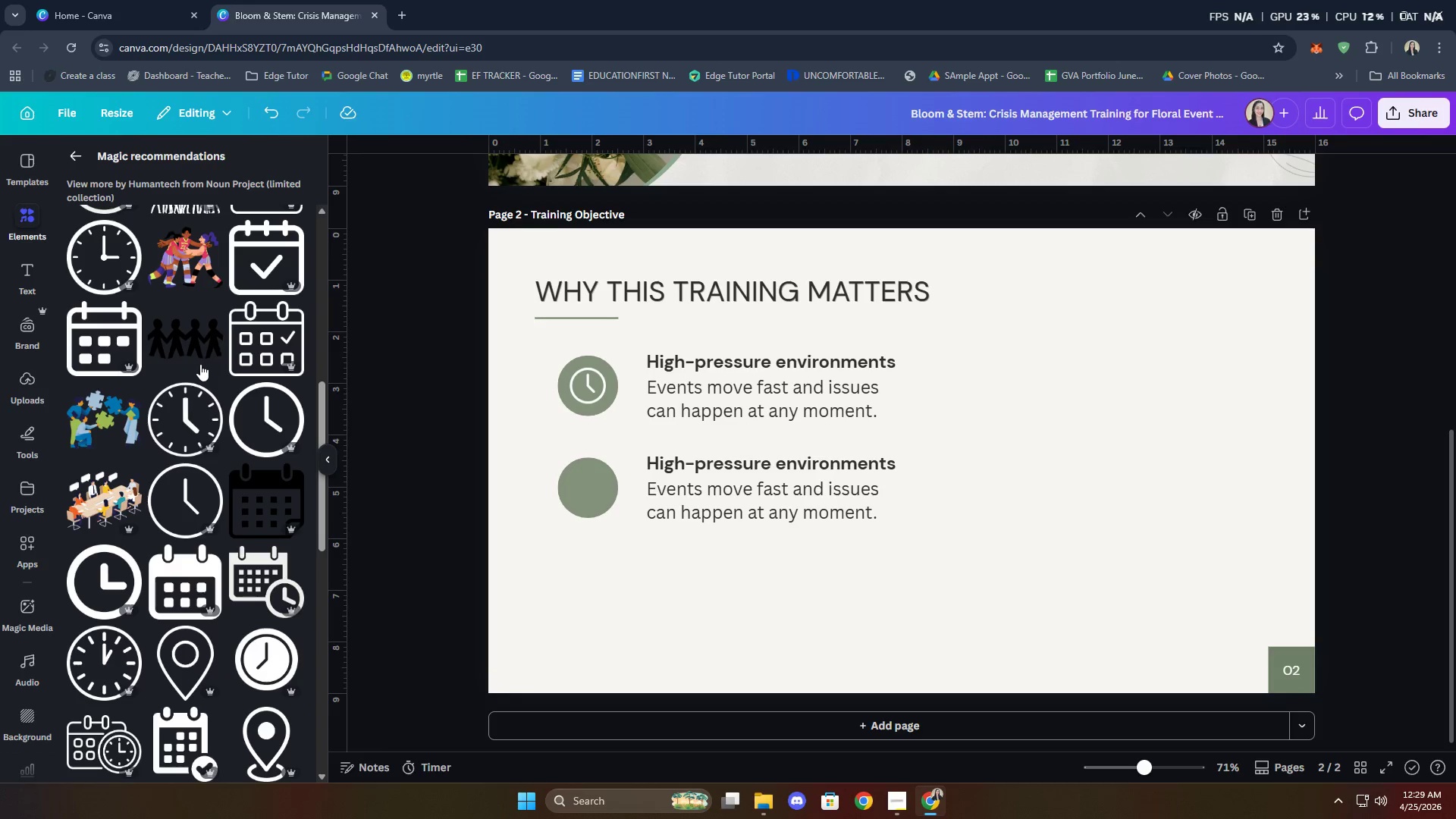 
scroll: coordinate [200, 364], scroll_direction: up, amount: 3.0
 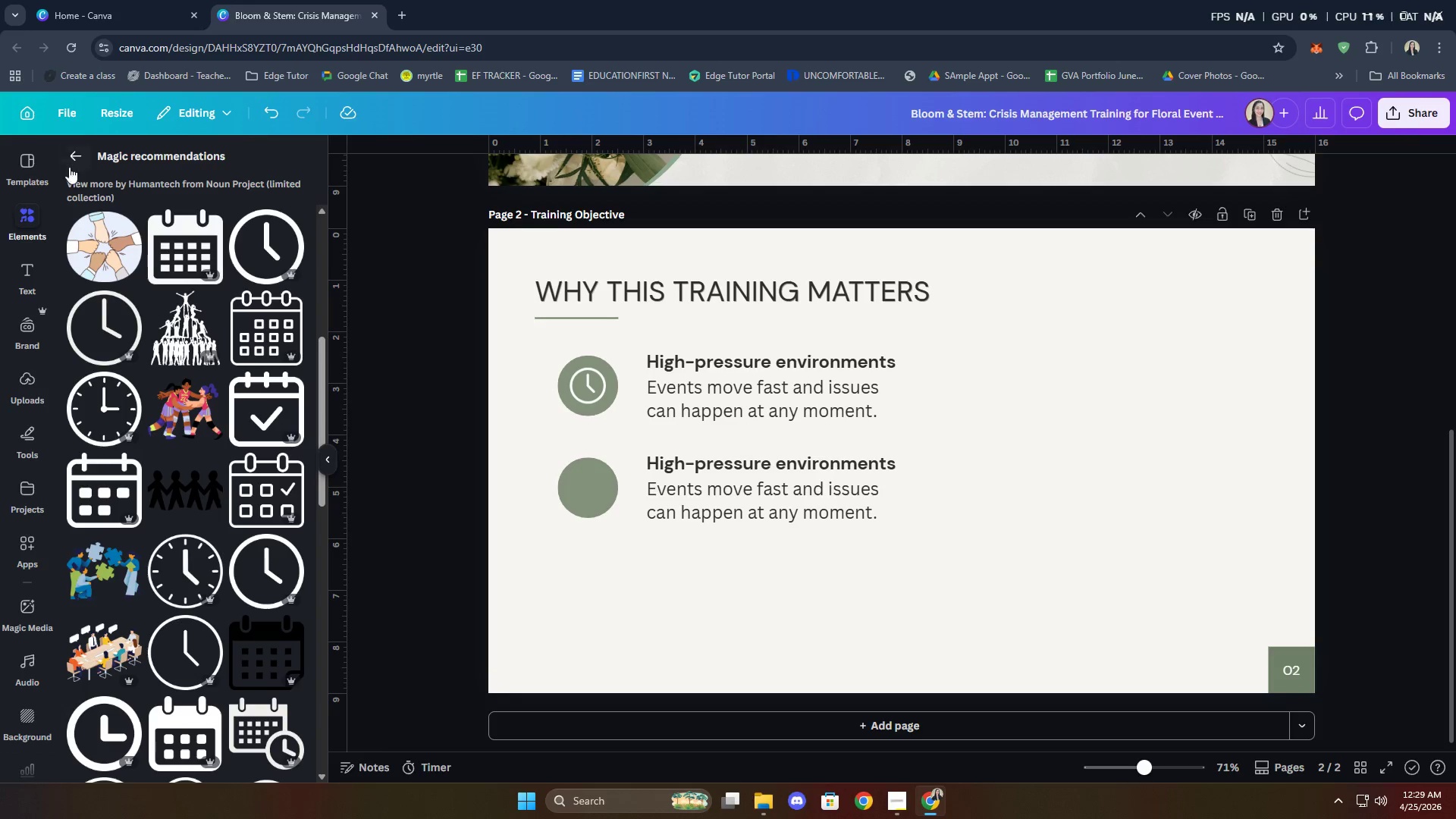 
left_click([74, 156])
 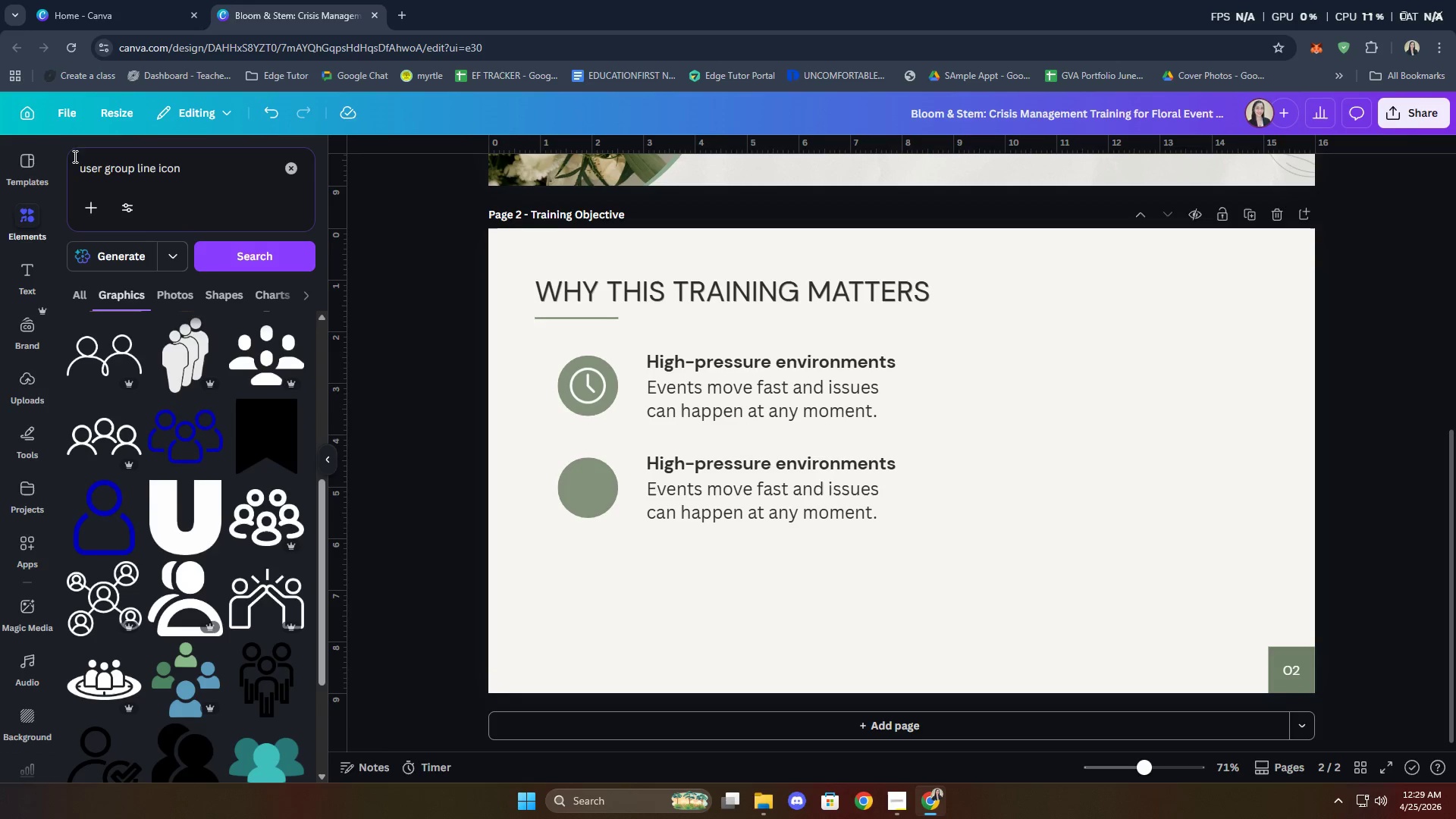 
mouse_move([195, 456])
 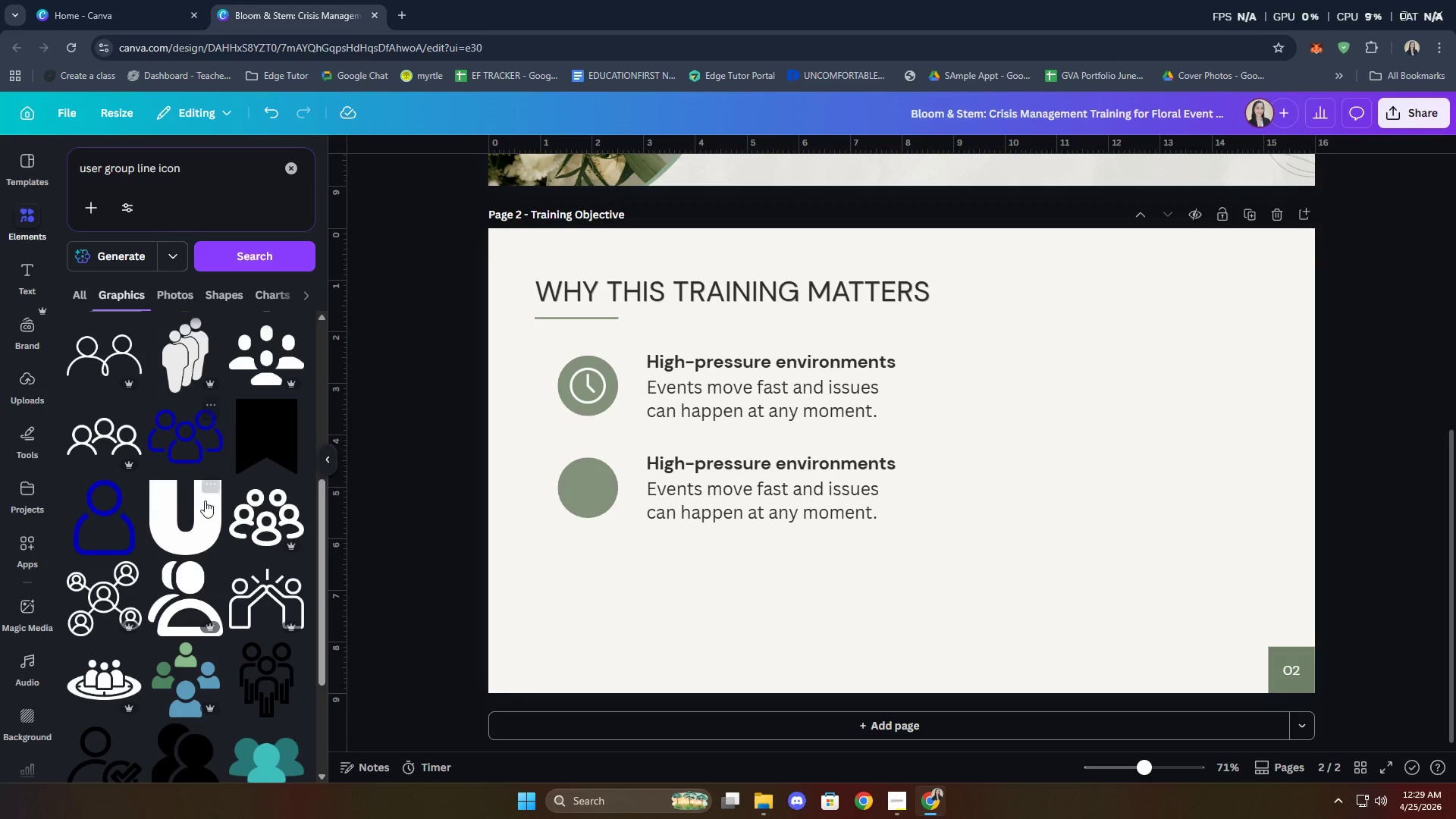 
scroll: coordinate [212, 546], scroll_direction: down, amount: 11.0
 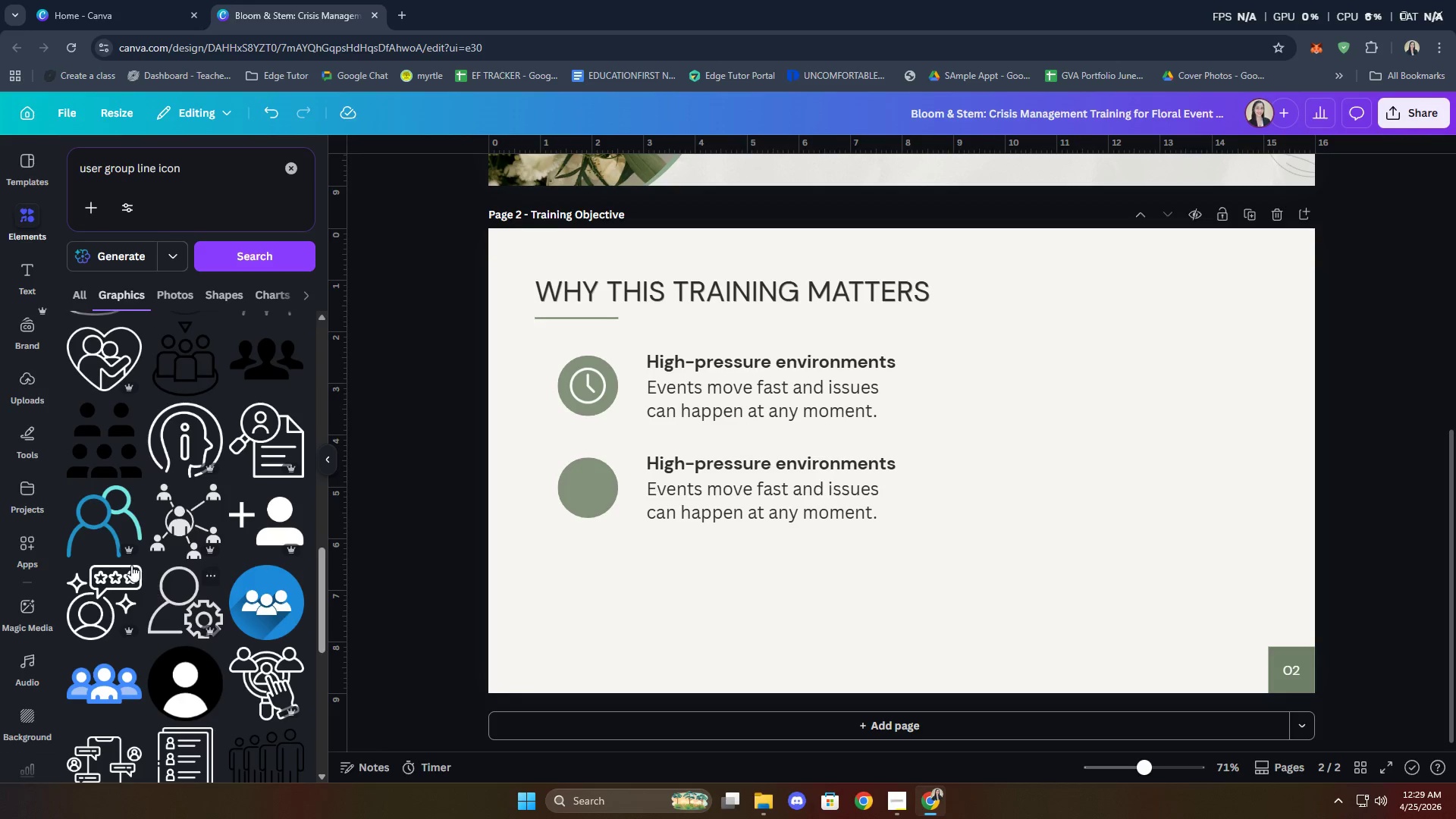 
left_click([105, 531])
 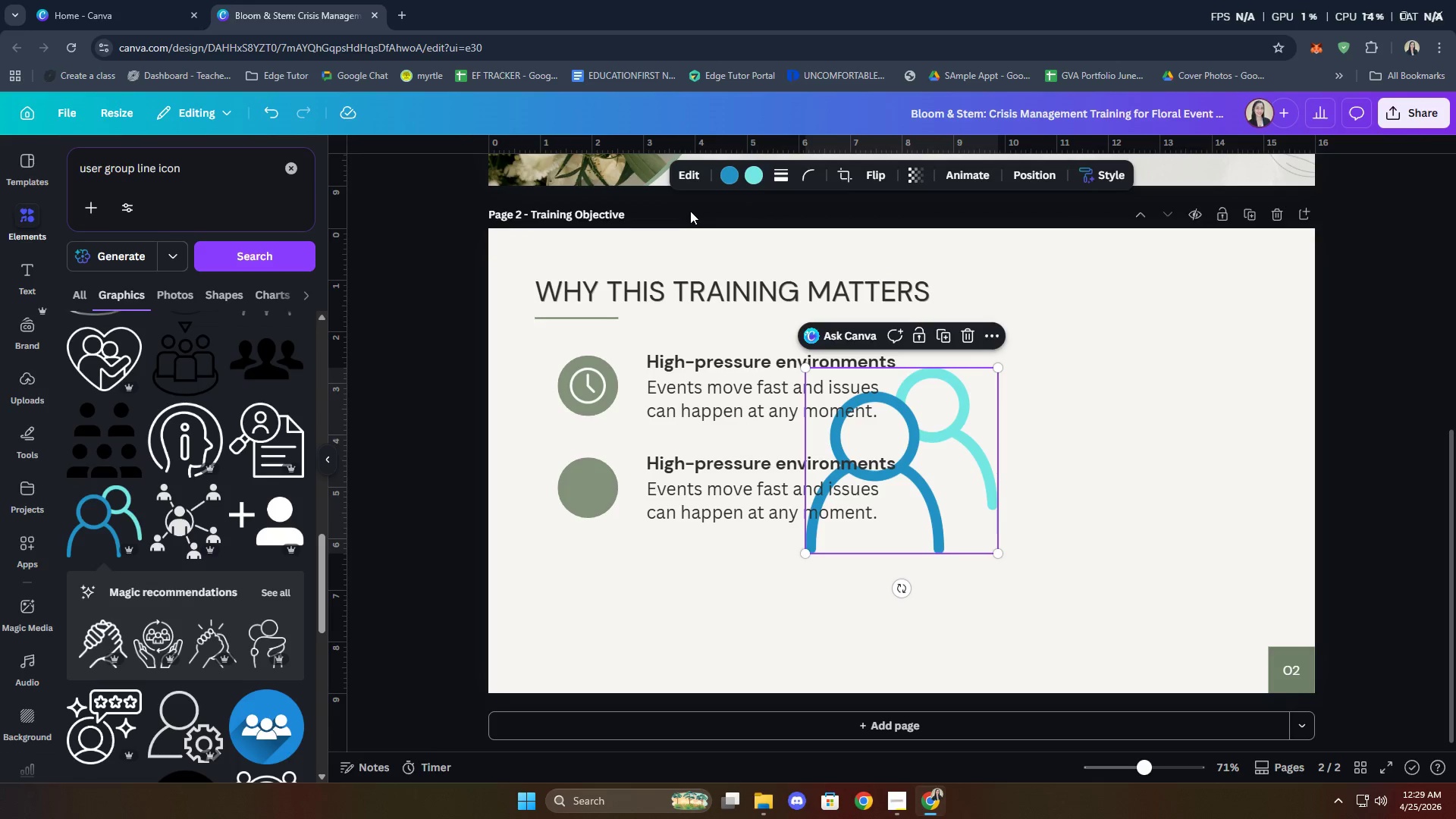 
left_click_drag(start_coordinate=[933, 469], to_coordinate=[626, 532])
 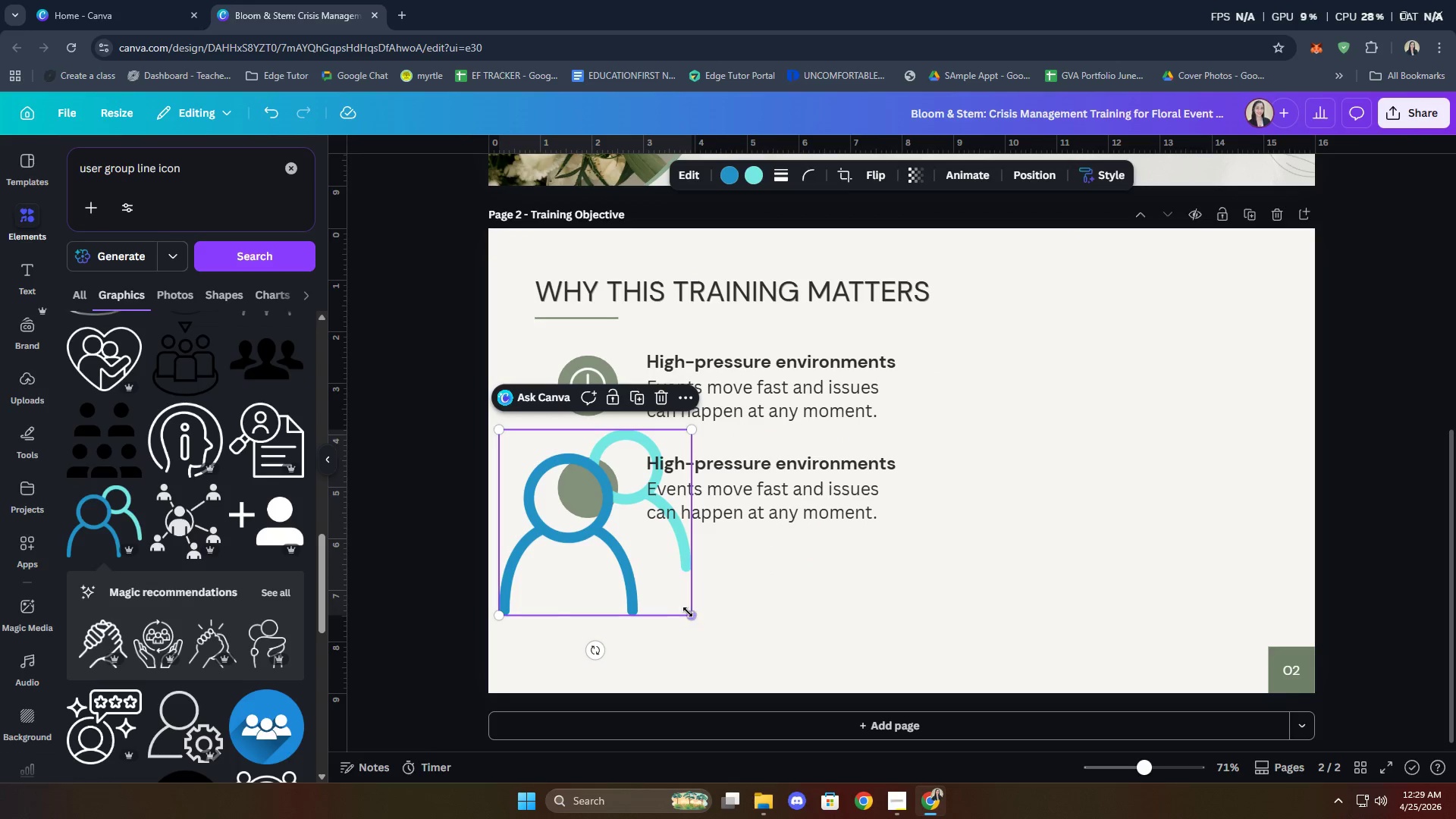 
left_click_drag(start_coordinate=[691, 615], to_coordinate=[554, 462])
 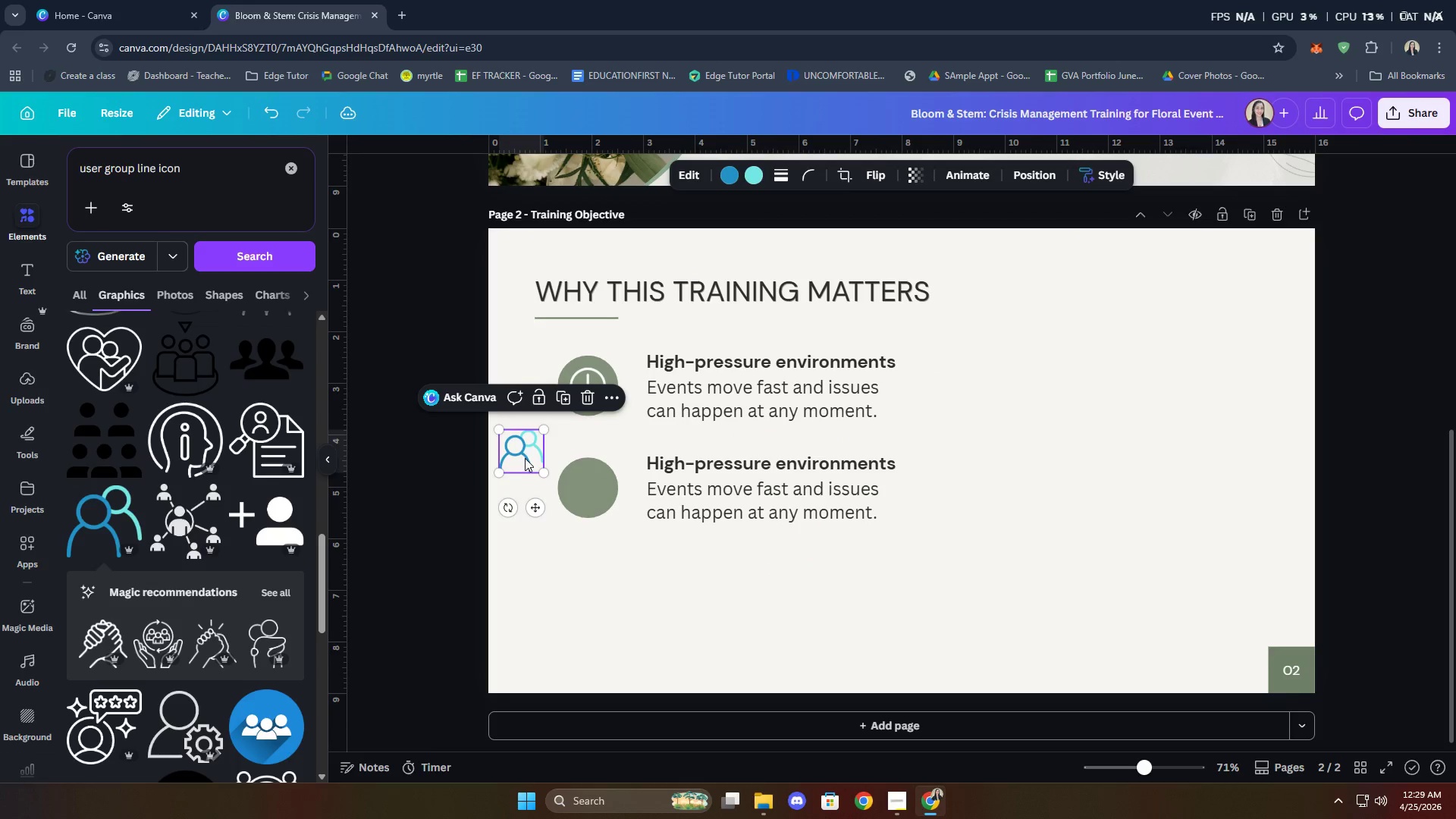 
left_click_drag(start_coordinate=[525, 457], to_coordinate=[591, 496])
 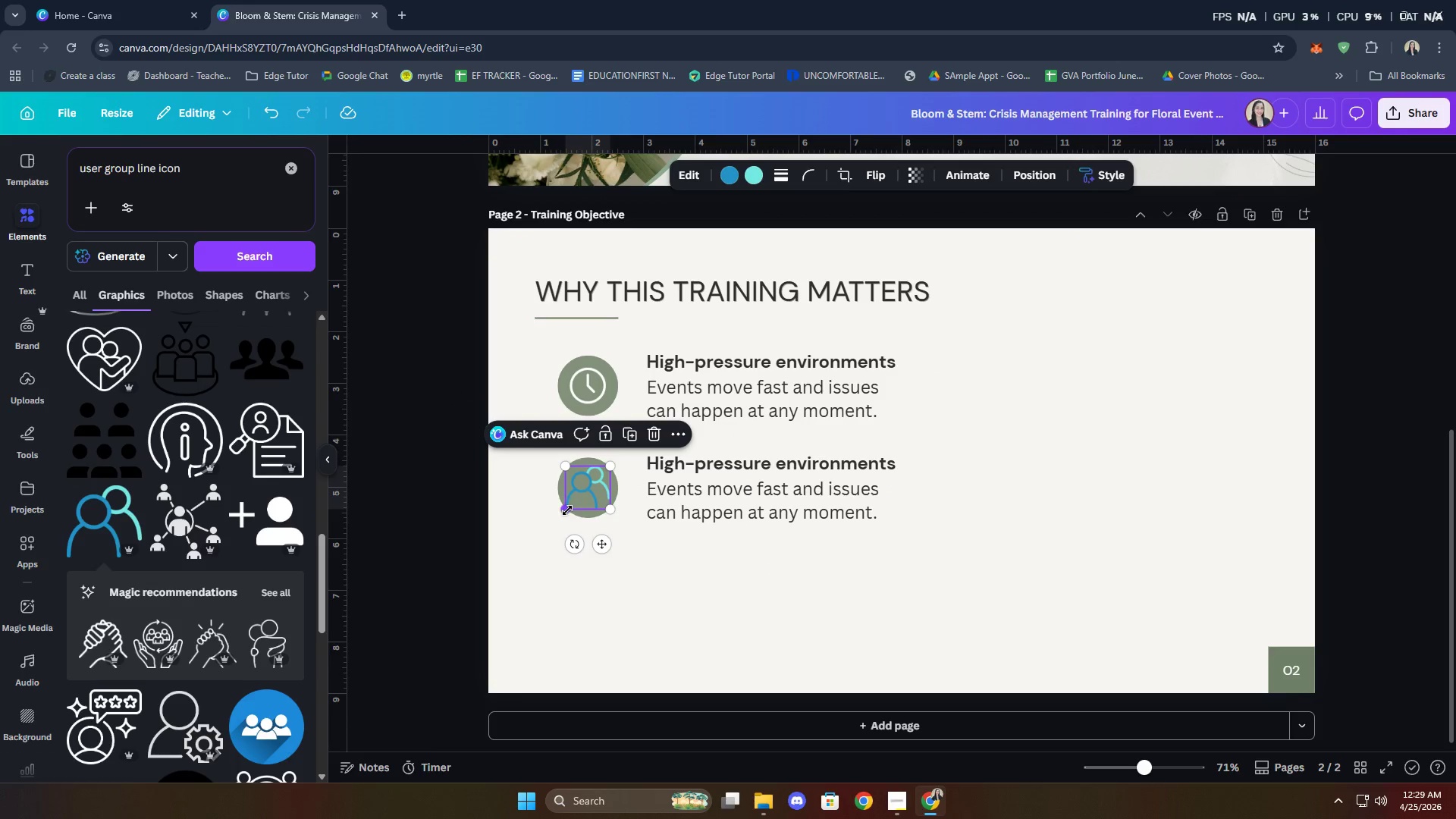 
left_click_drag(start_coordinate=[569, 509], to_coordinate=[573, 505])
 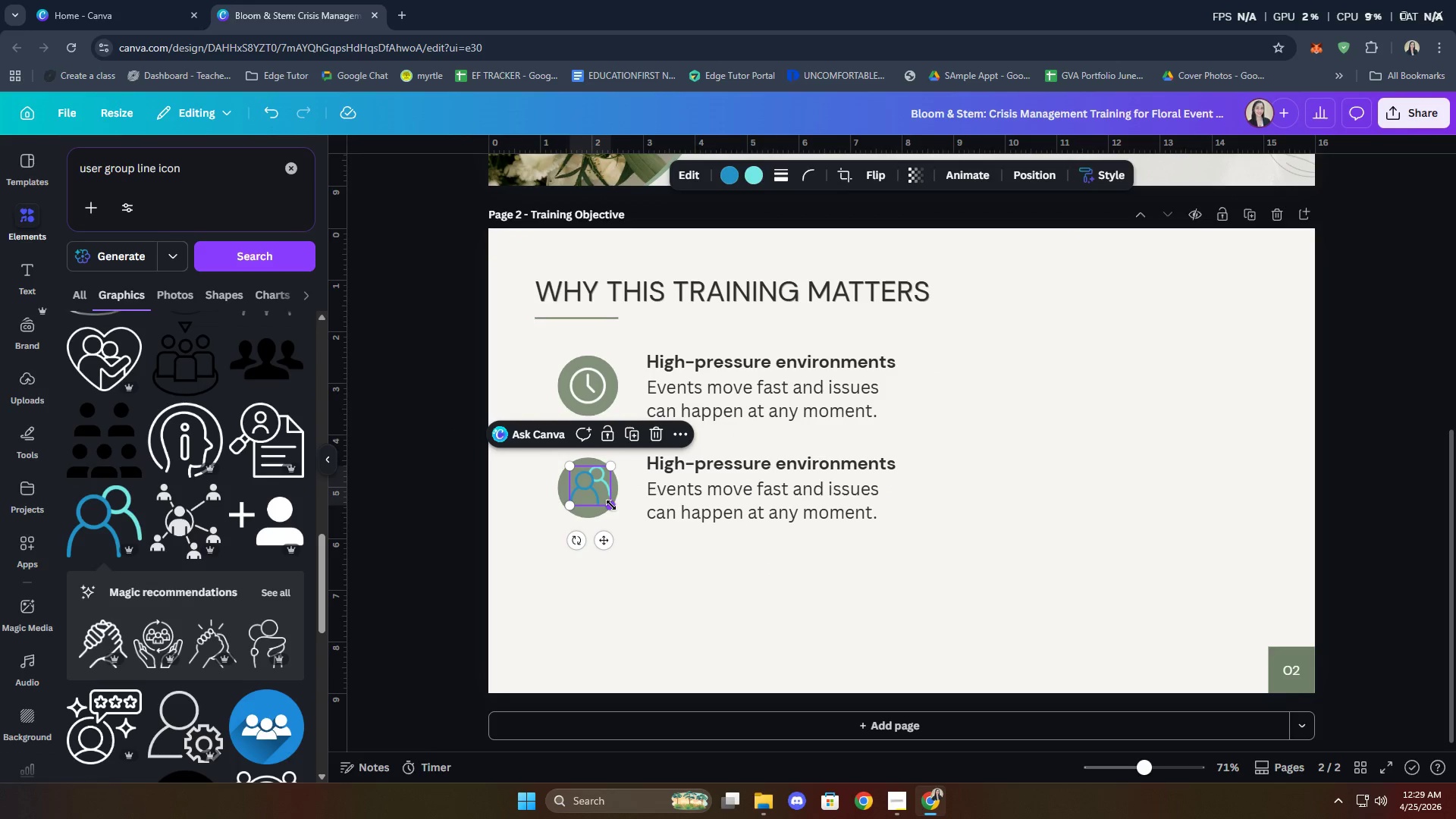 
left_click_drag(start_coordinate=[611, 505], to_coordinate=[607, 504])
 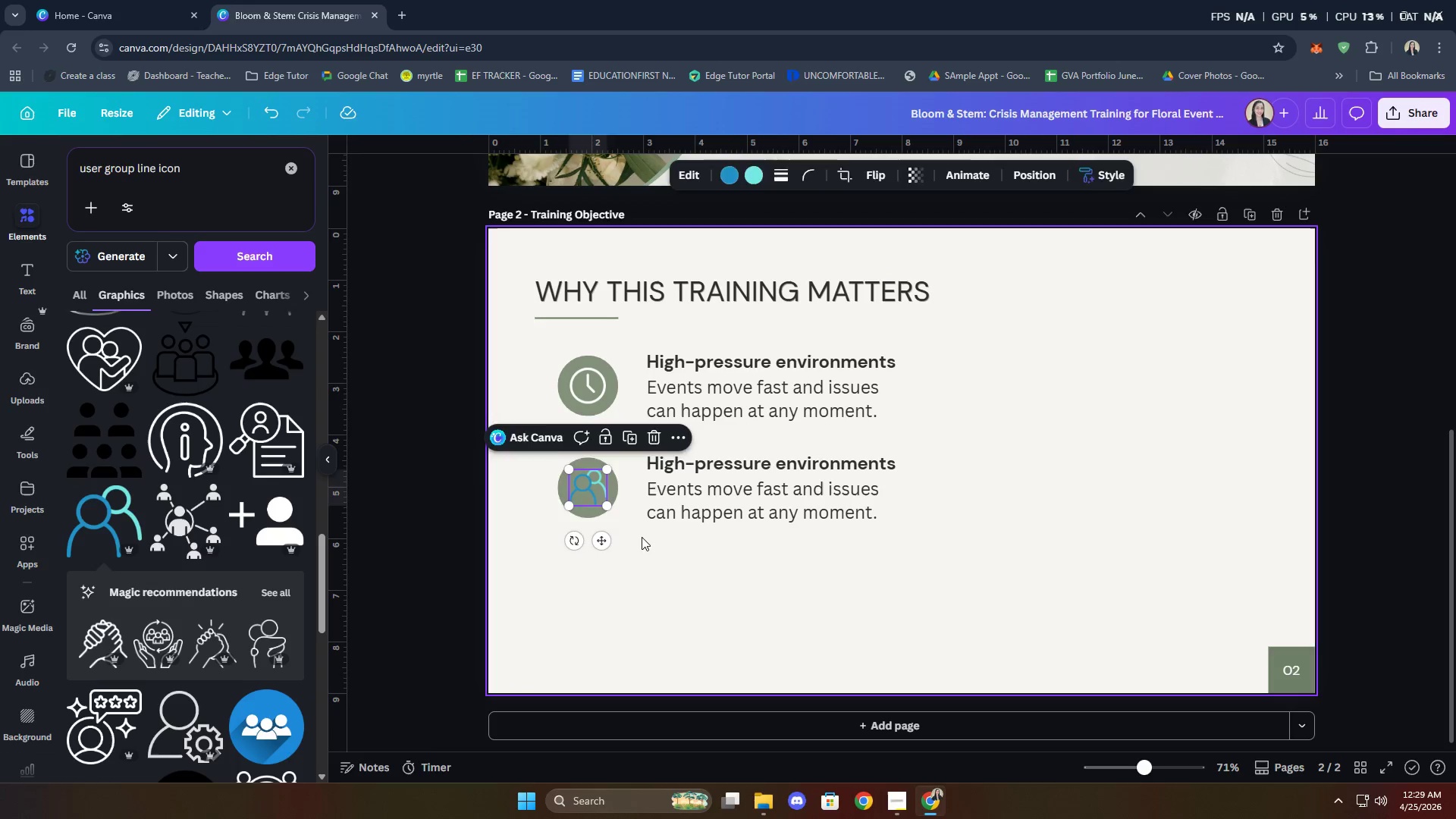 
left_click([585, 491])
 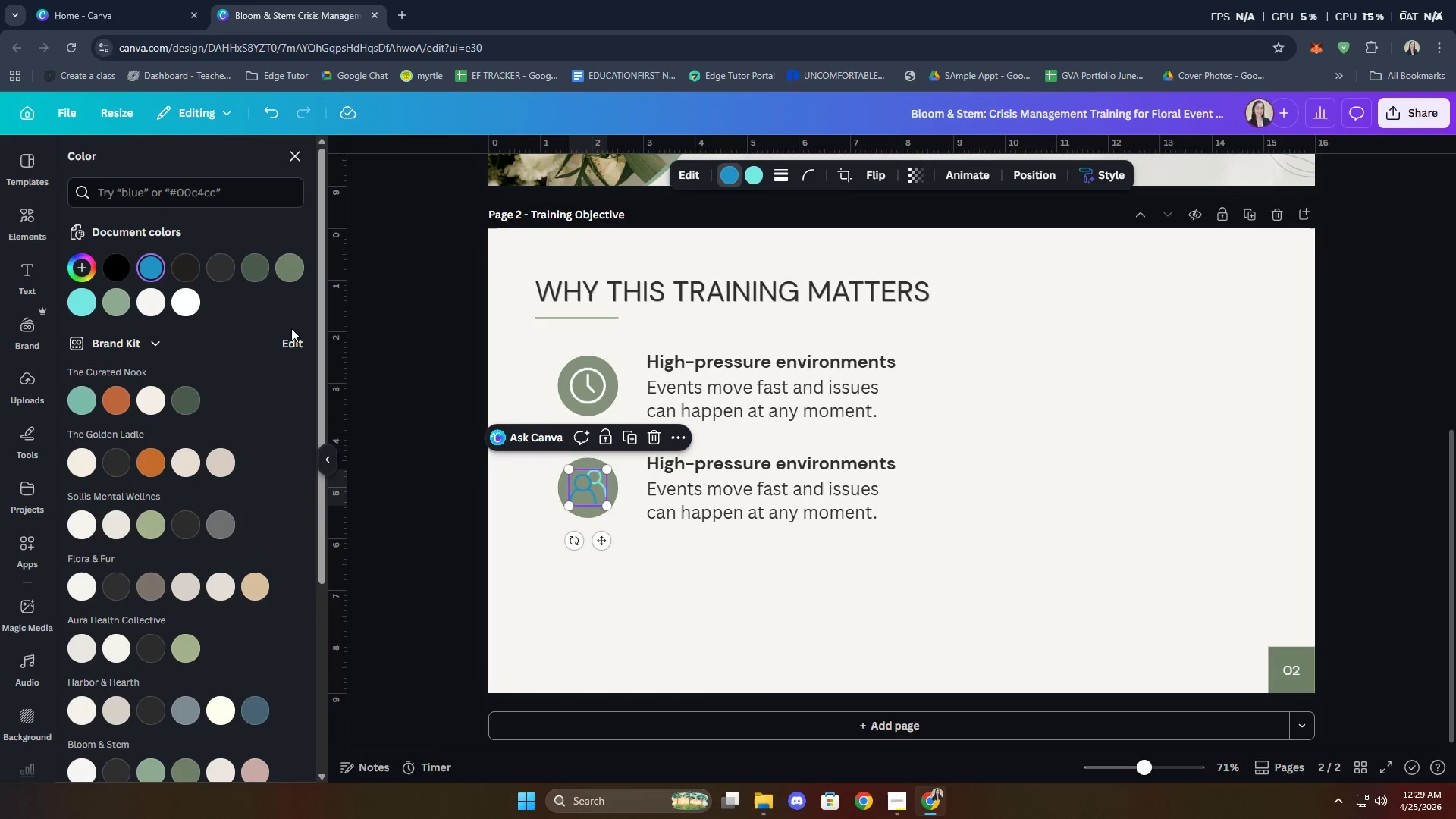 
left_click([190, 302])
 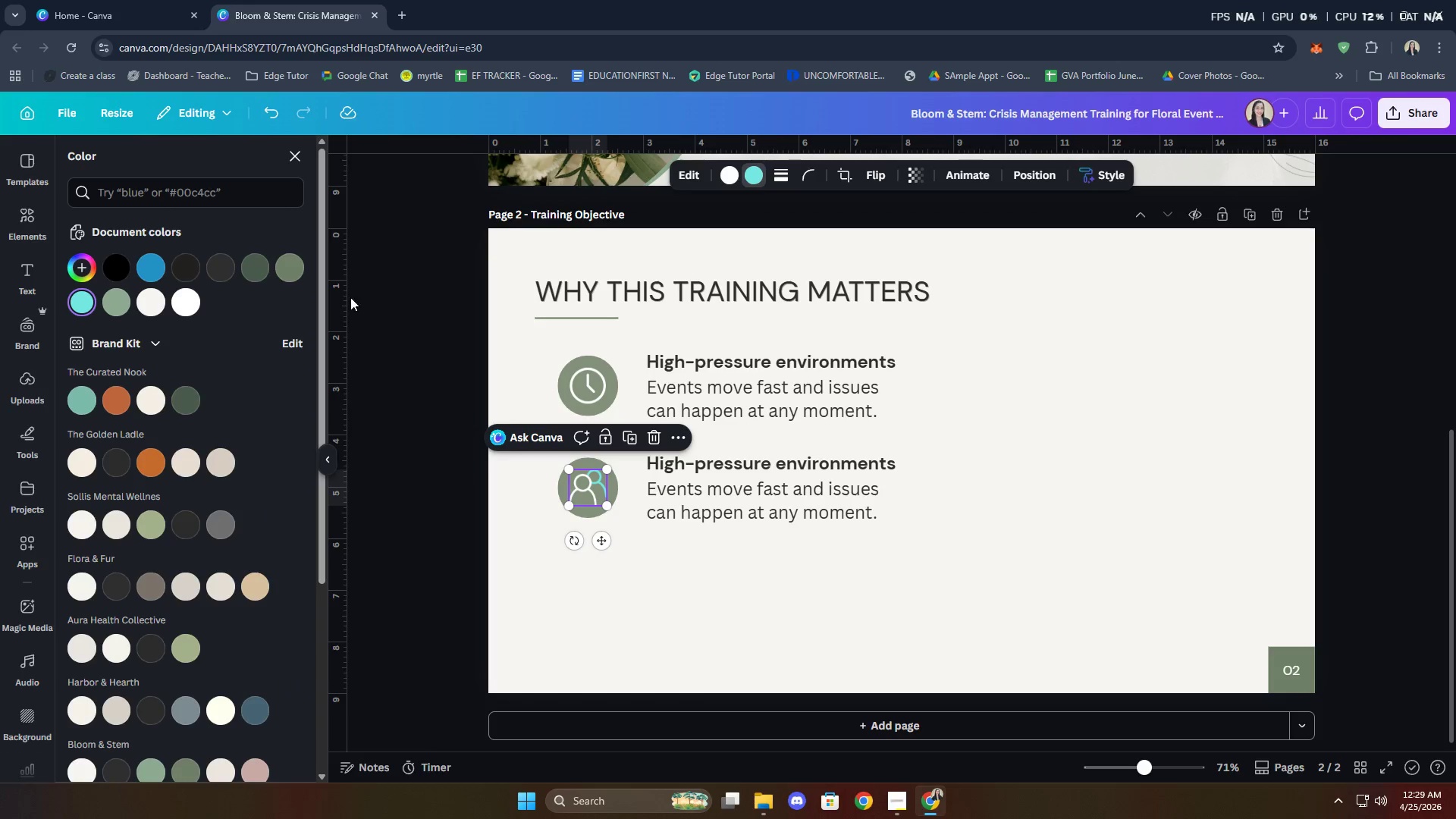 
left_click([190, 303])
 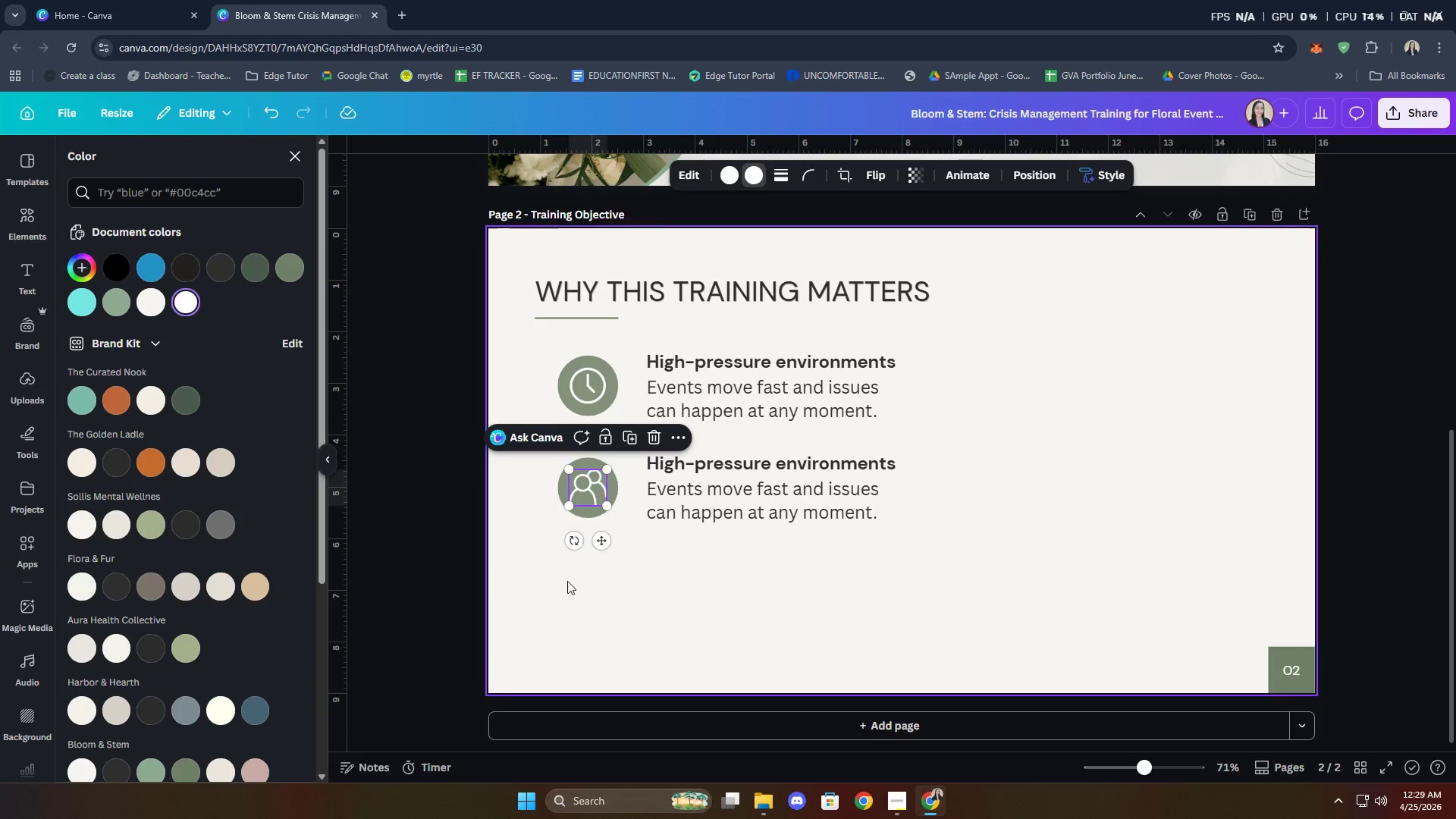 
left_click([678, 583])
 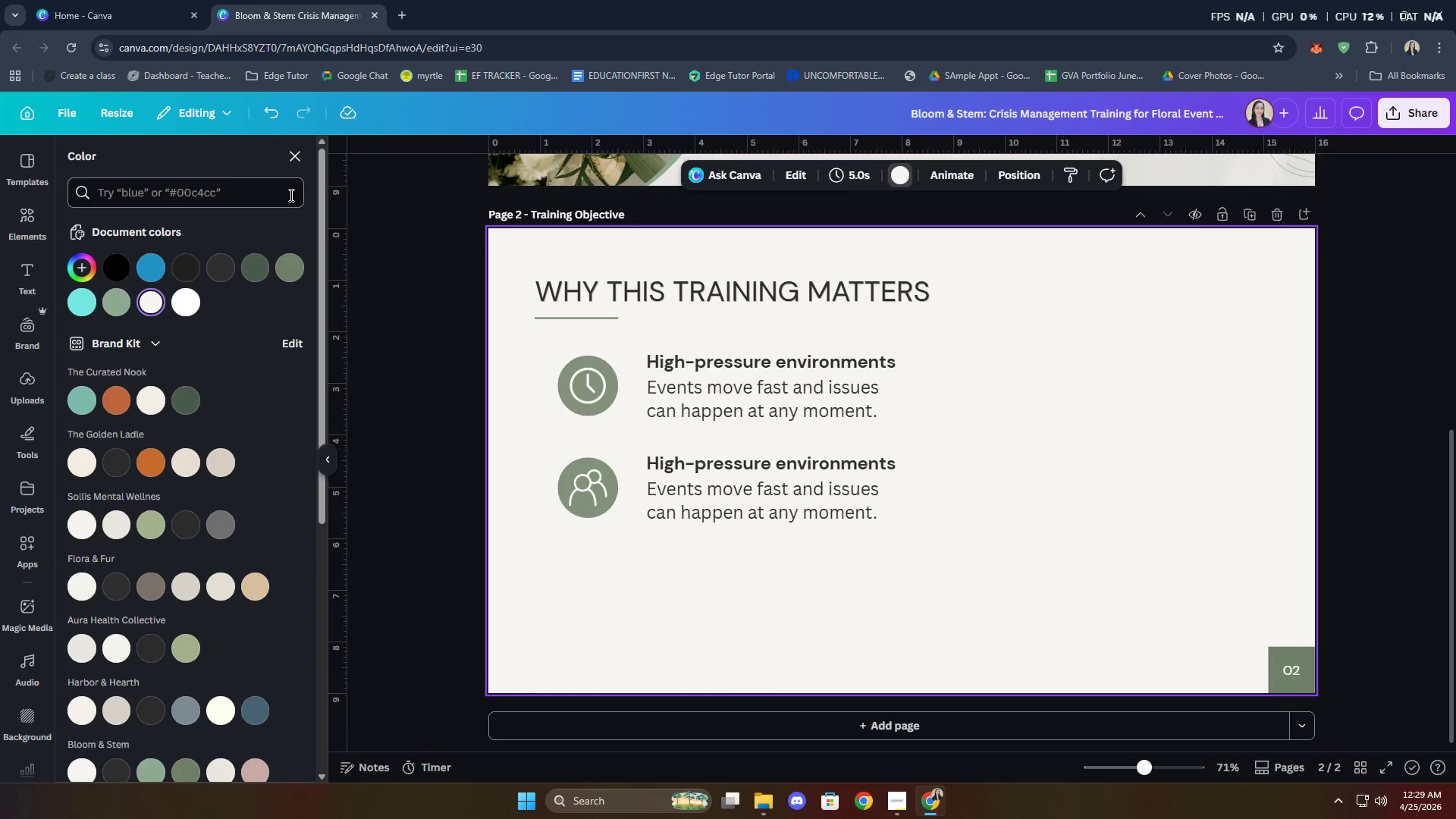 
left_click([294, 160])
 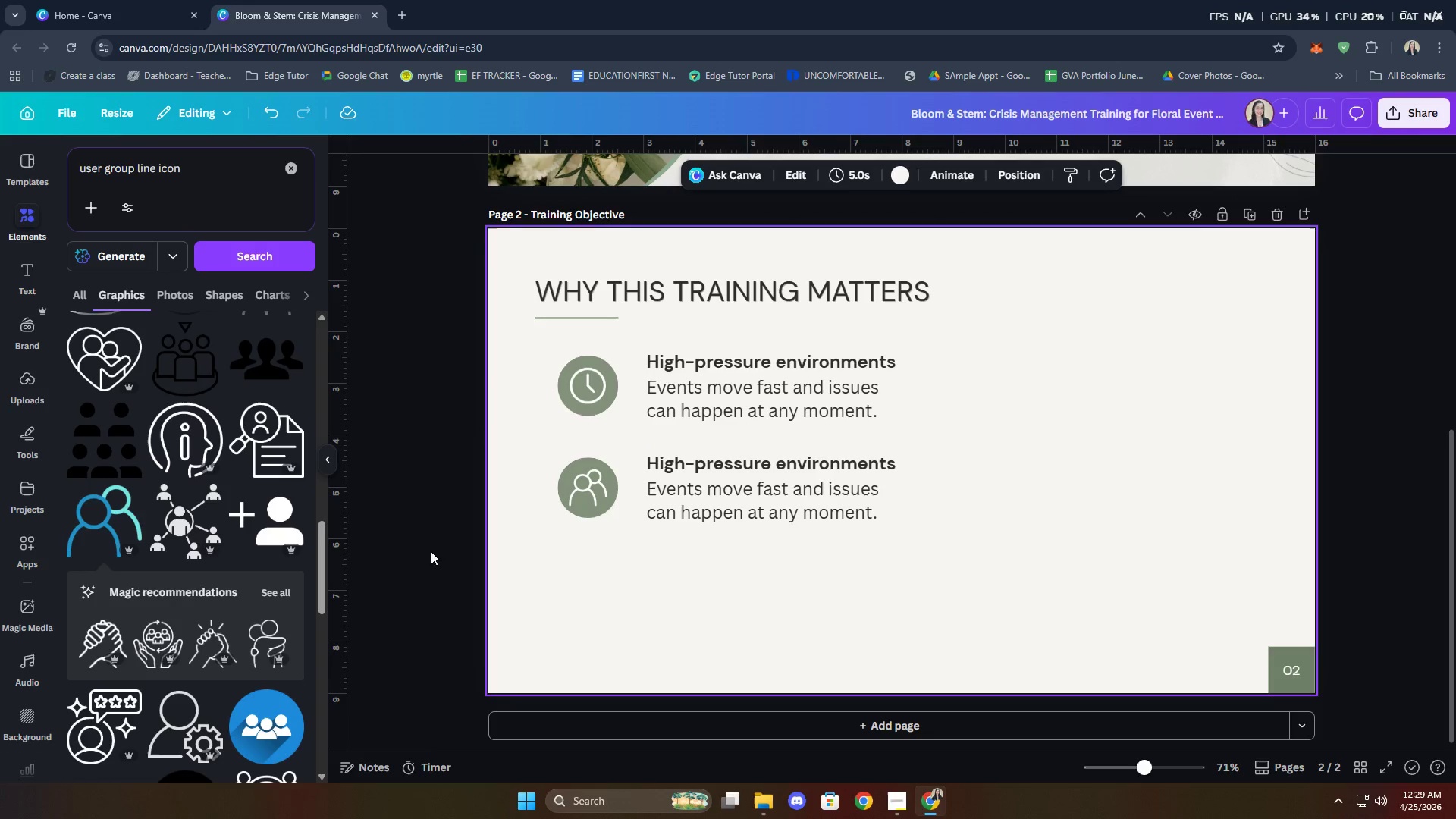 
scroll: coordinate [158, 517], scroll_direction: down, amount: 3.0
 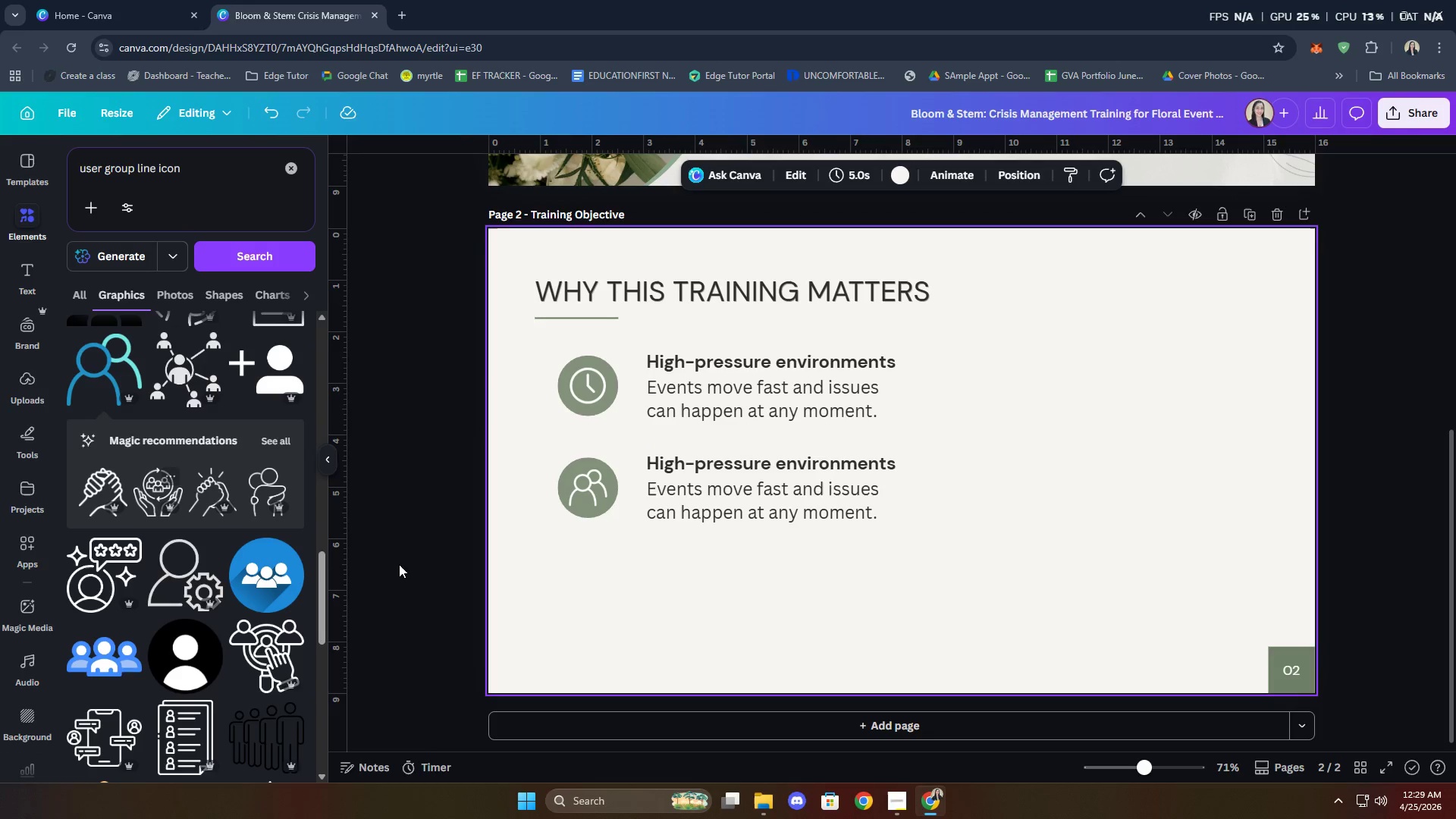 
left_click([693, 603])
 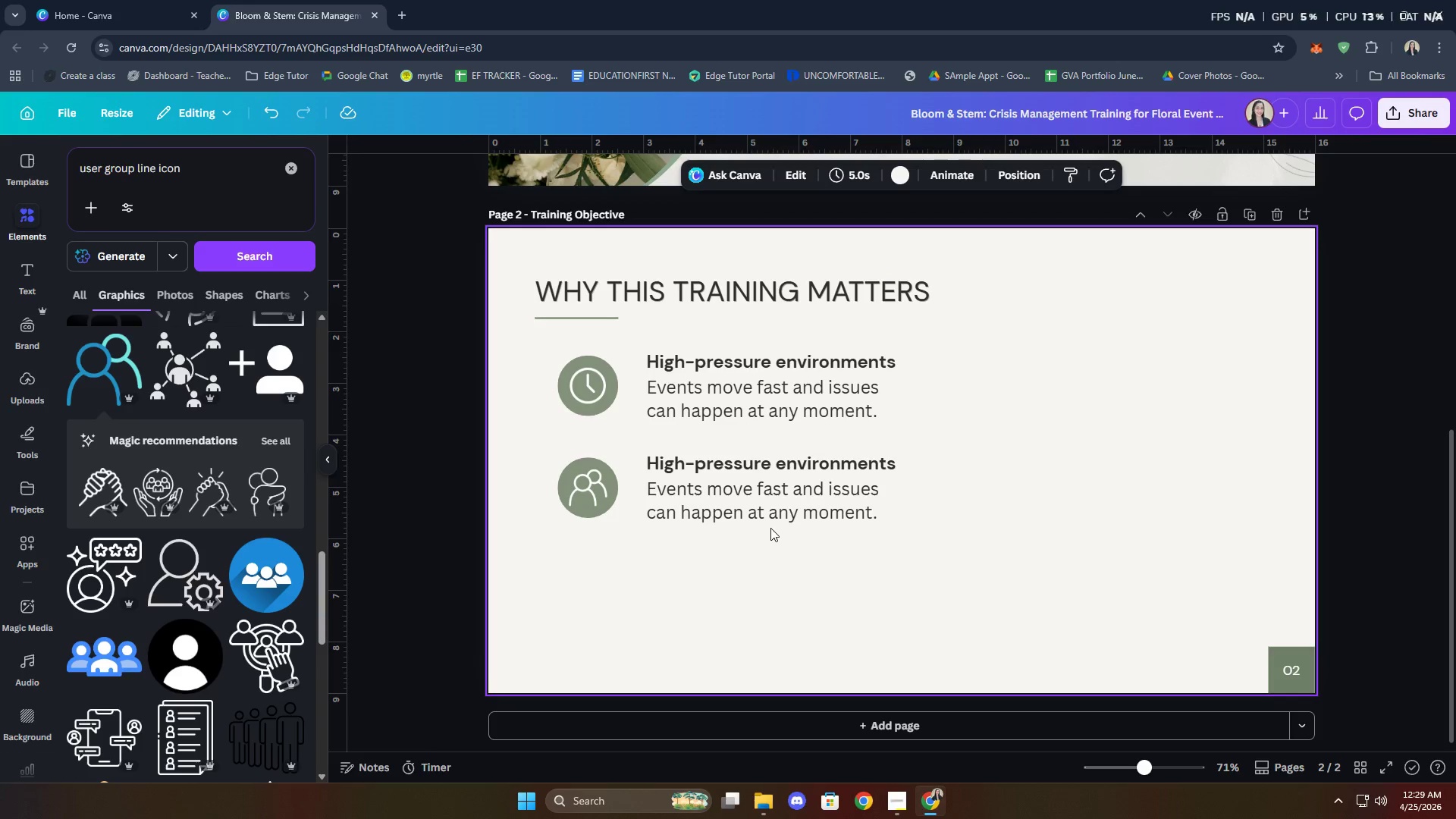 
left_click([782, 469])
 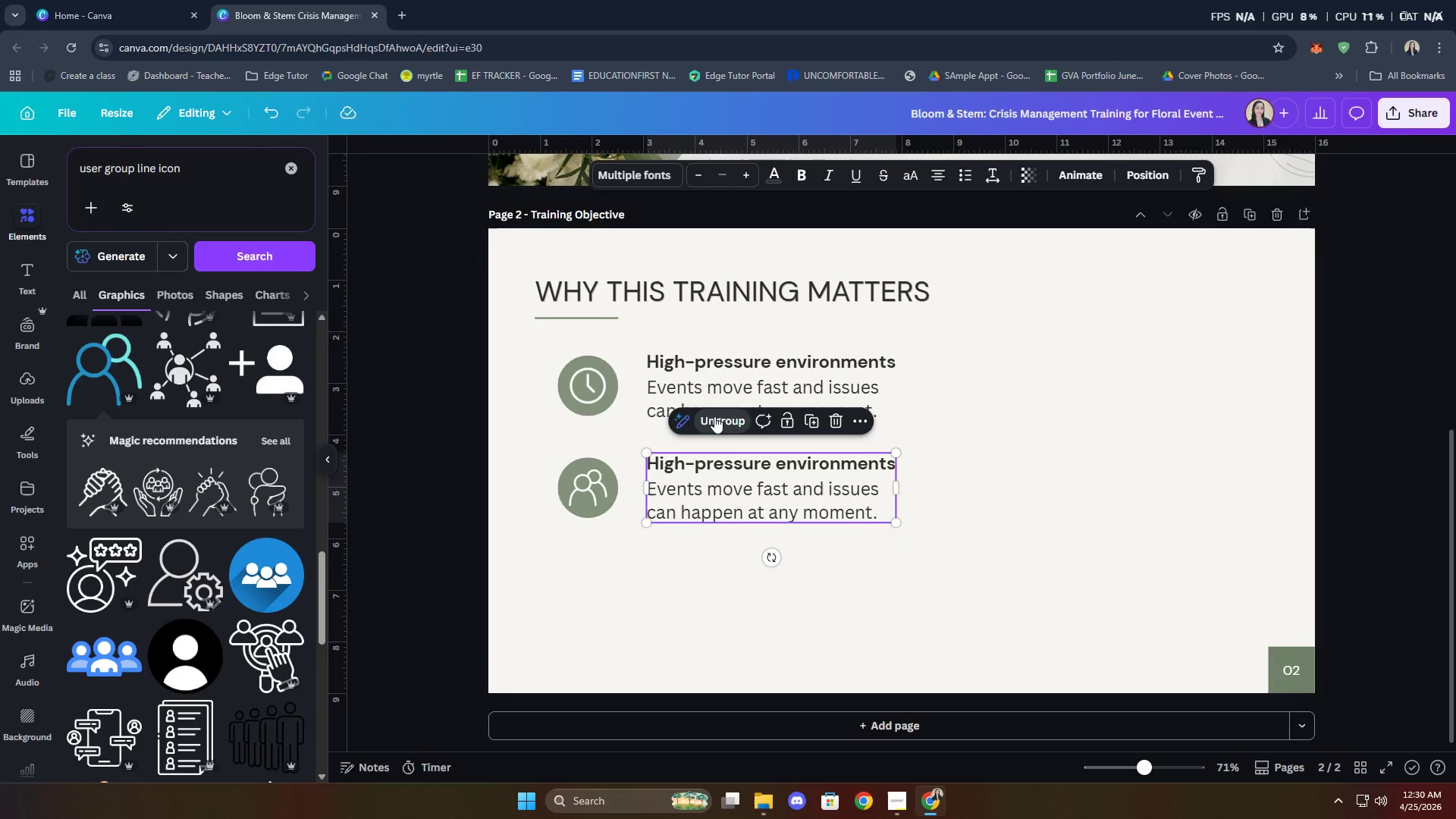 
double_click([726, 467])
 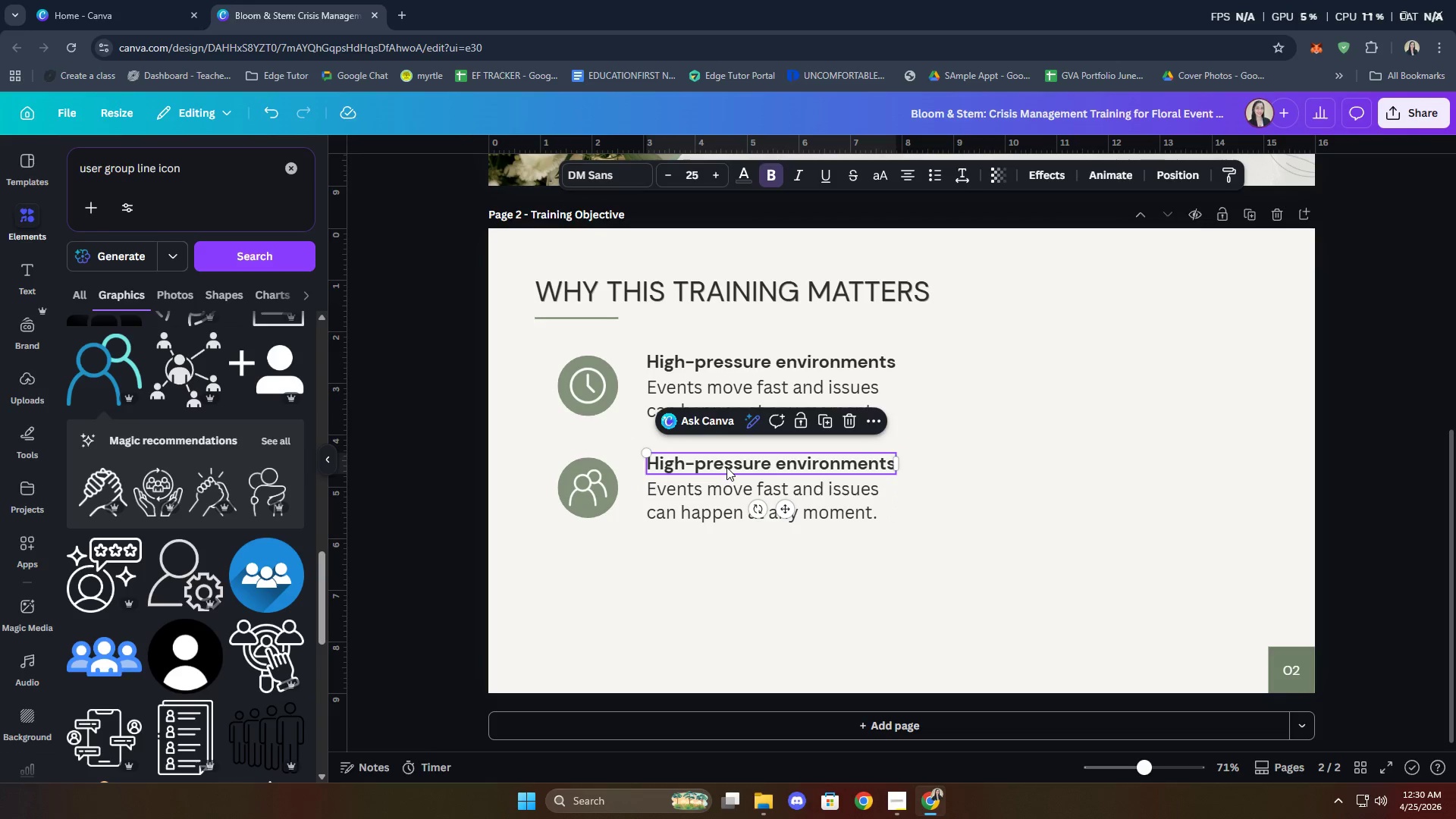 
triple_click([726, 467])
 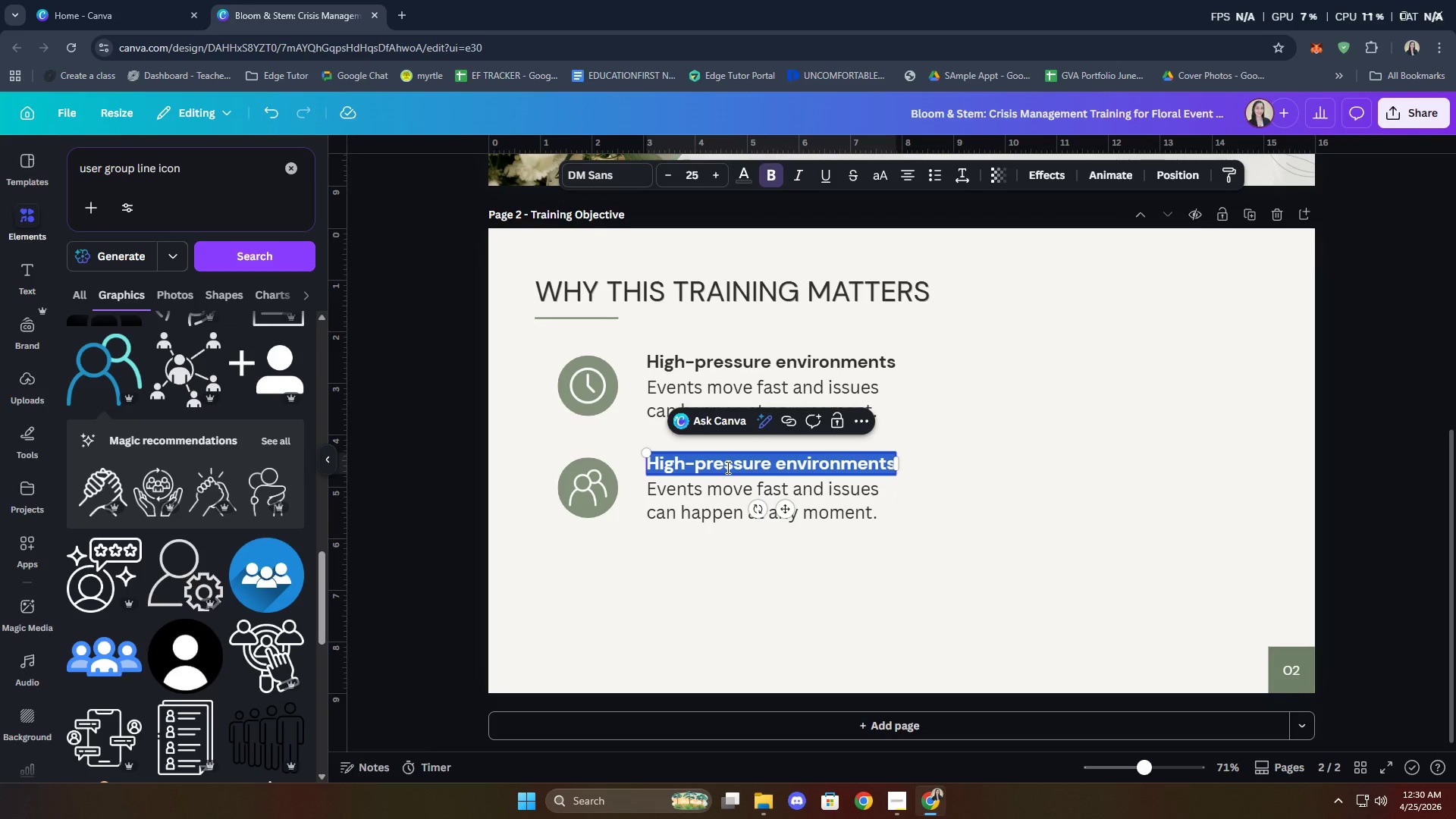 
type(OUr re)
key(Backspace)
key(Backspace)
key(Backspace)
key(Backspace)
key(Backspace)
type(ur reputation is on-site)
 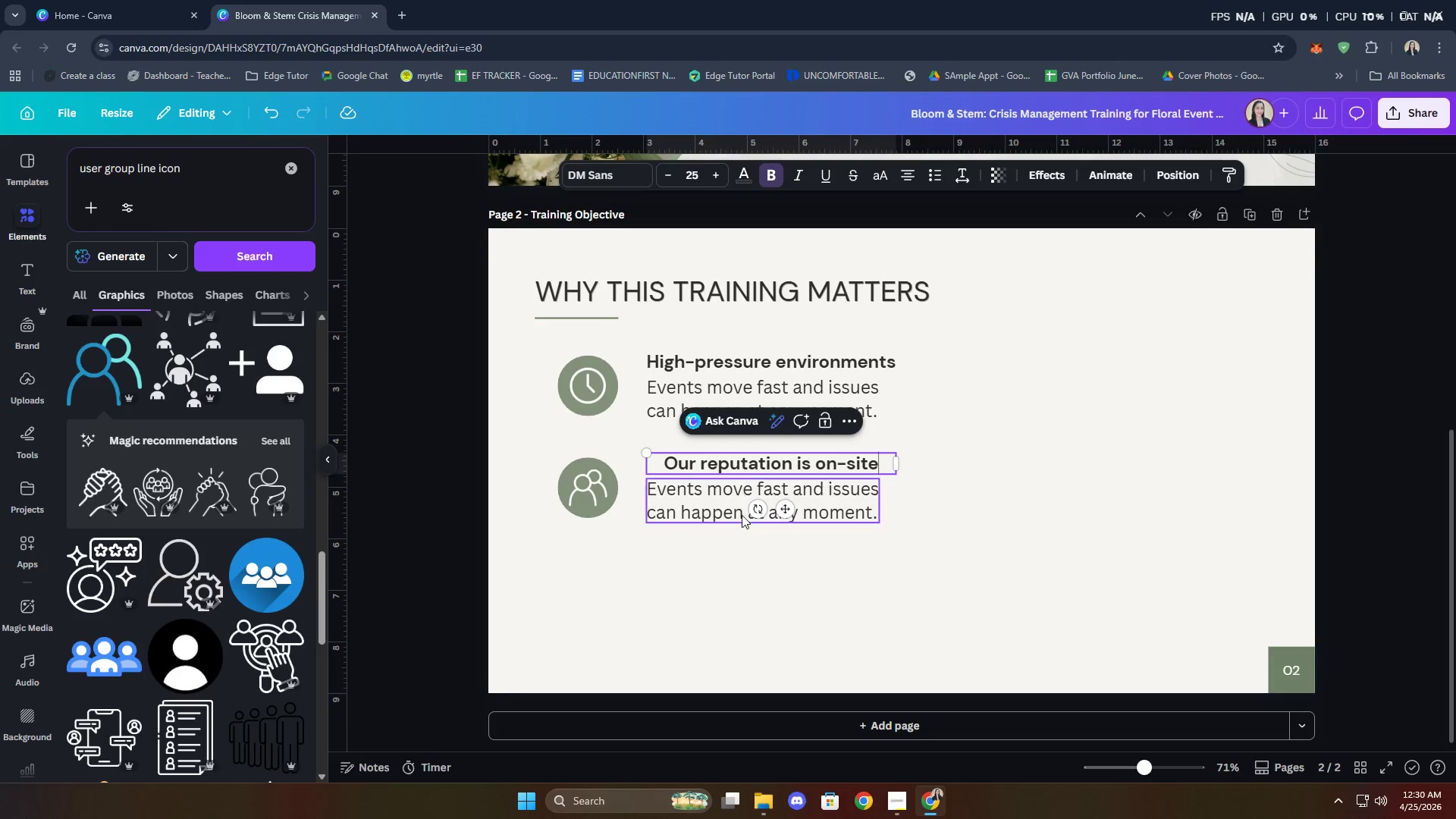 
left_click([752, 468])
 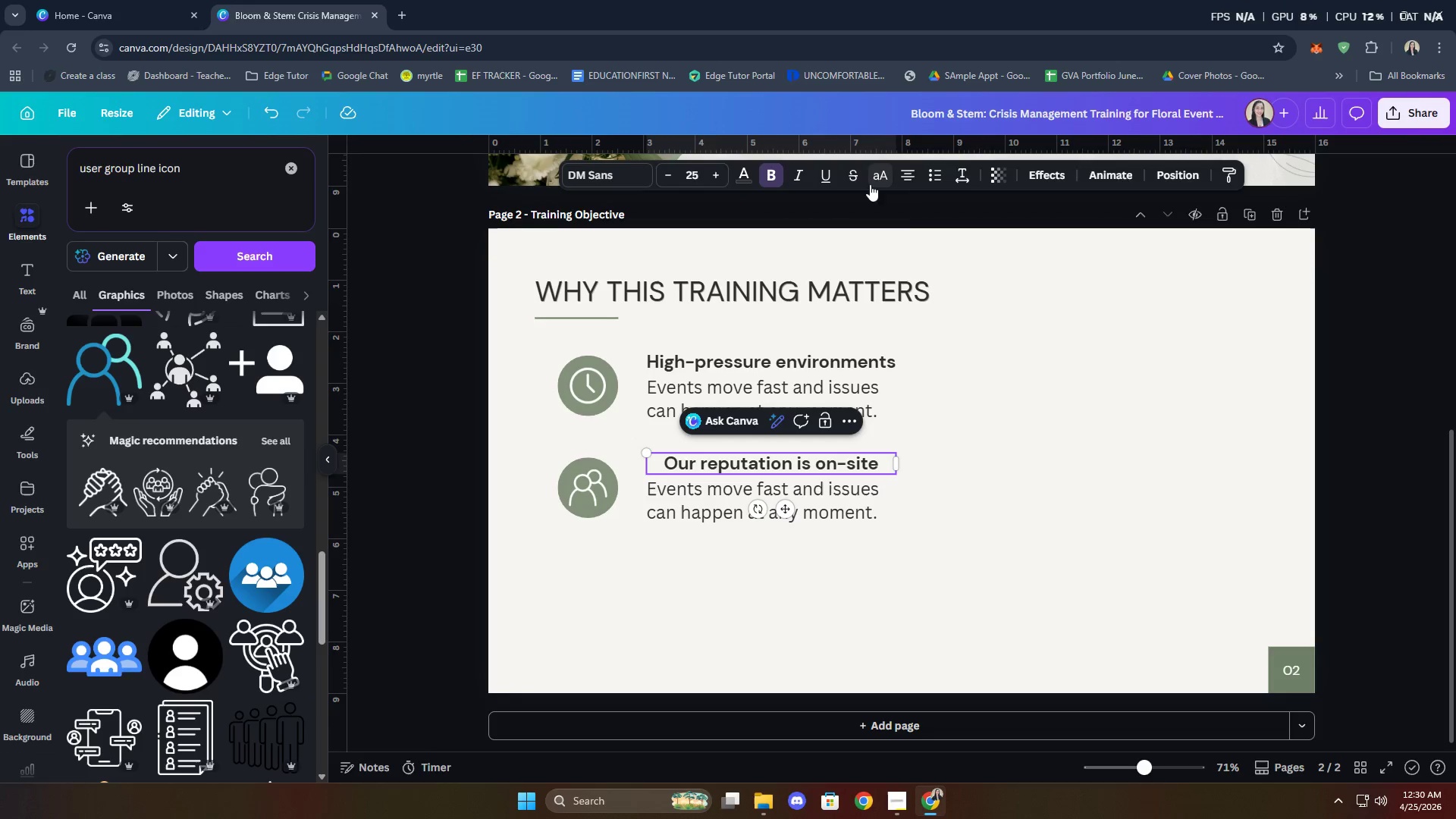 
left_click([908, 169])
 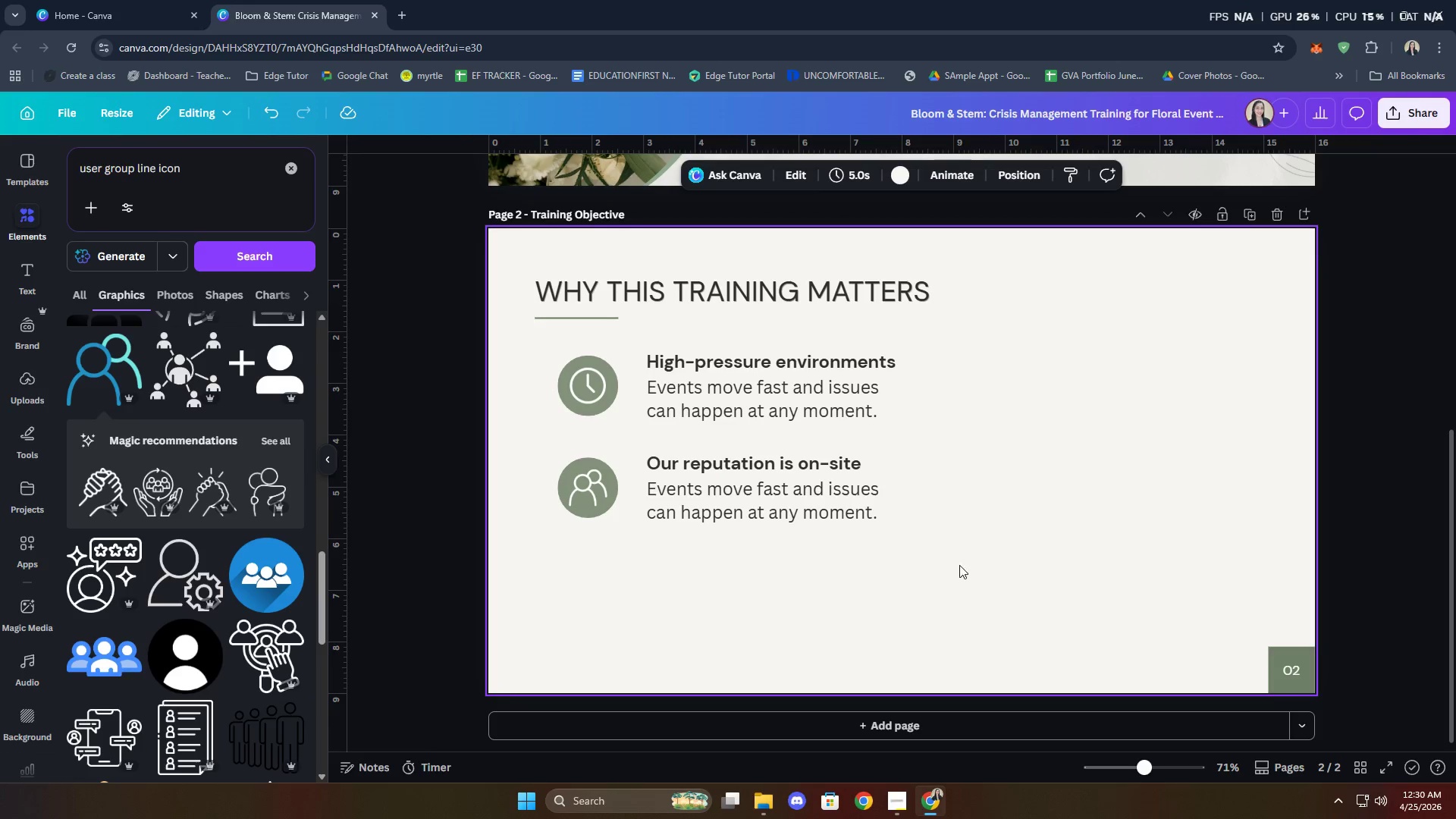 
double_click([830, 497])
 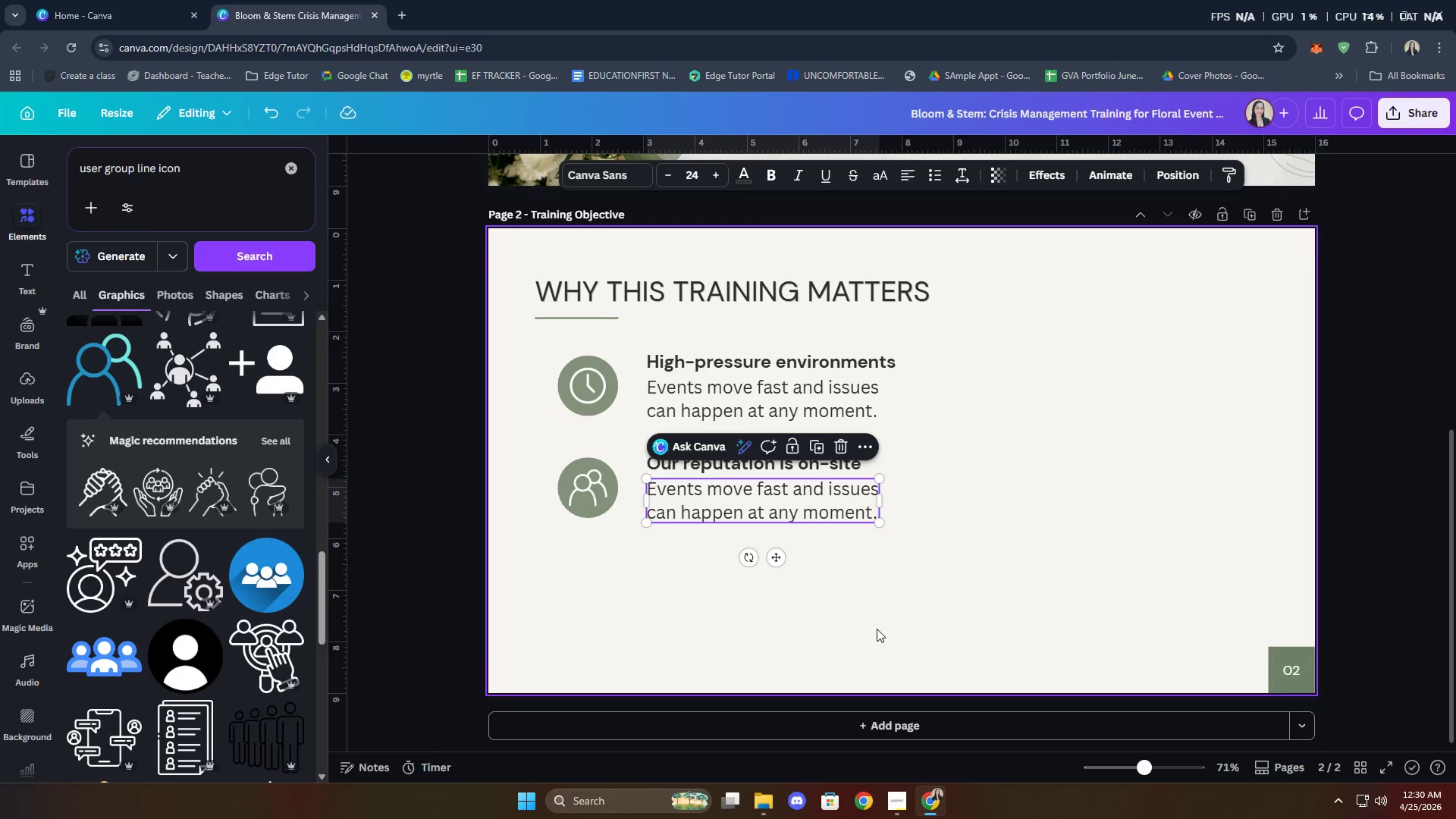 
left_click([877, 631])
 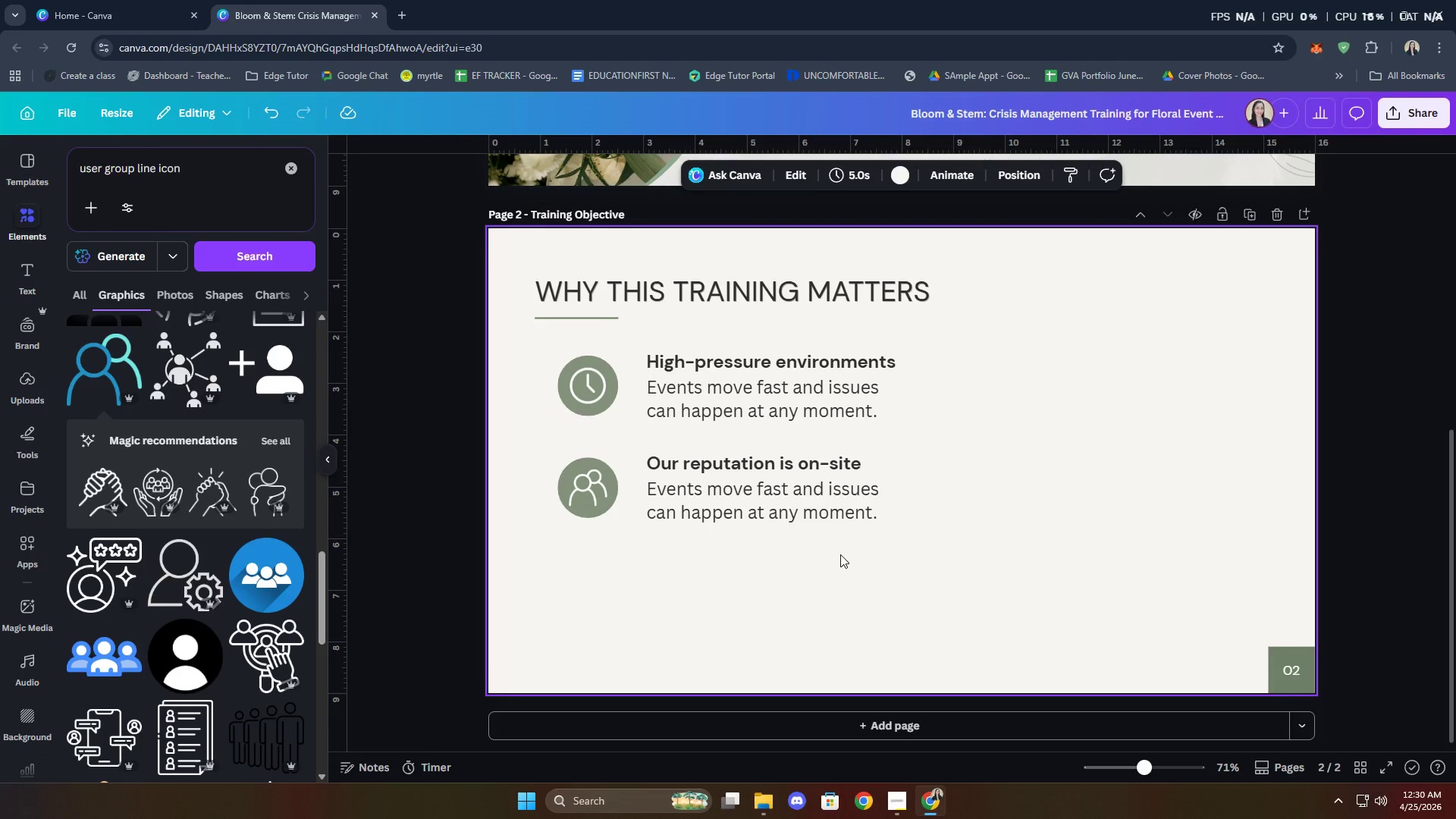 
left_click([810, 504])
 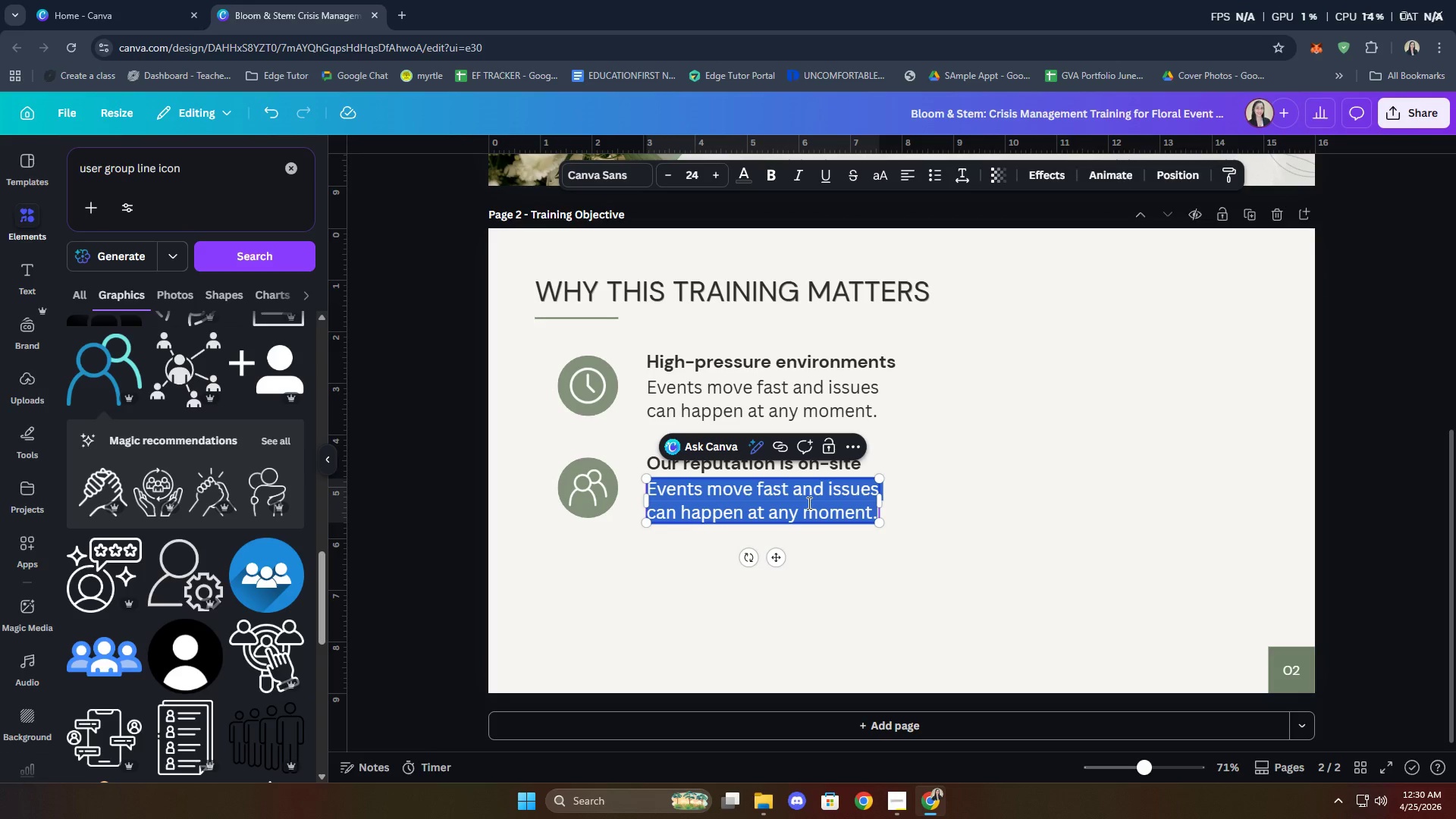 
type(How we  r)
key(Backspace)
key(Backspace)
key(Backspace)
type(re)
key(Backspace)
key(Backspace)
type( respond reflects on)
key(Backspace)
type(ur professi)
key(Backspace)
type(ionalism.)
 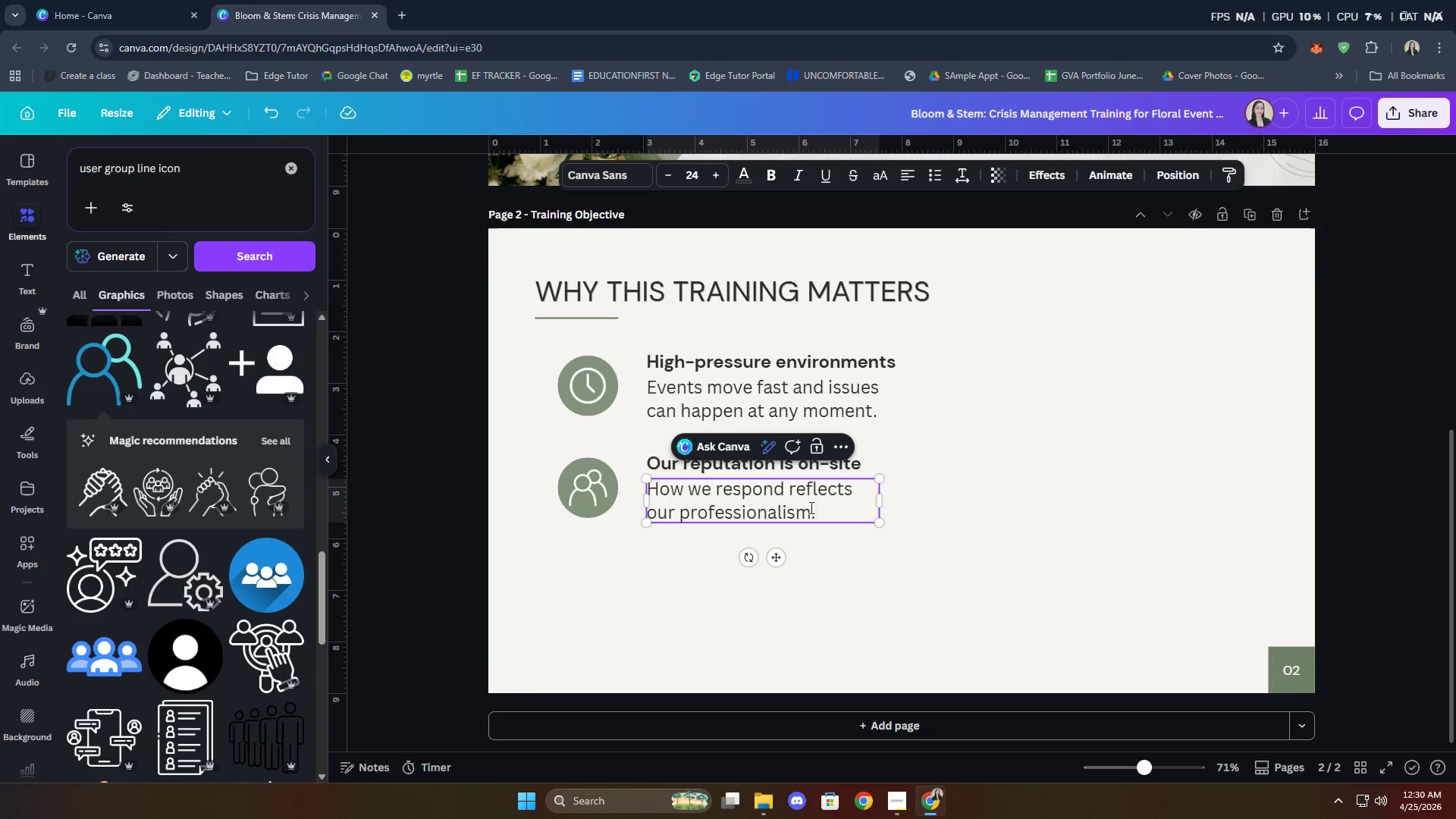 
left_click([933, 576])
 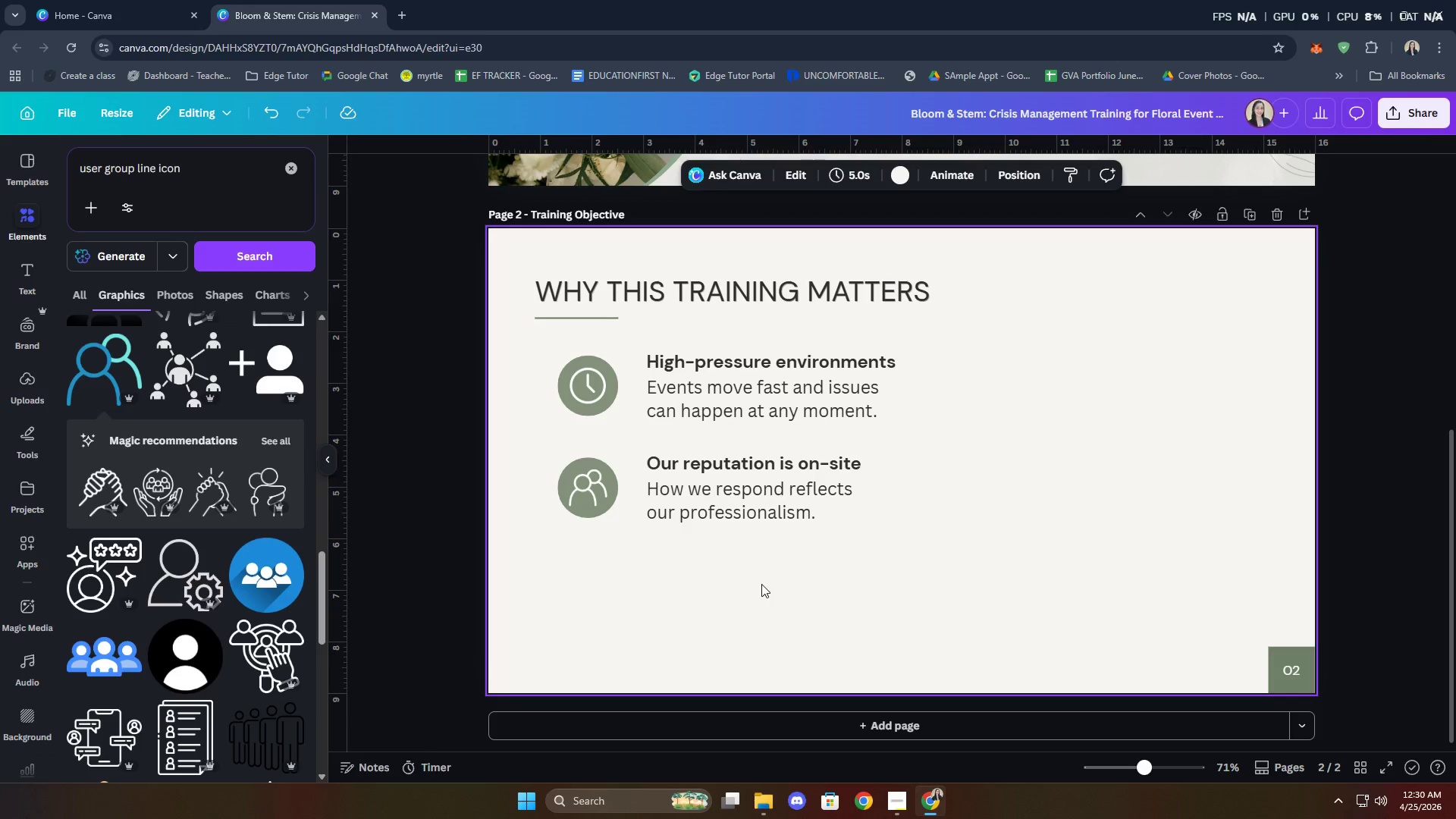 
wait(5.28)
 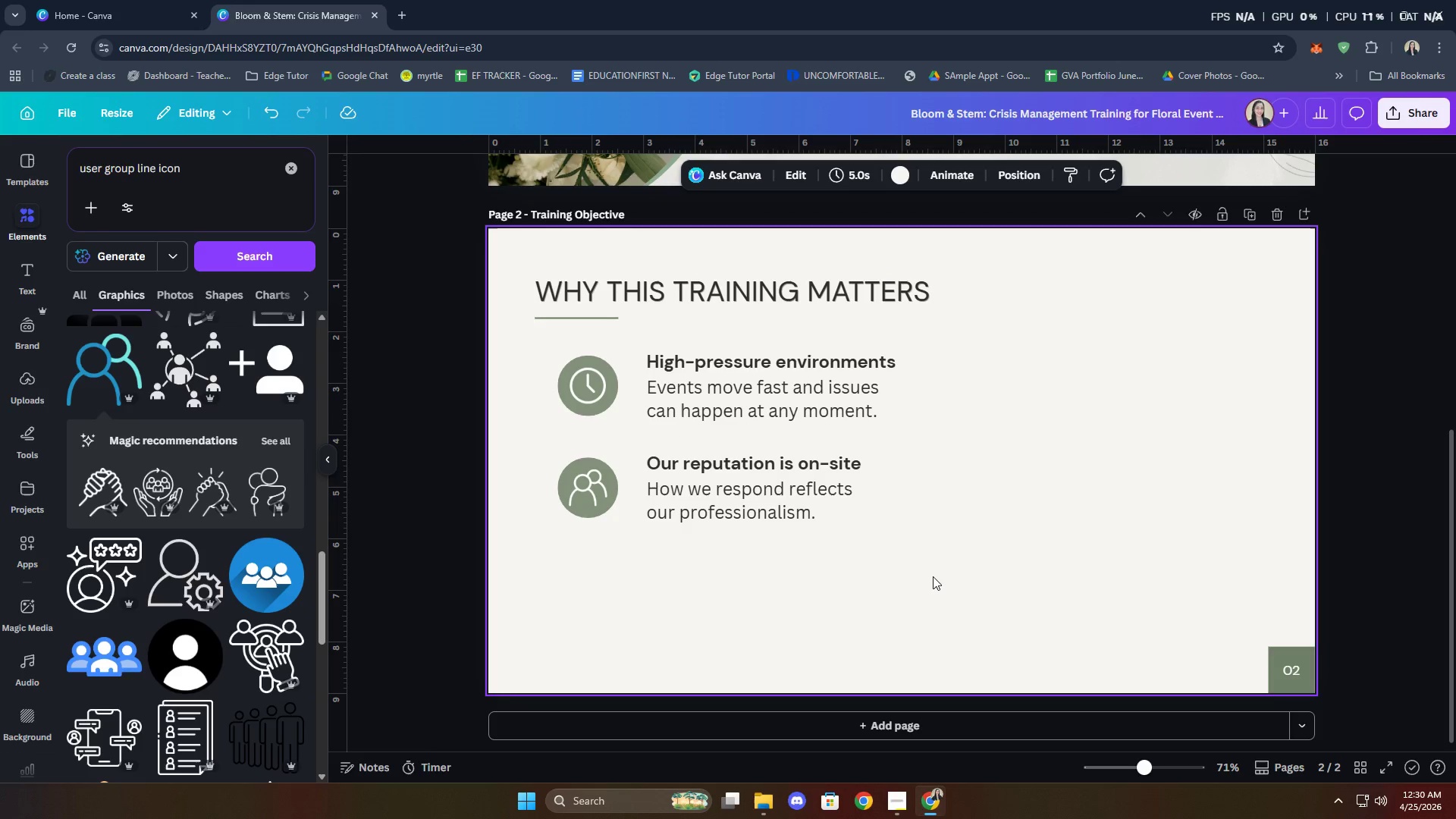 
key(Control+V)
 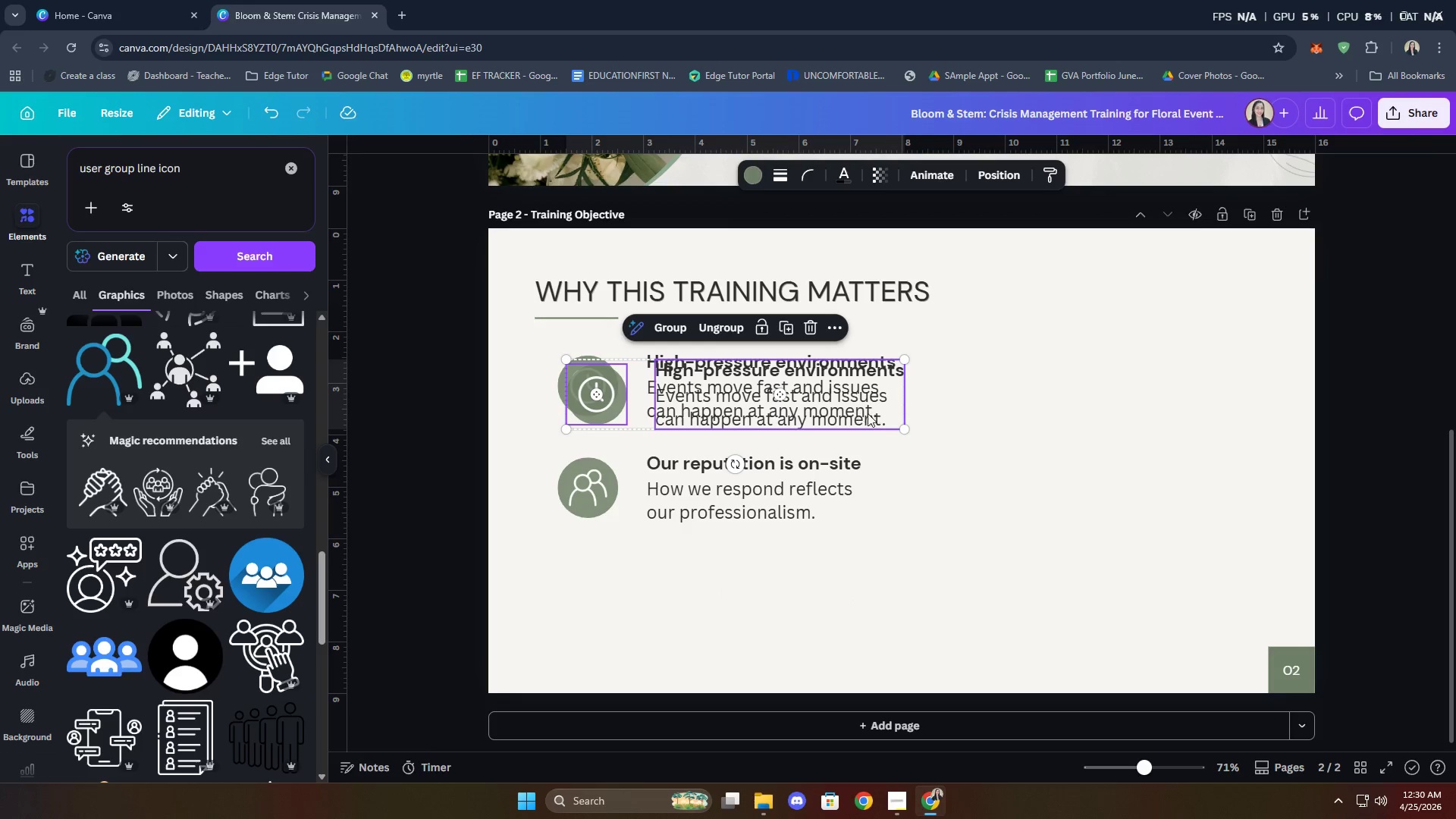 
left_click_drag(start_coordinate=[871, 413], to_coordinate=[864, 607])
 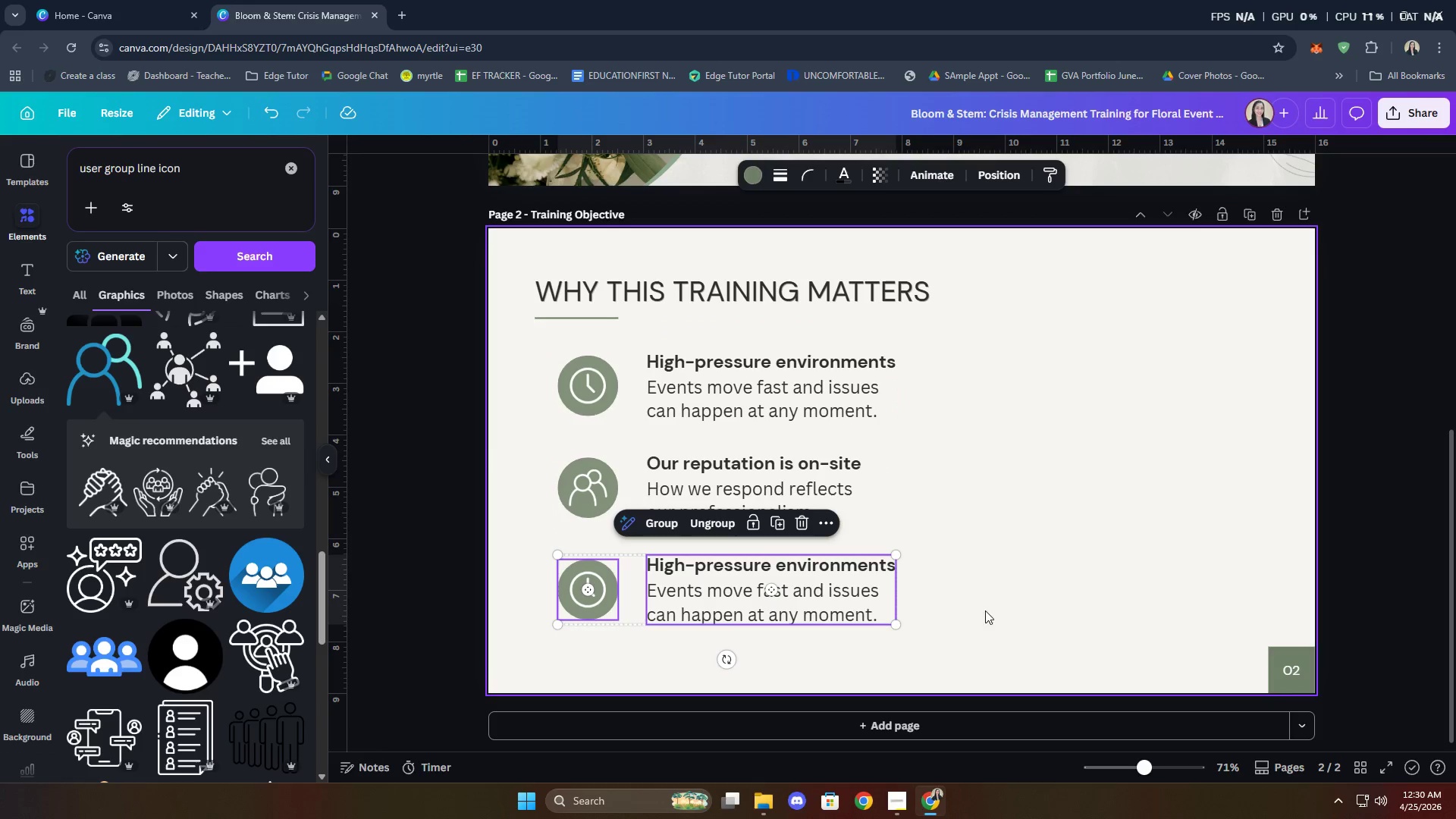 
left_click([985, 610])
 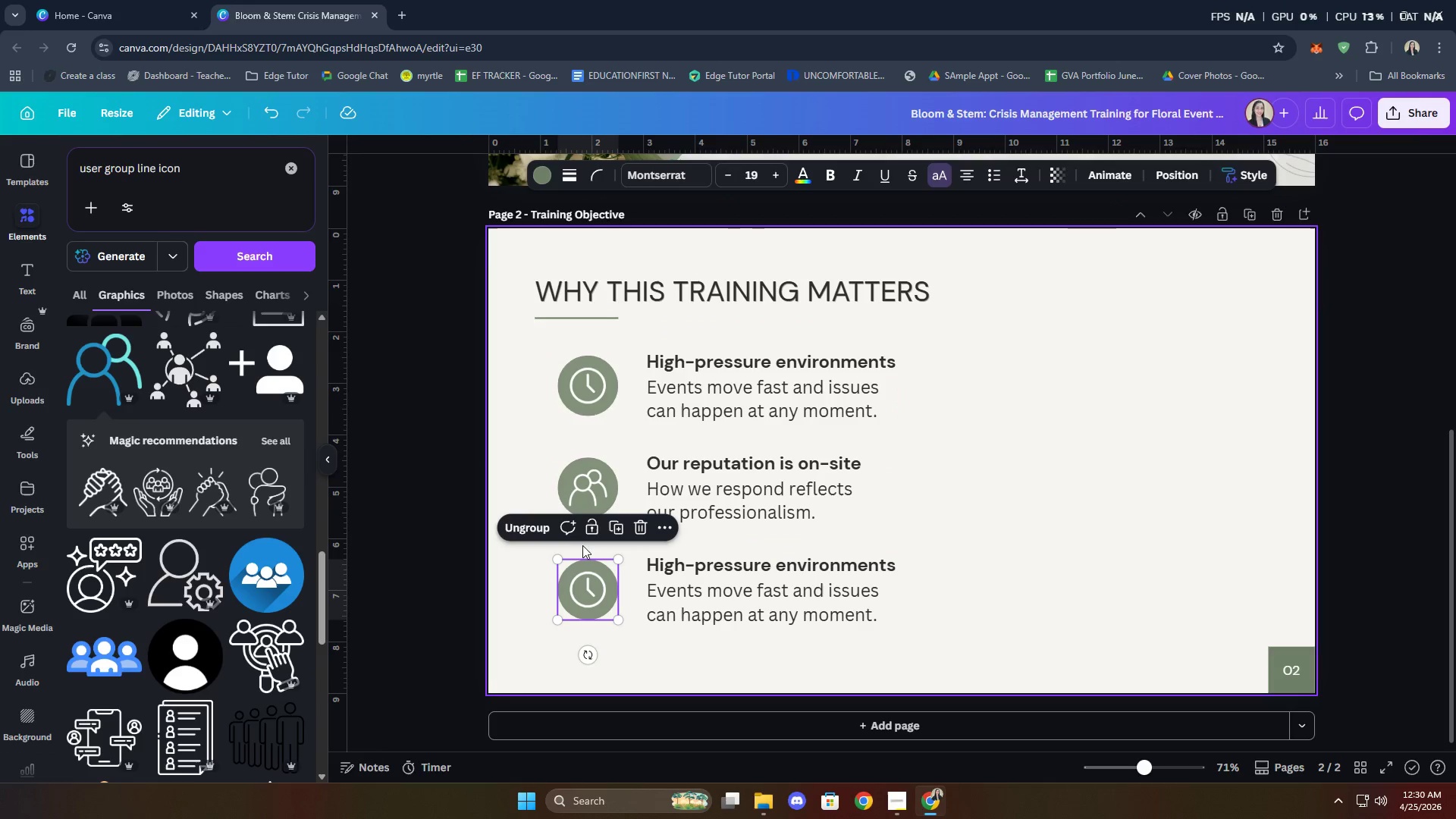 
left_click([532, 529])
 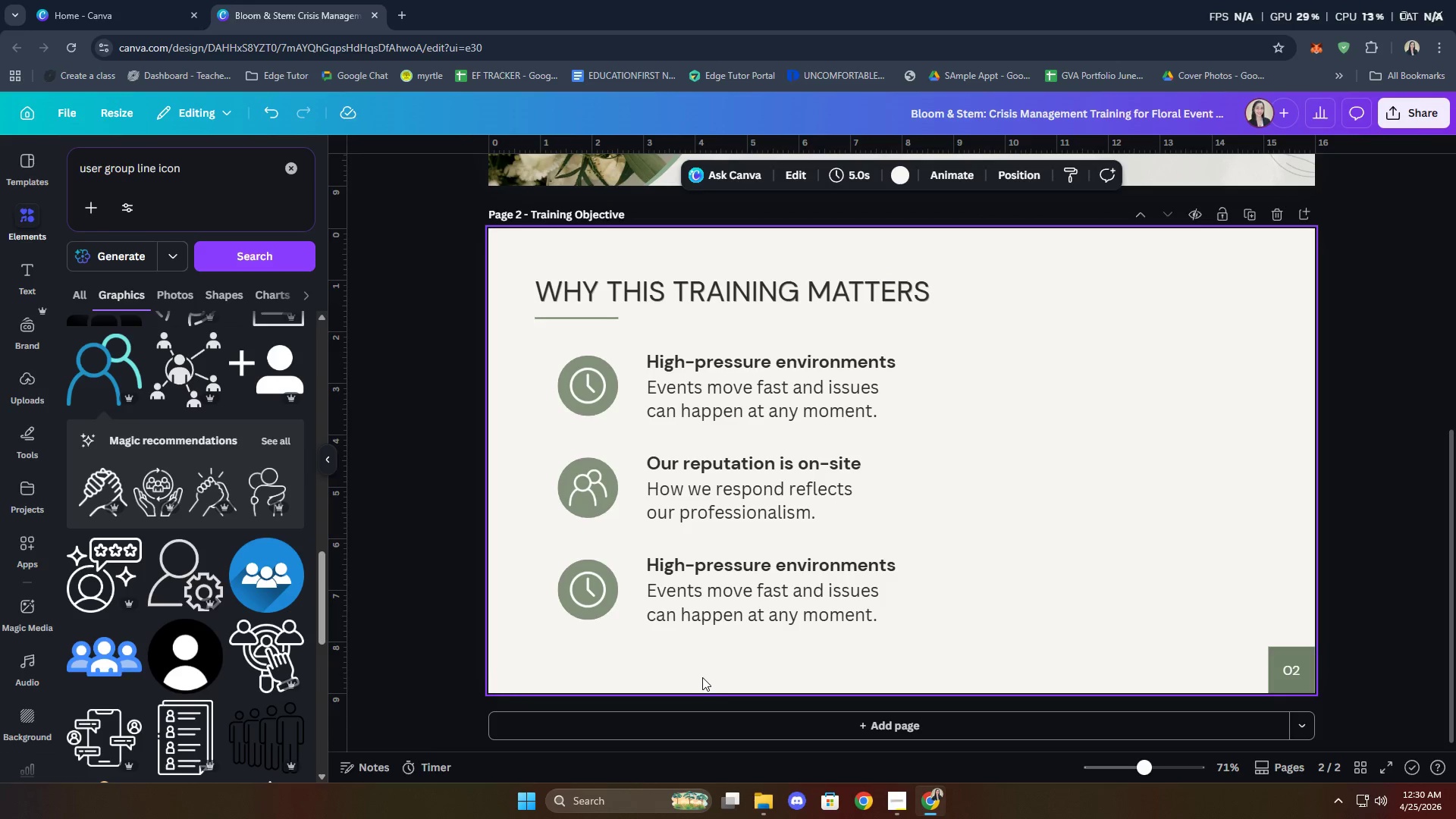 
left_click([598, 595])
 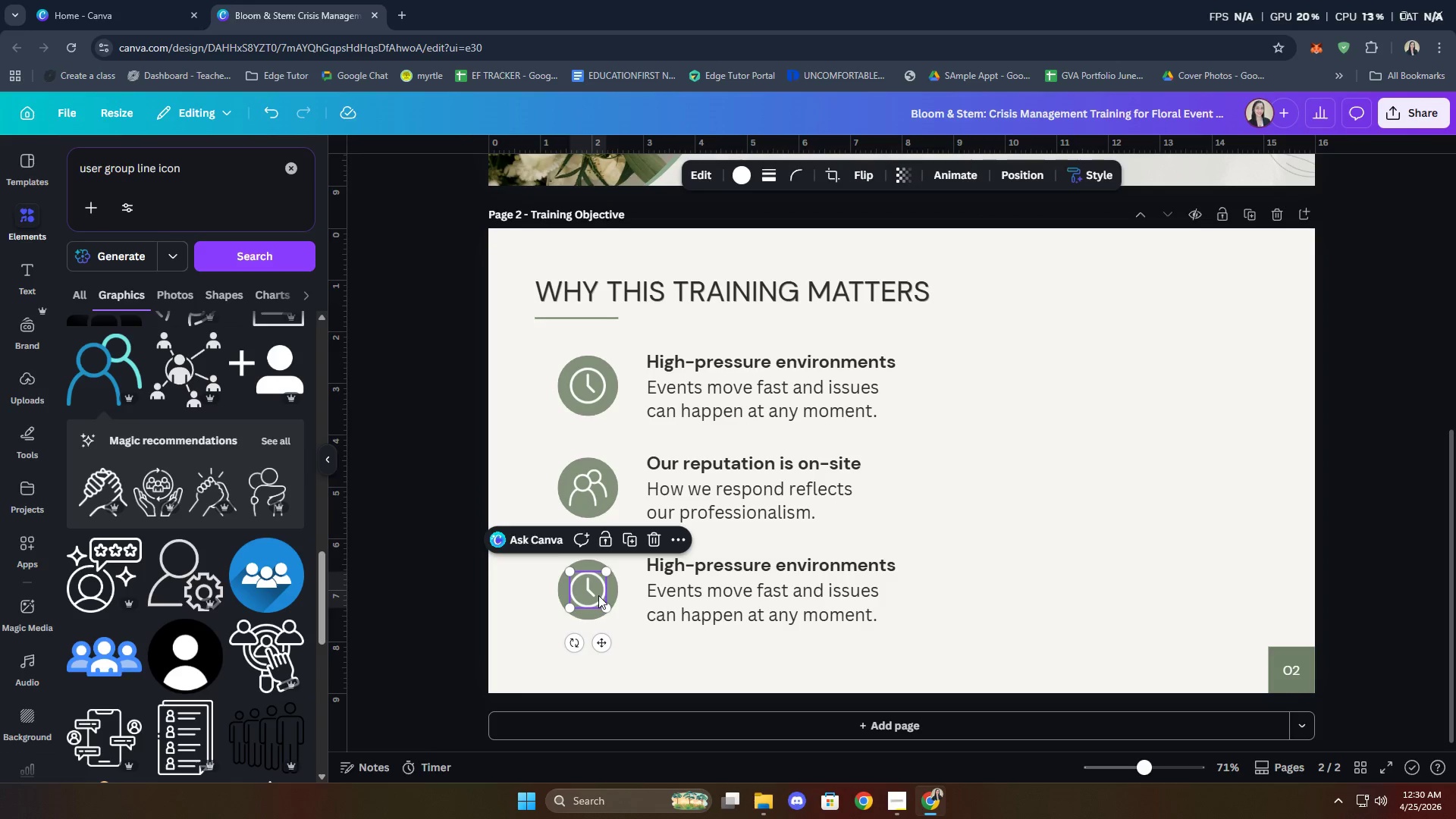 
key(Delete)
 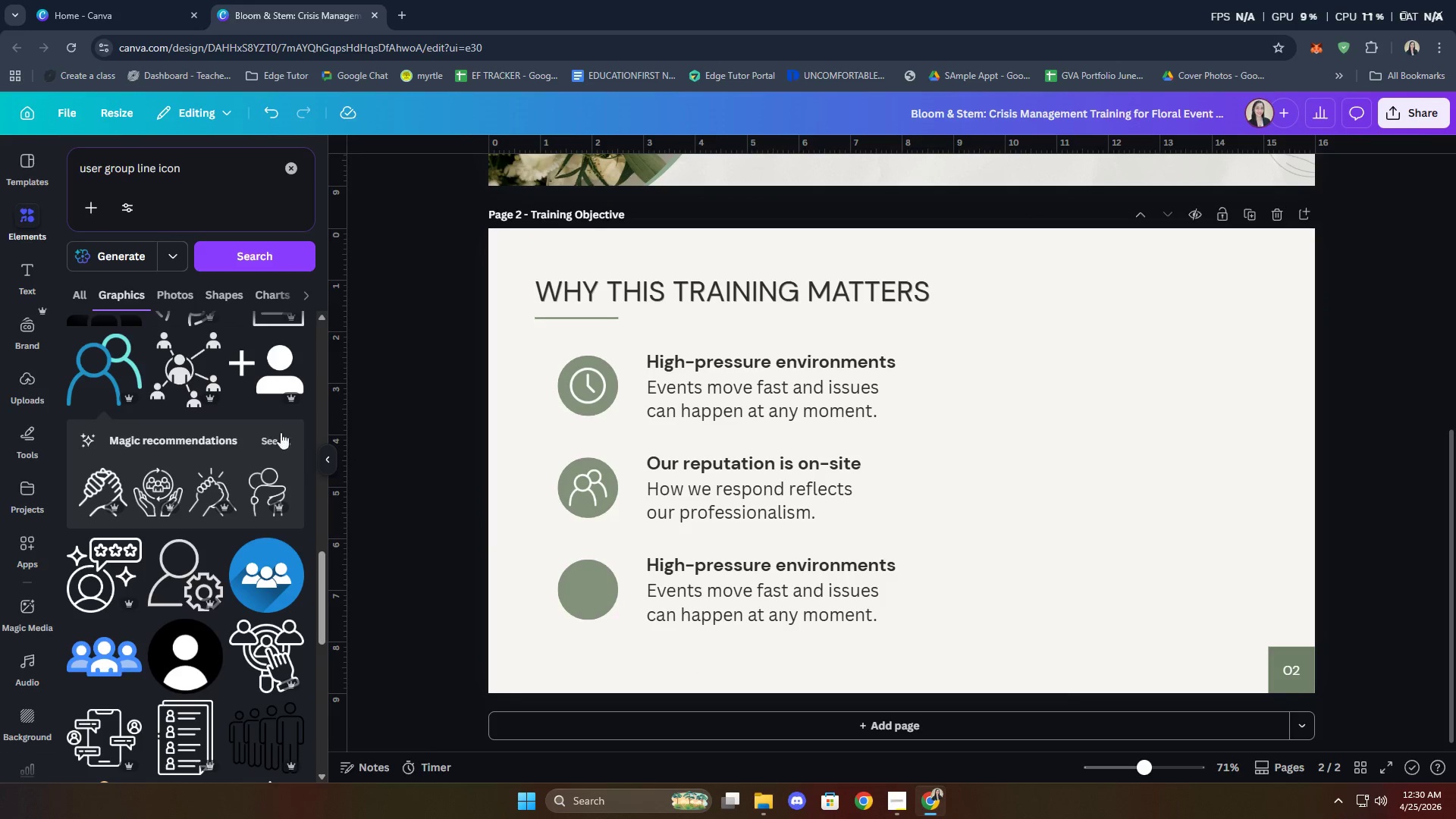 
double_click([211, 180])
 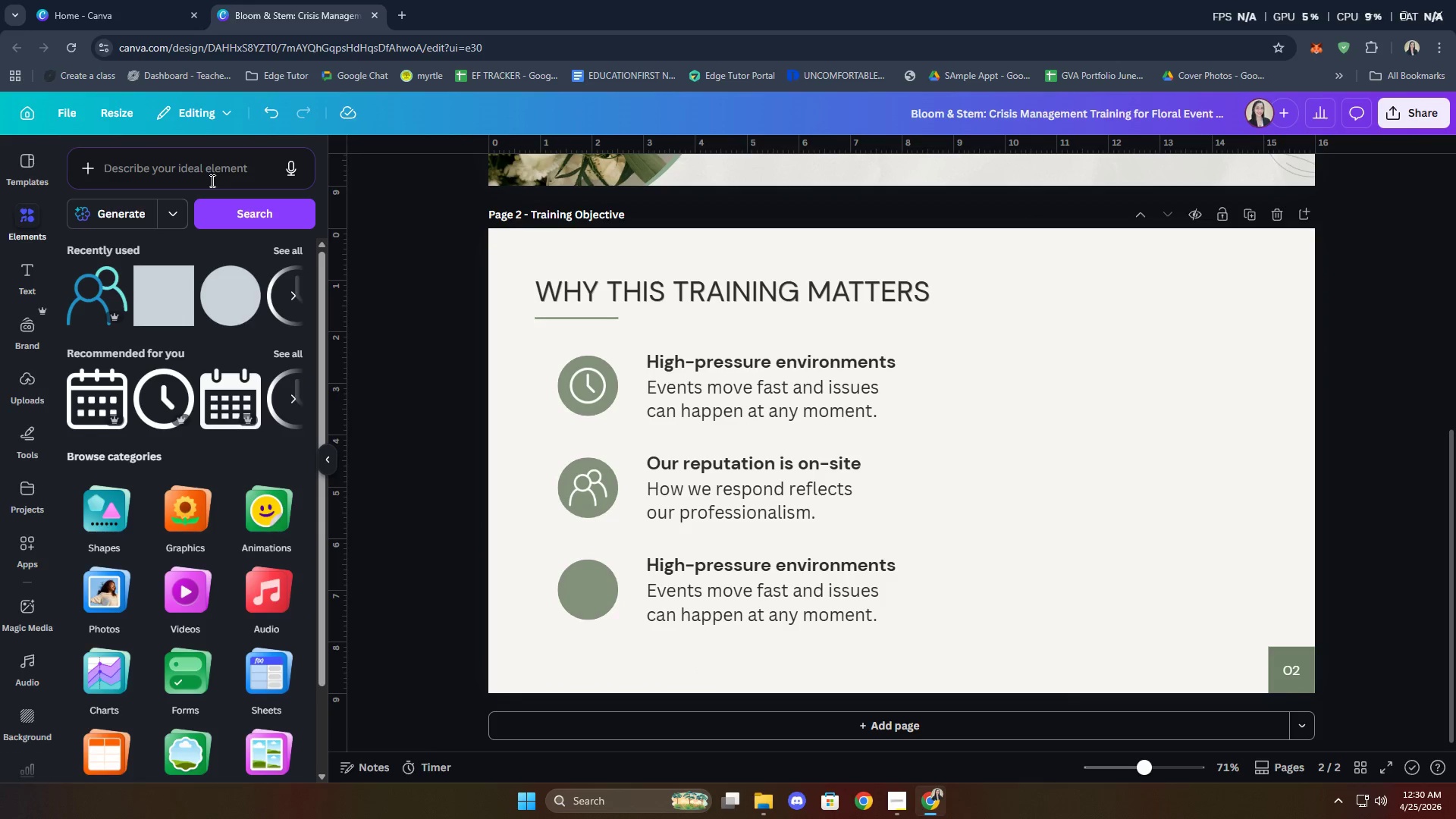 
left_click([177, 174])
 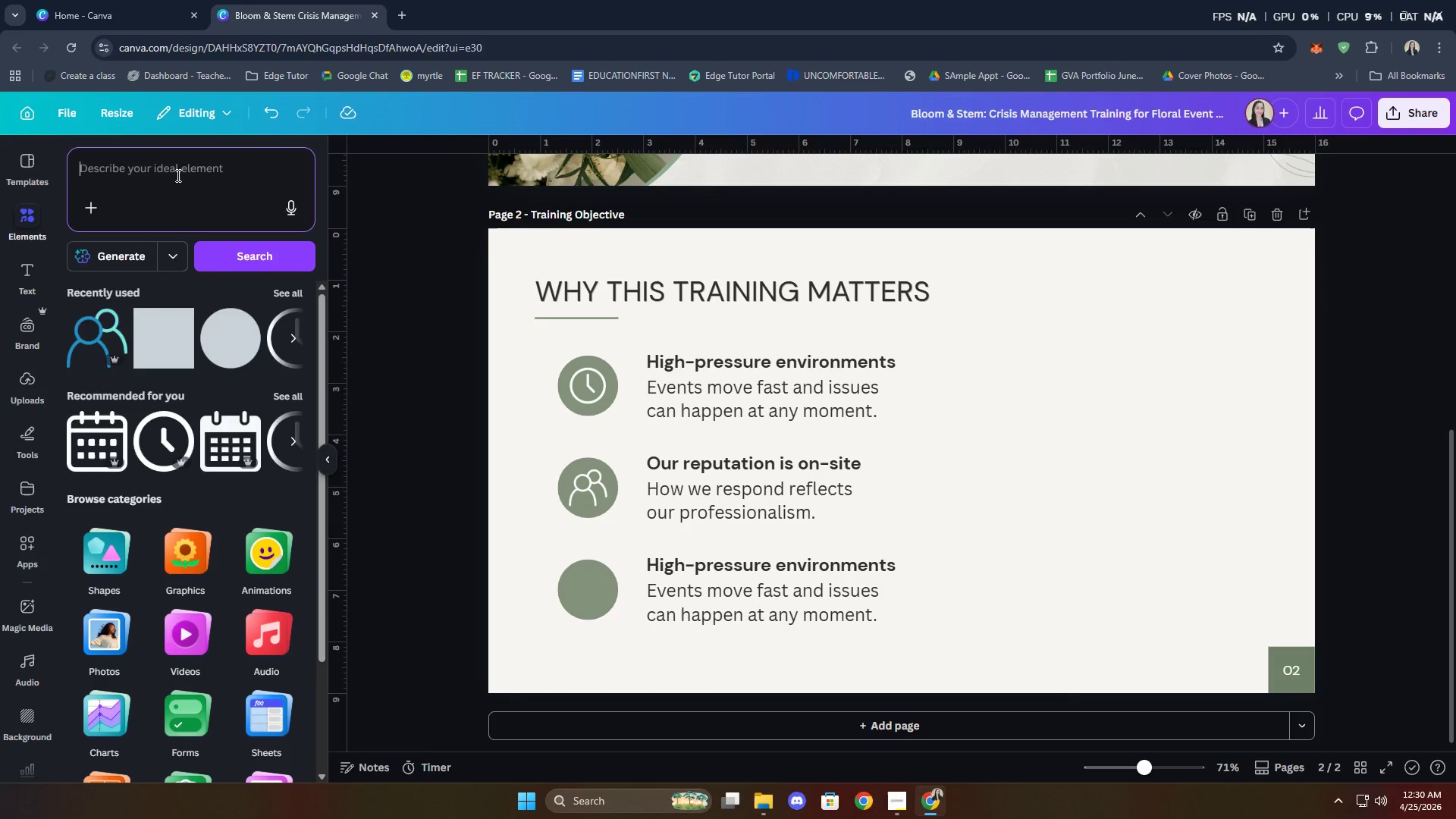 
type(shii)
key(Backspace)
type(eld check line icon)
 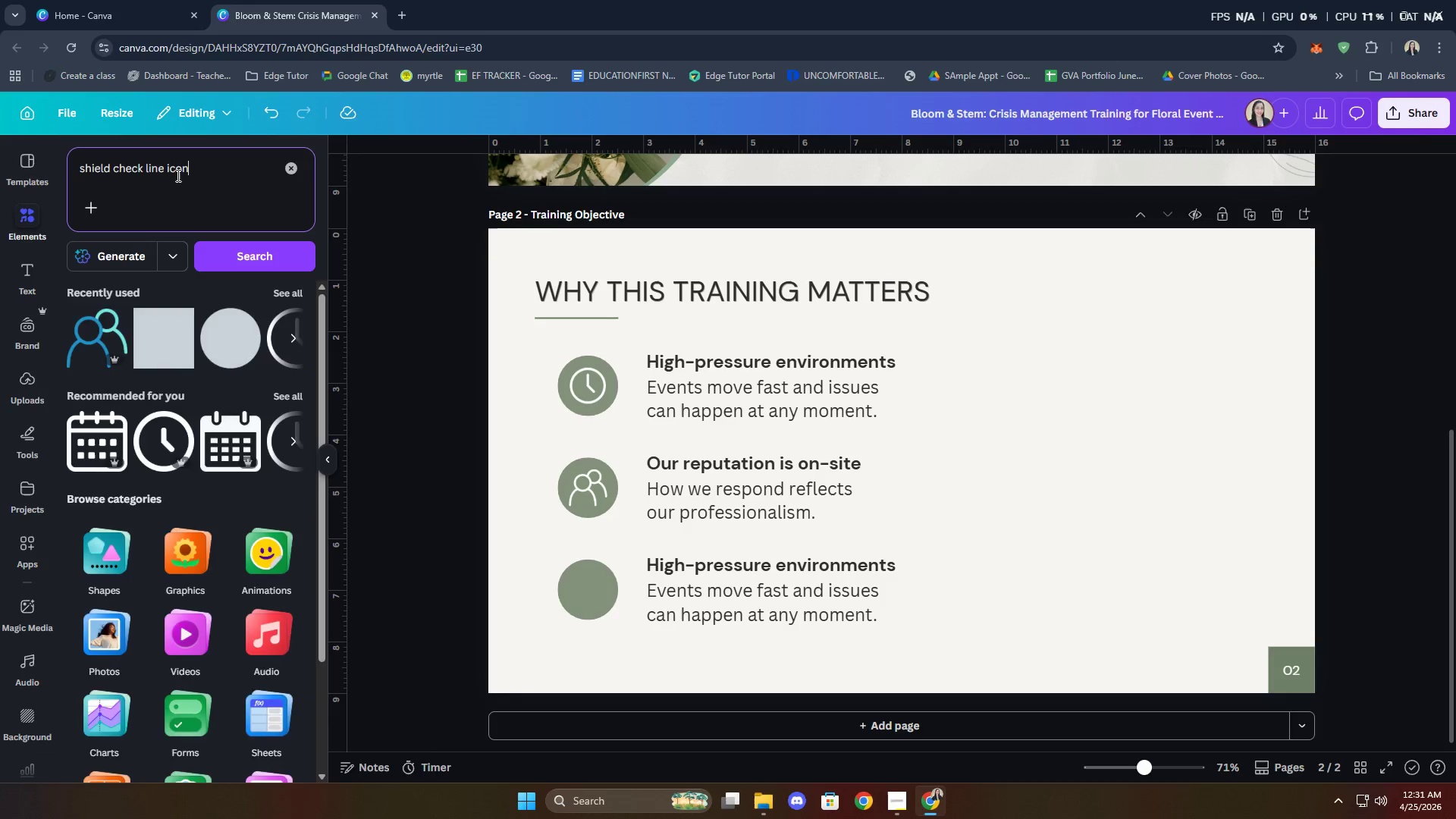 
key(Enter)
 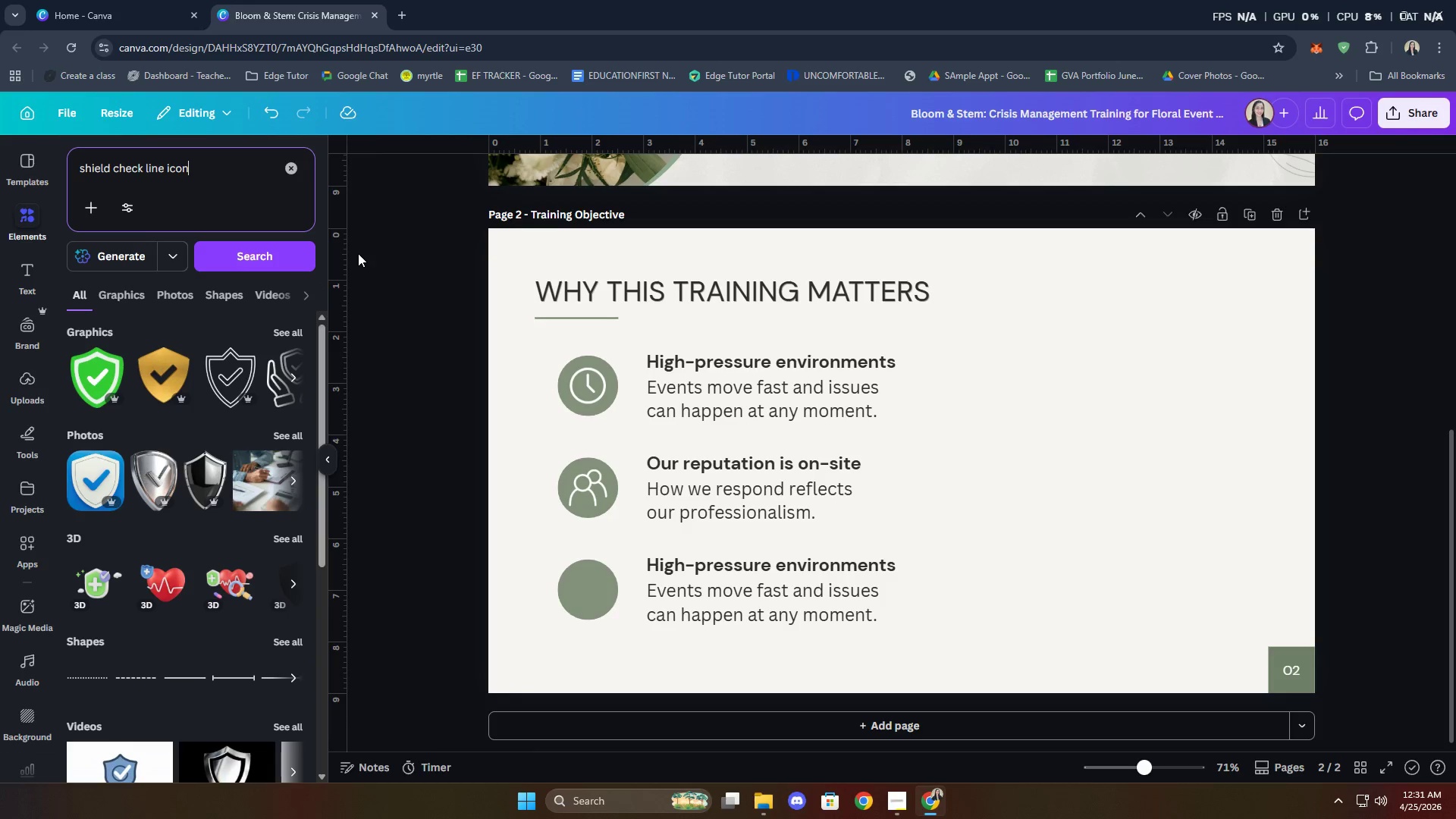 
left_click([281, 330])
 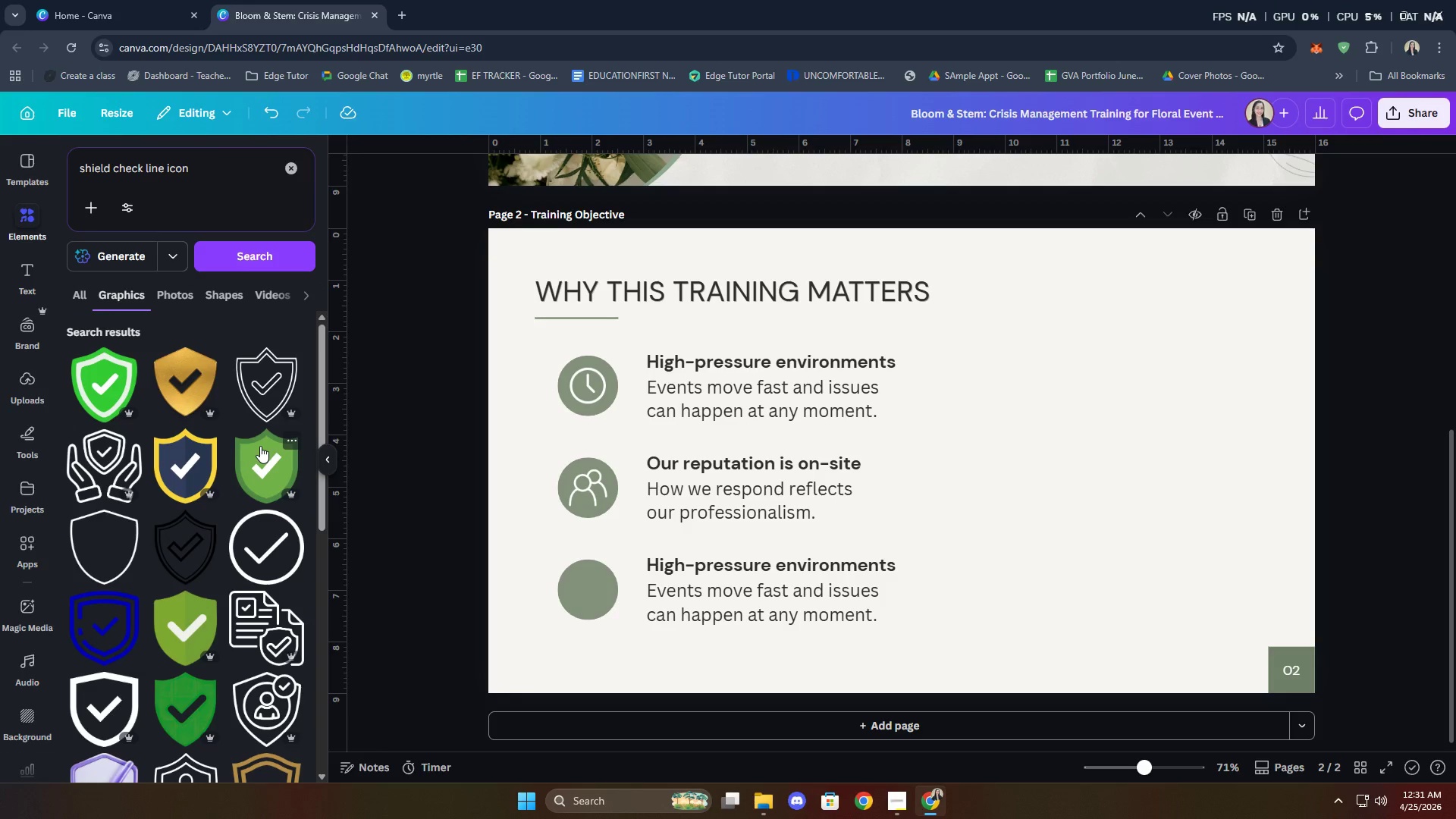 
scroll: coordinate [191, 584], scroll_direction: down, amount: 8.0
 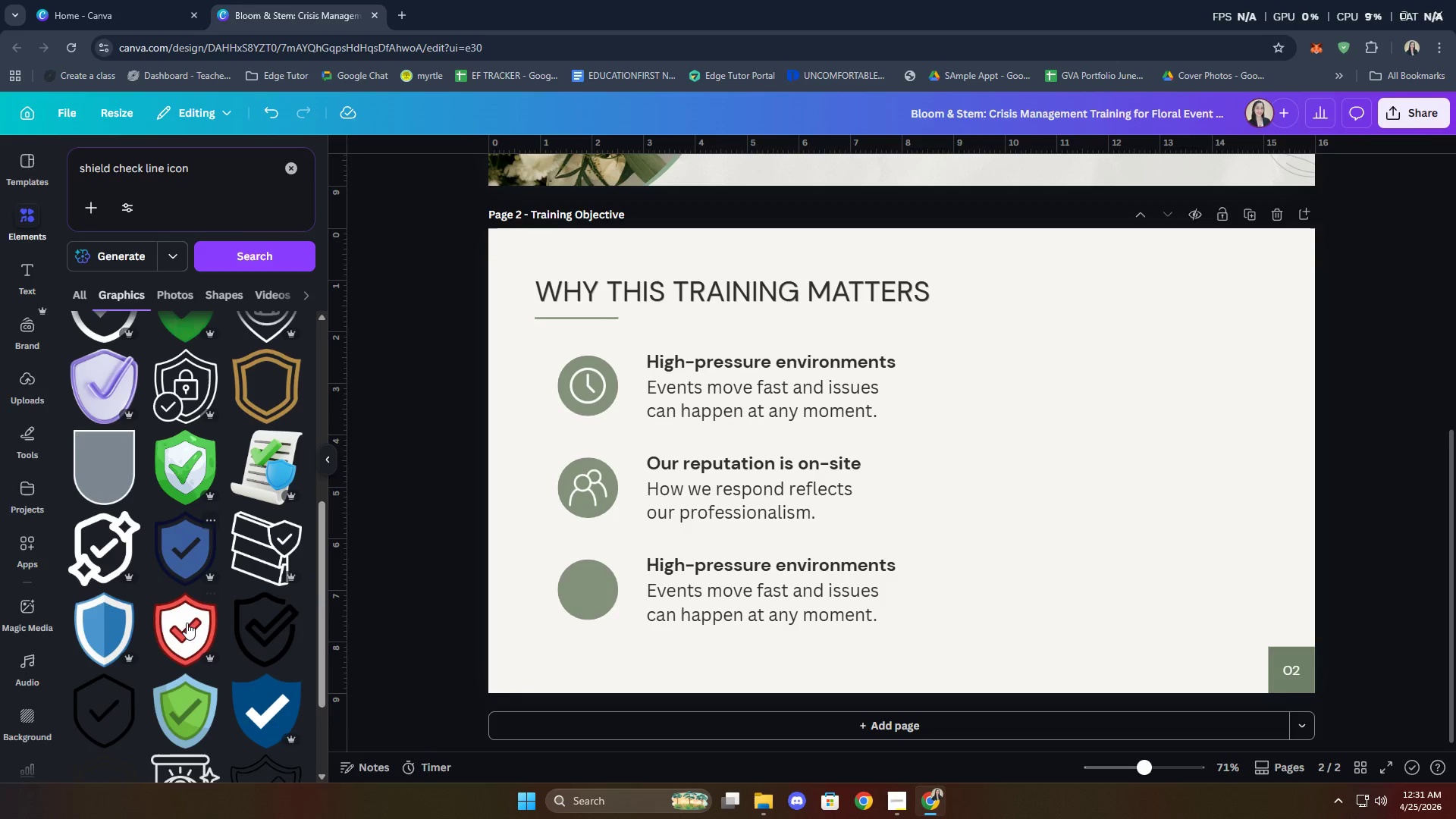 
left_click([95, 697])
 